 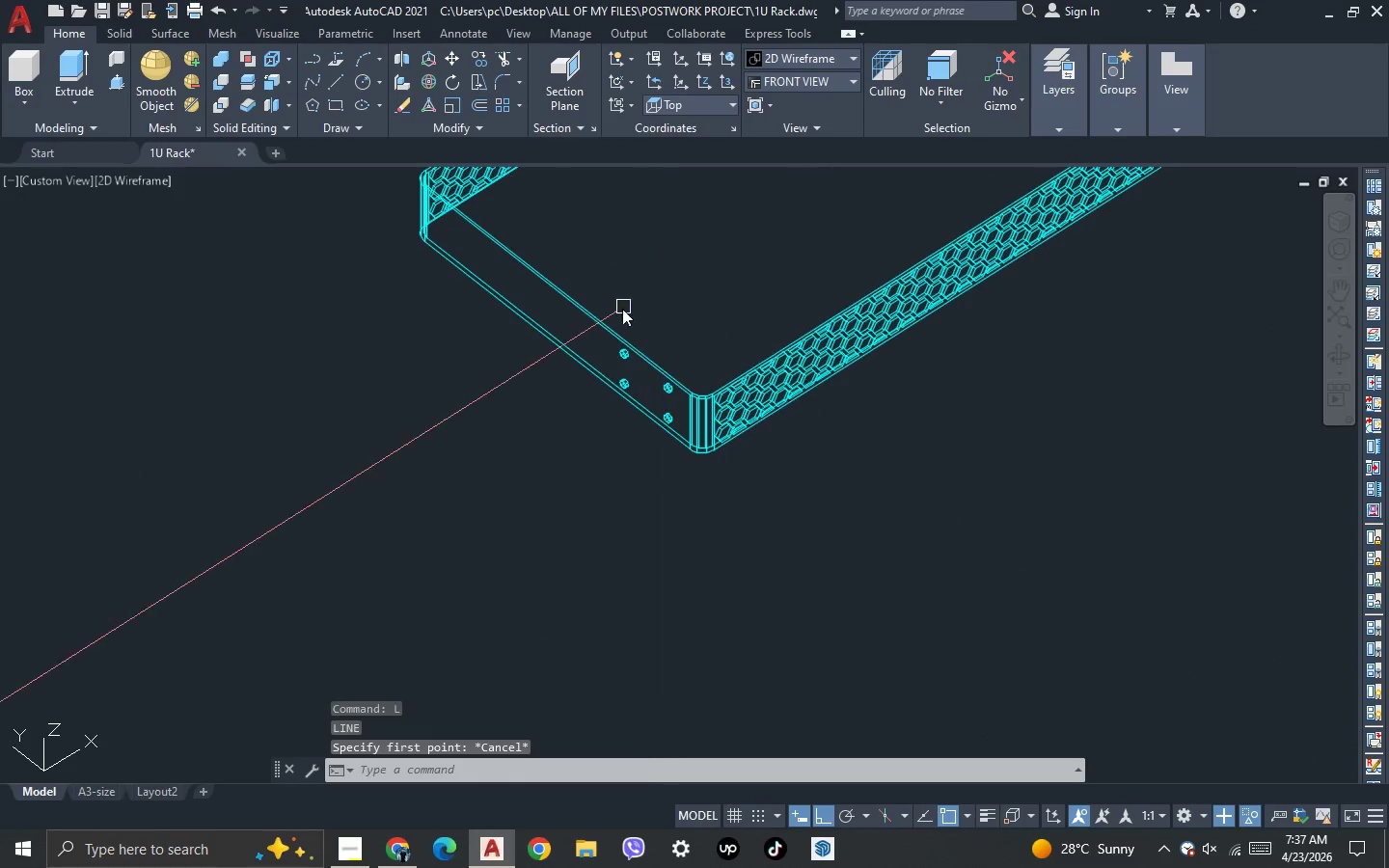 
key(3)
 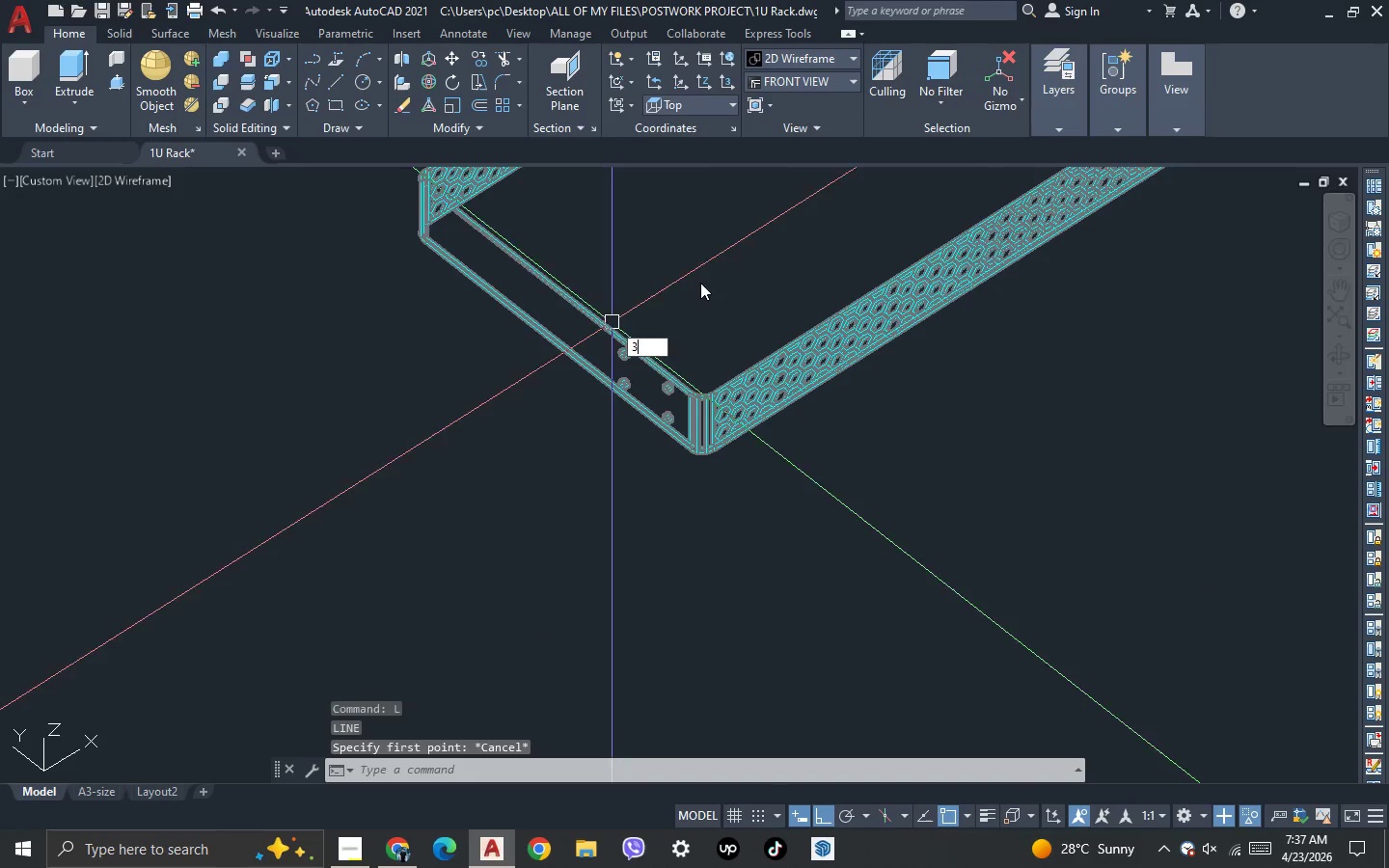 
key(Space)
 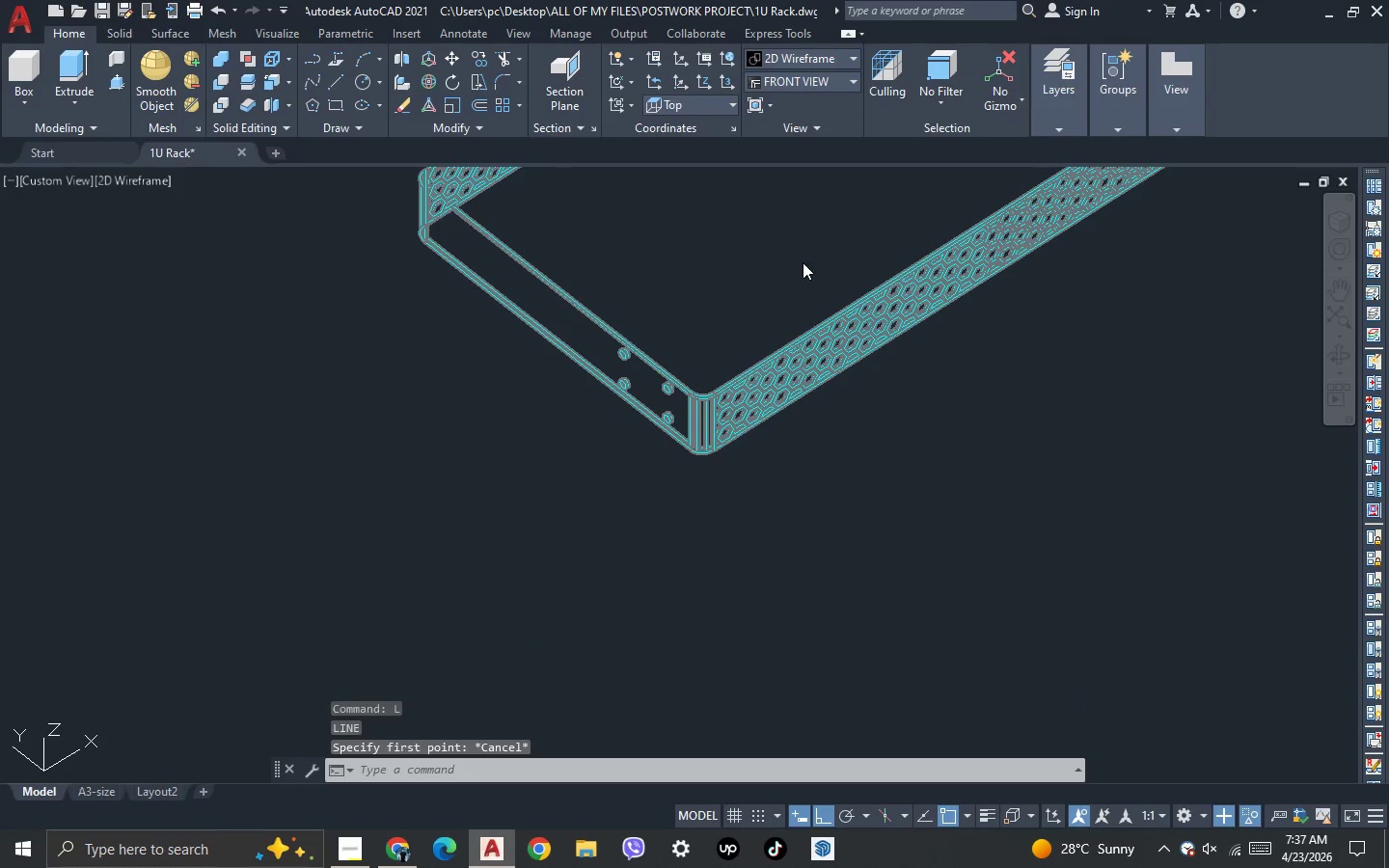 
left_click_drag(start_coordinate=[817, 249], to_coordinate=[609, 288])
 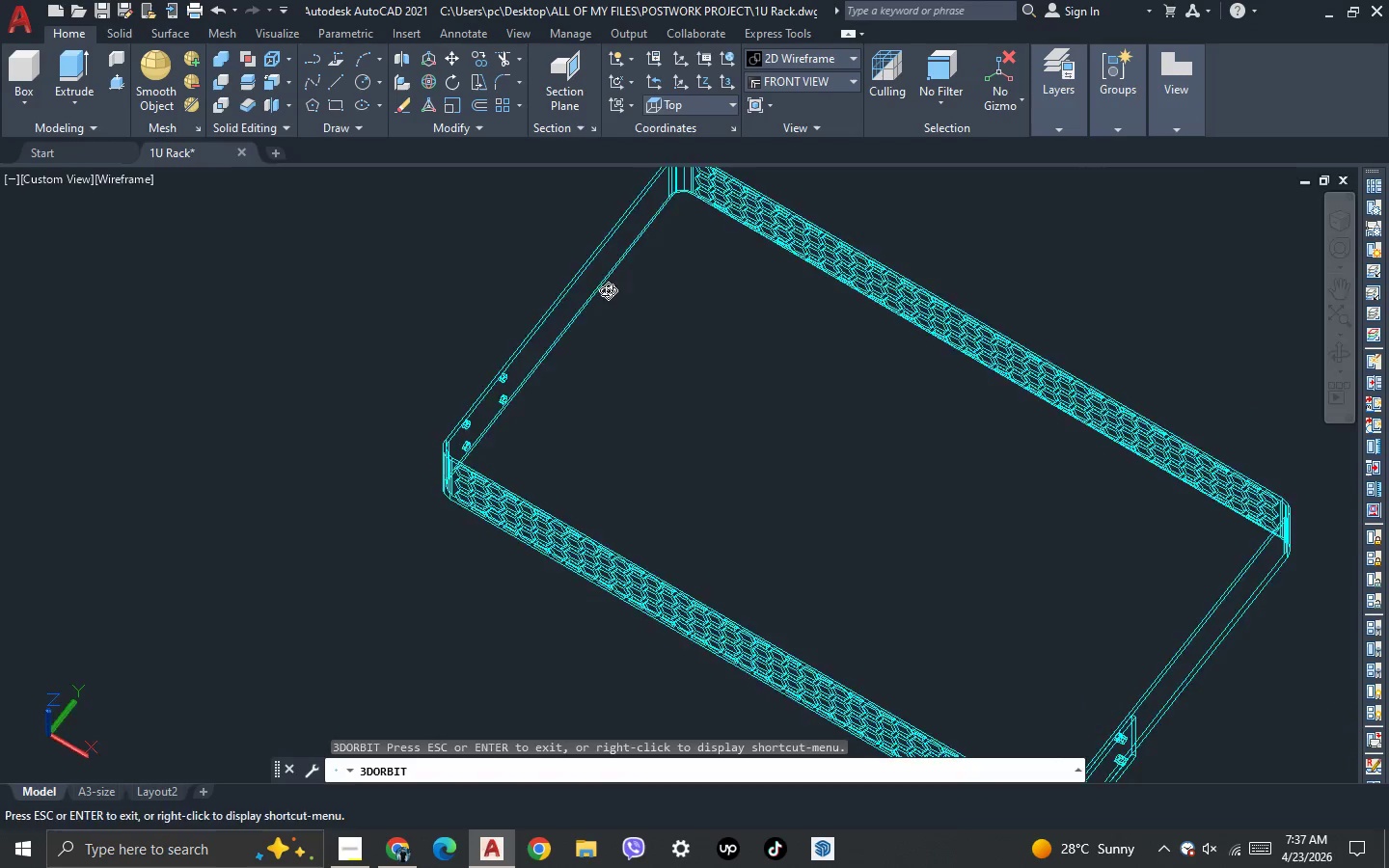 
key(Escape)
 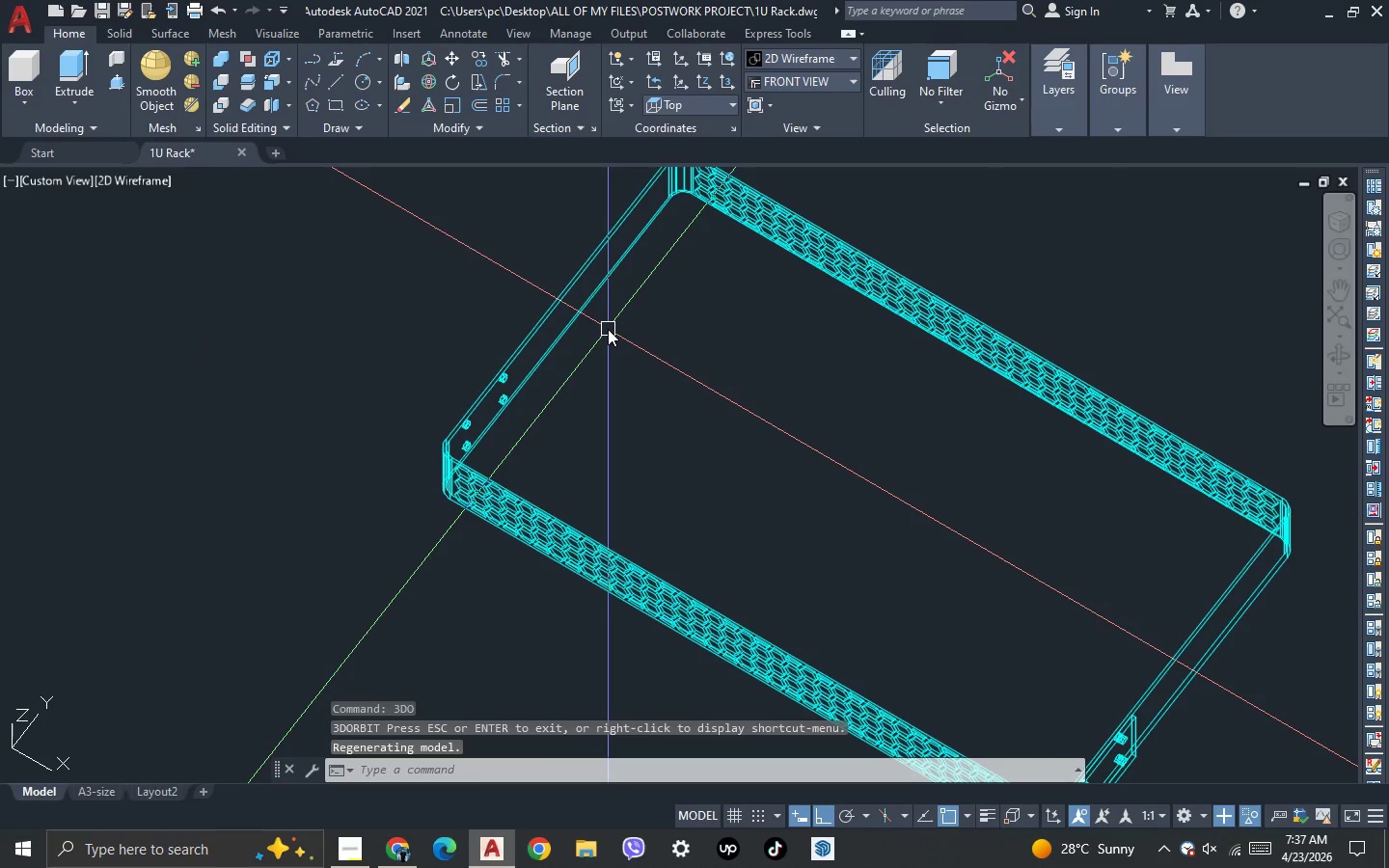 
key(L)
 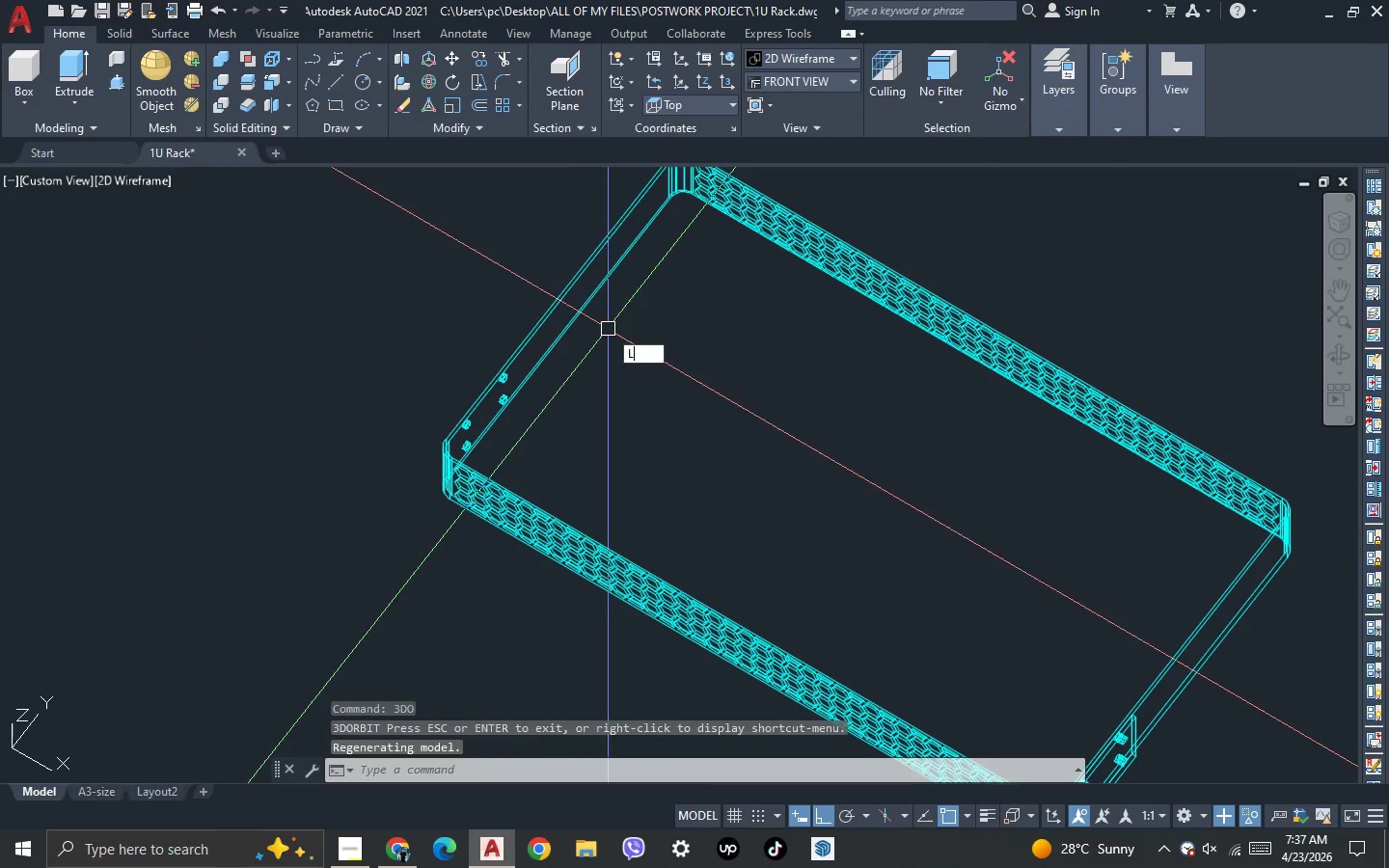 
key(Space)
 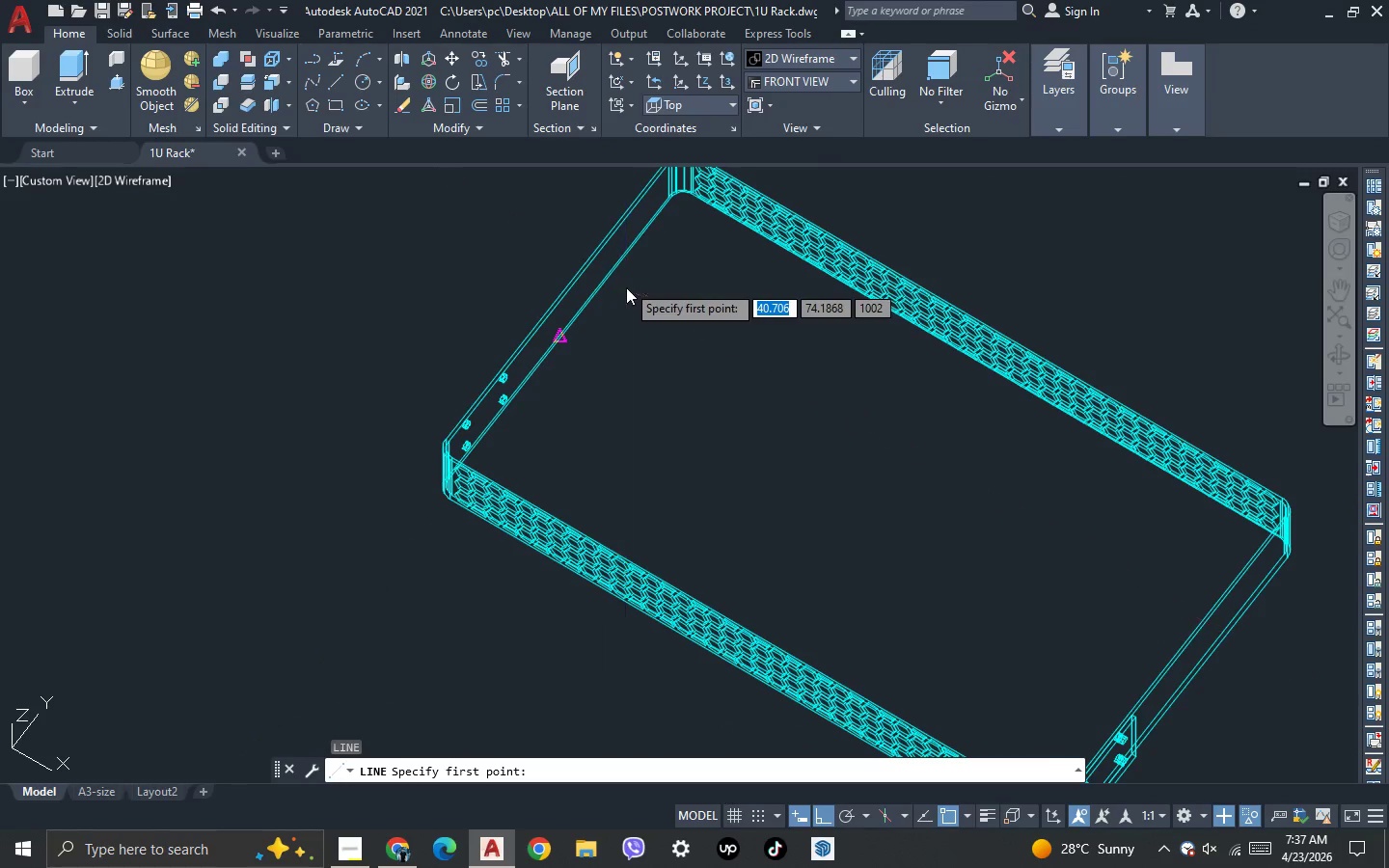 
scroll: coordinate [603, 302], scroll_direction: up, amount: 5.0
 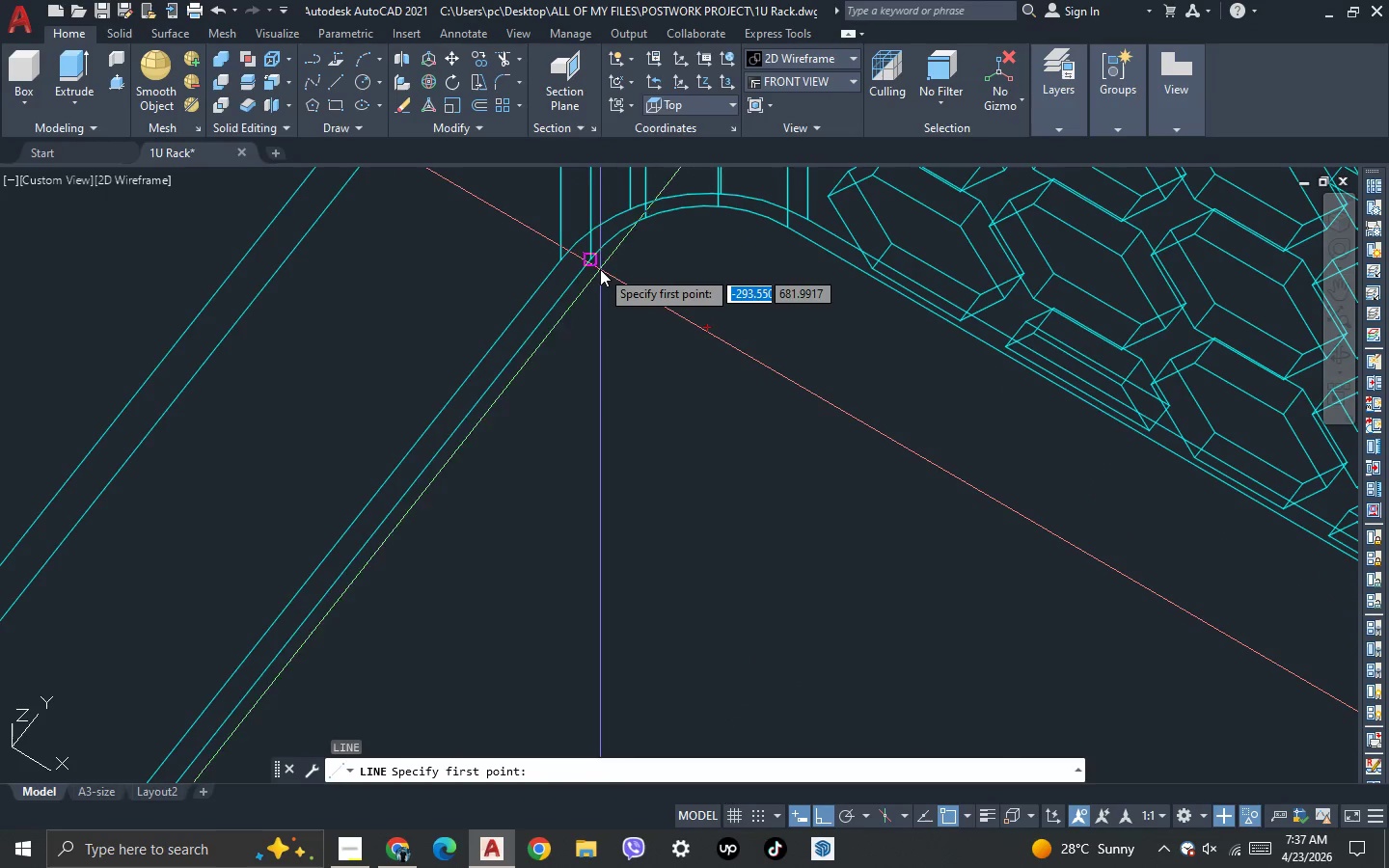 
left_click([600, 269])
 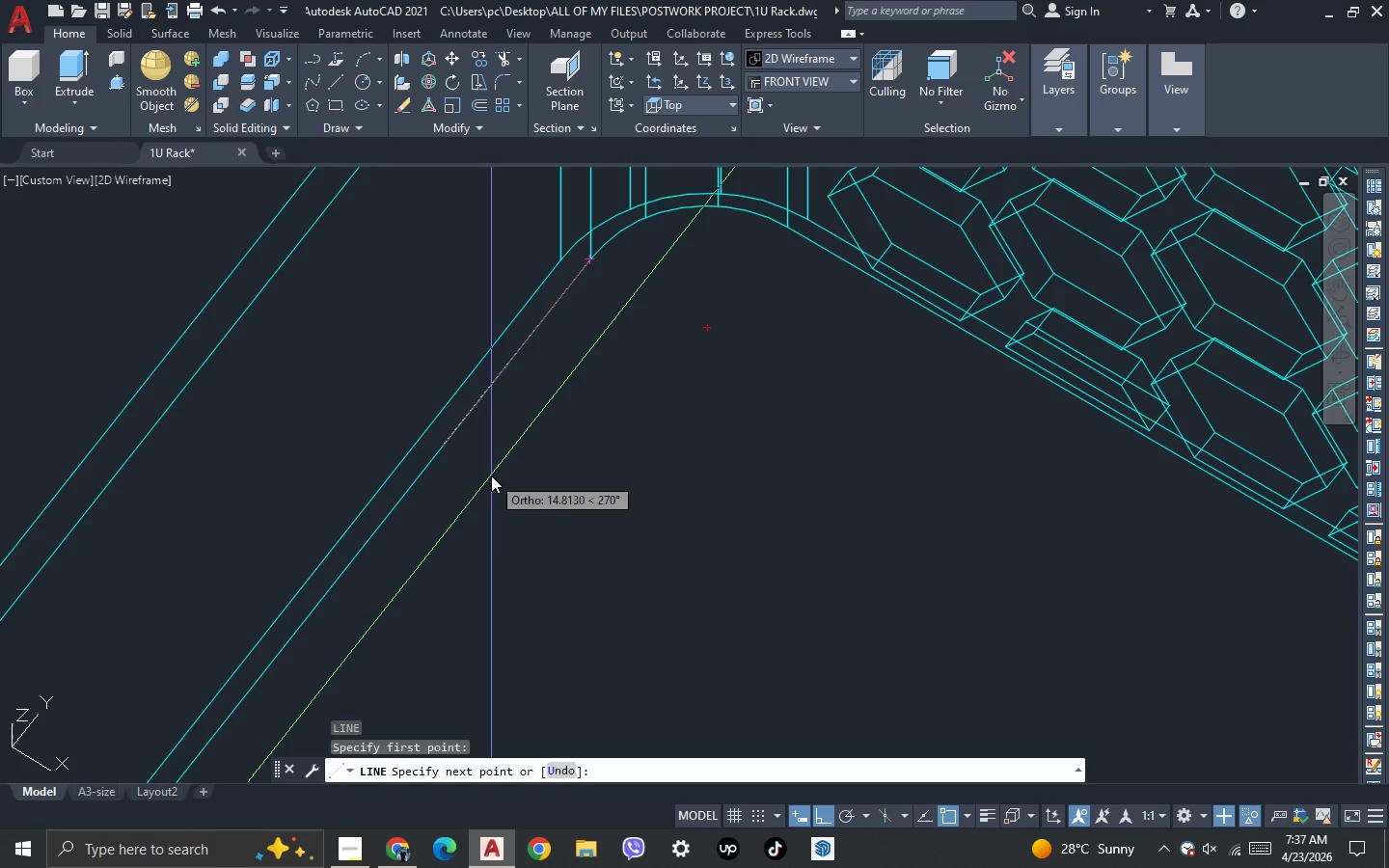 
type(150)
key(NumpadEnter)
key(NumpadEnter)
key(Escape)
 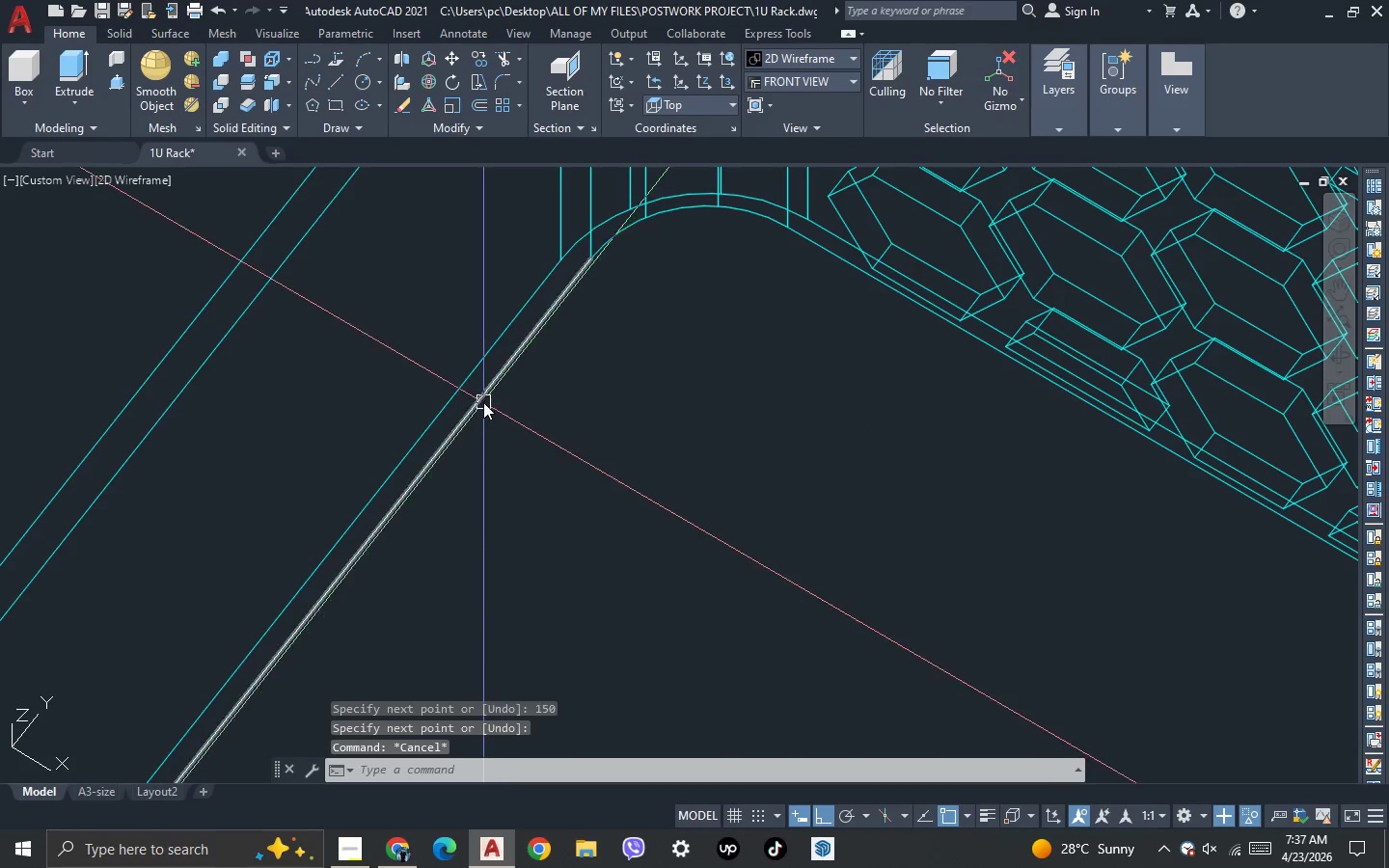 
left_click([483, 402])
 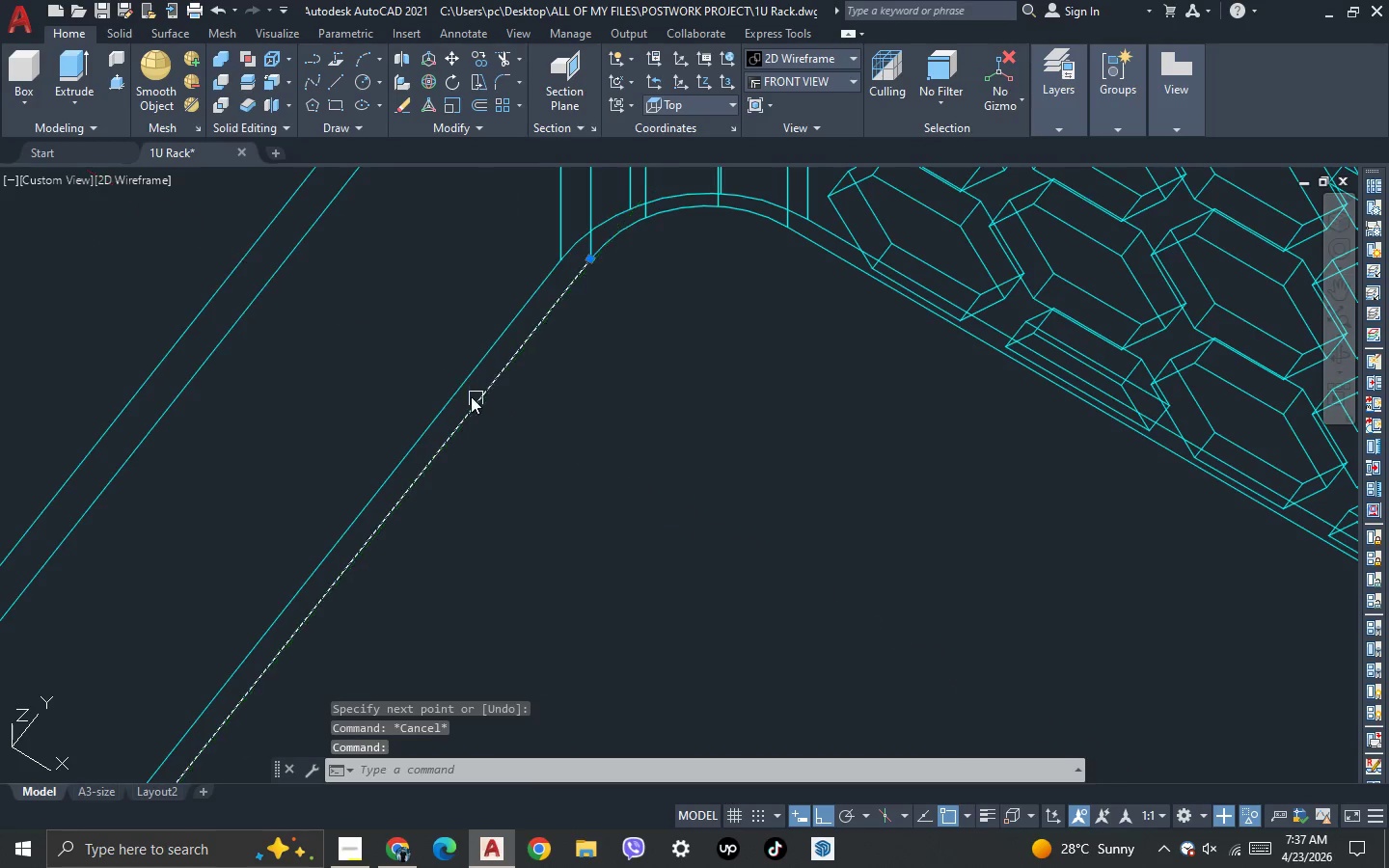 
scroll: coordinate [504, 491], scroll_direction: down, amount: 7.0
 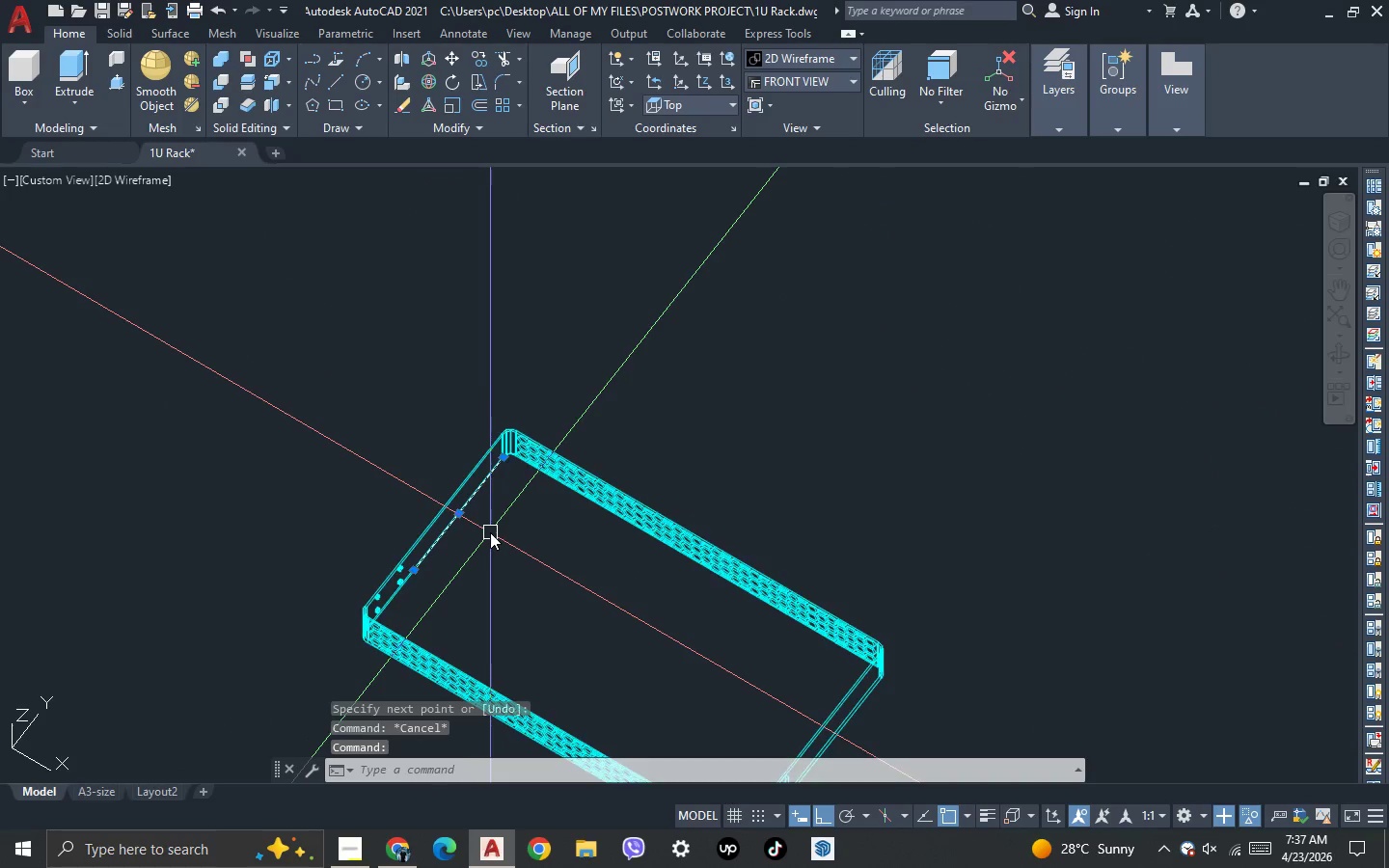 
scroll: coordinate [490, 532], scroll_direction: up, amount: 1.0
 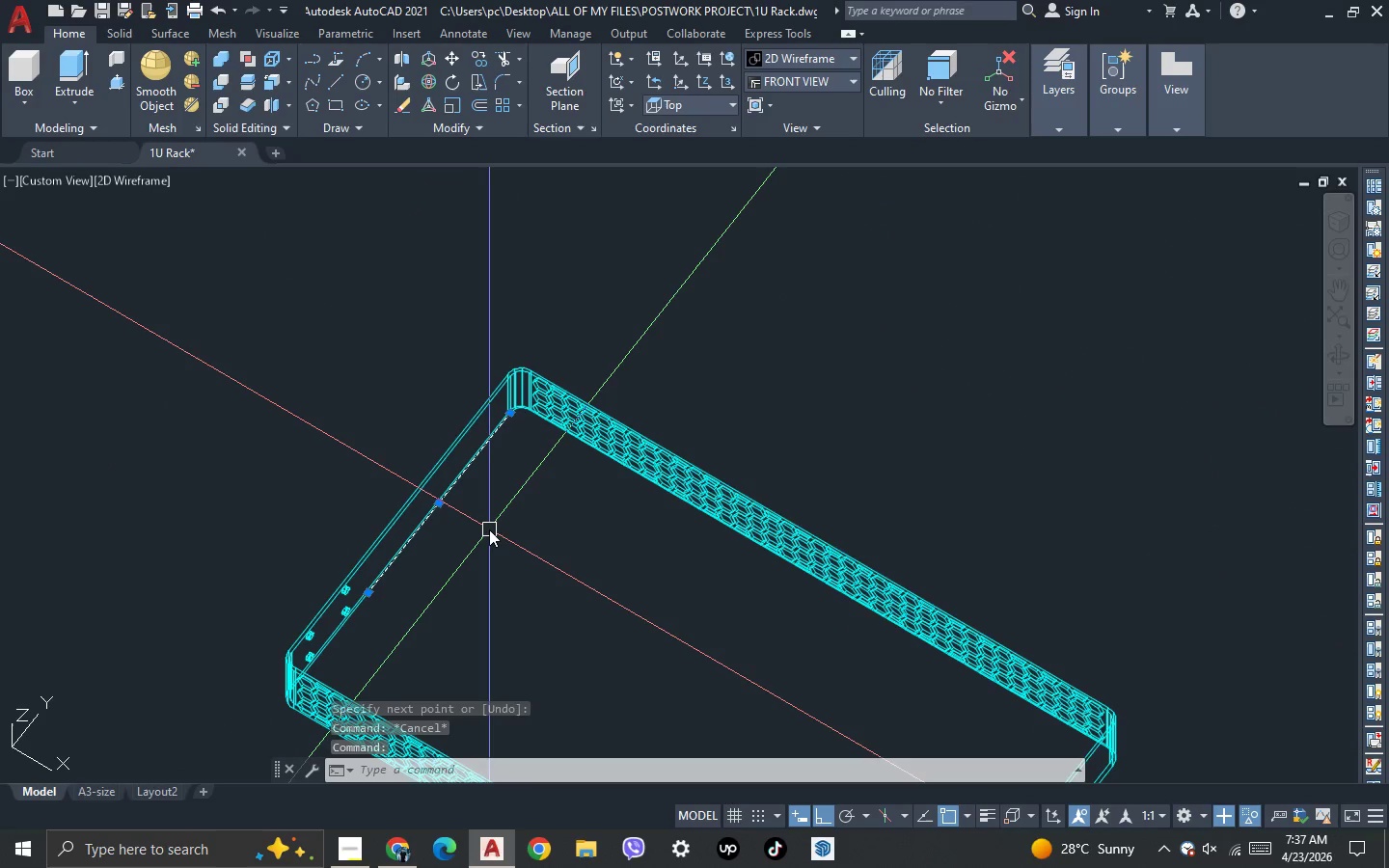 
key(Delete)
 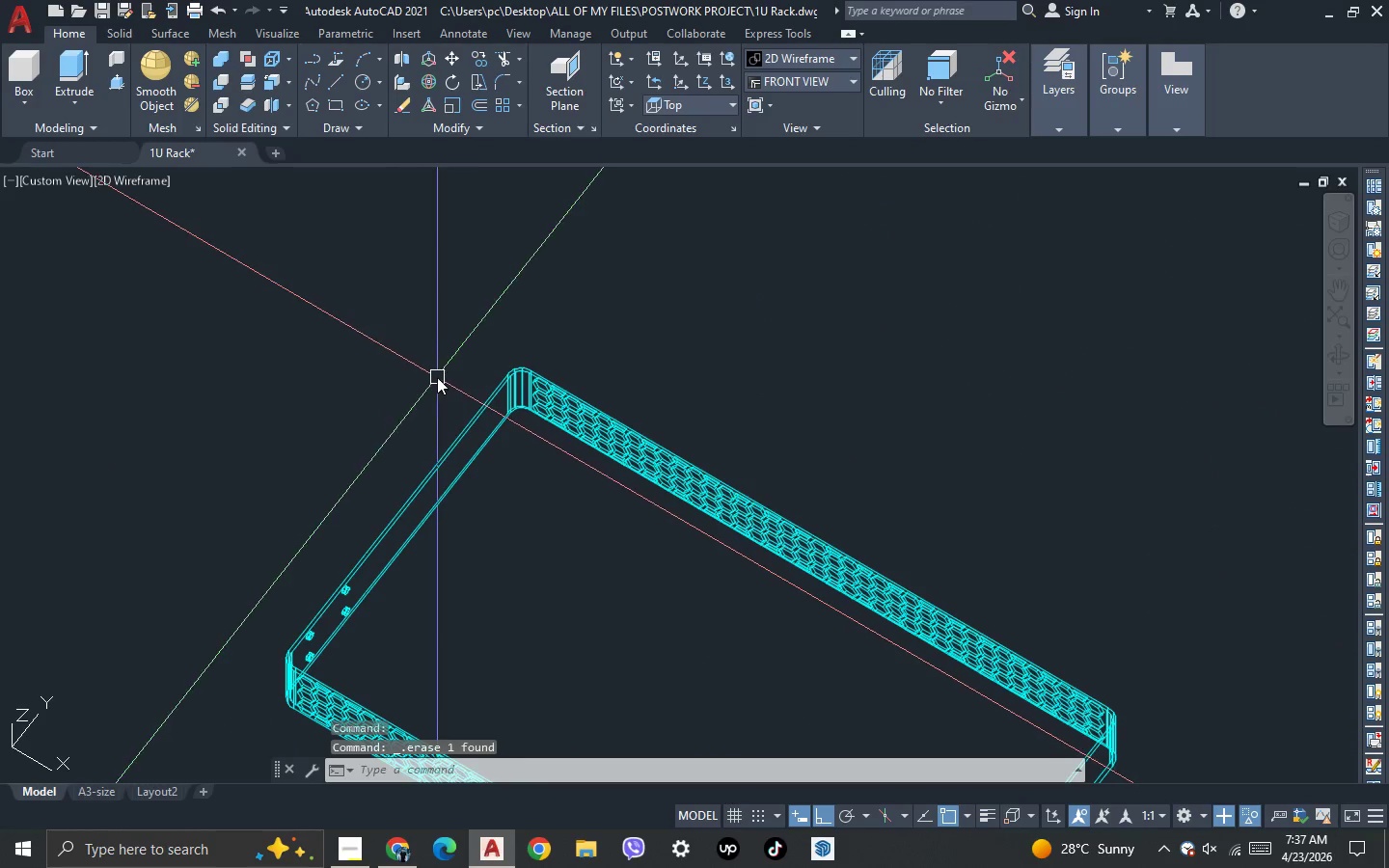 
key(L)
 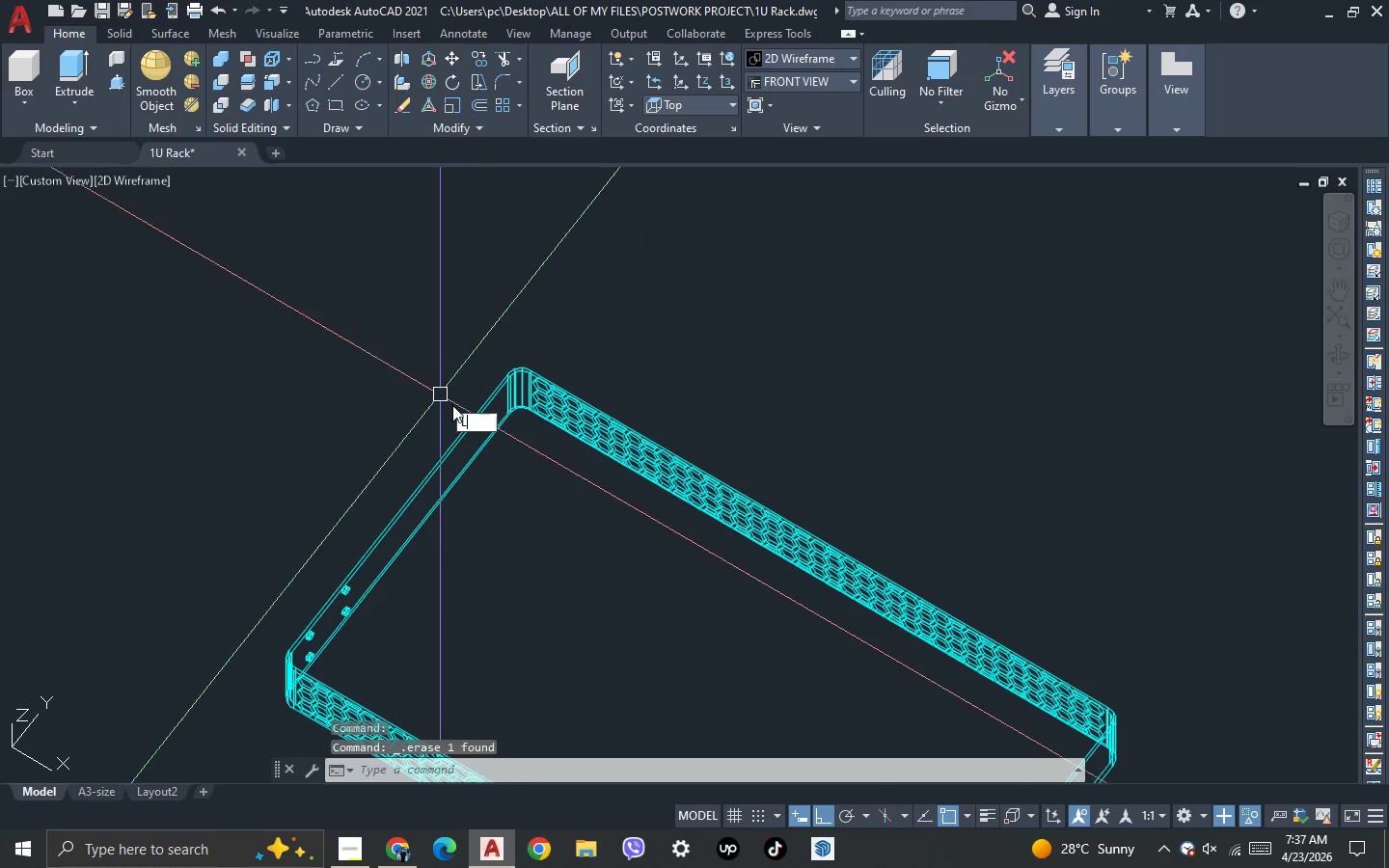 
key(Space)
 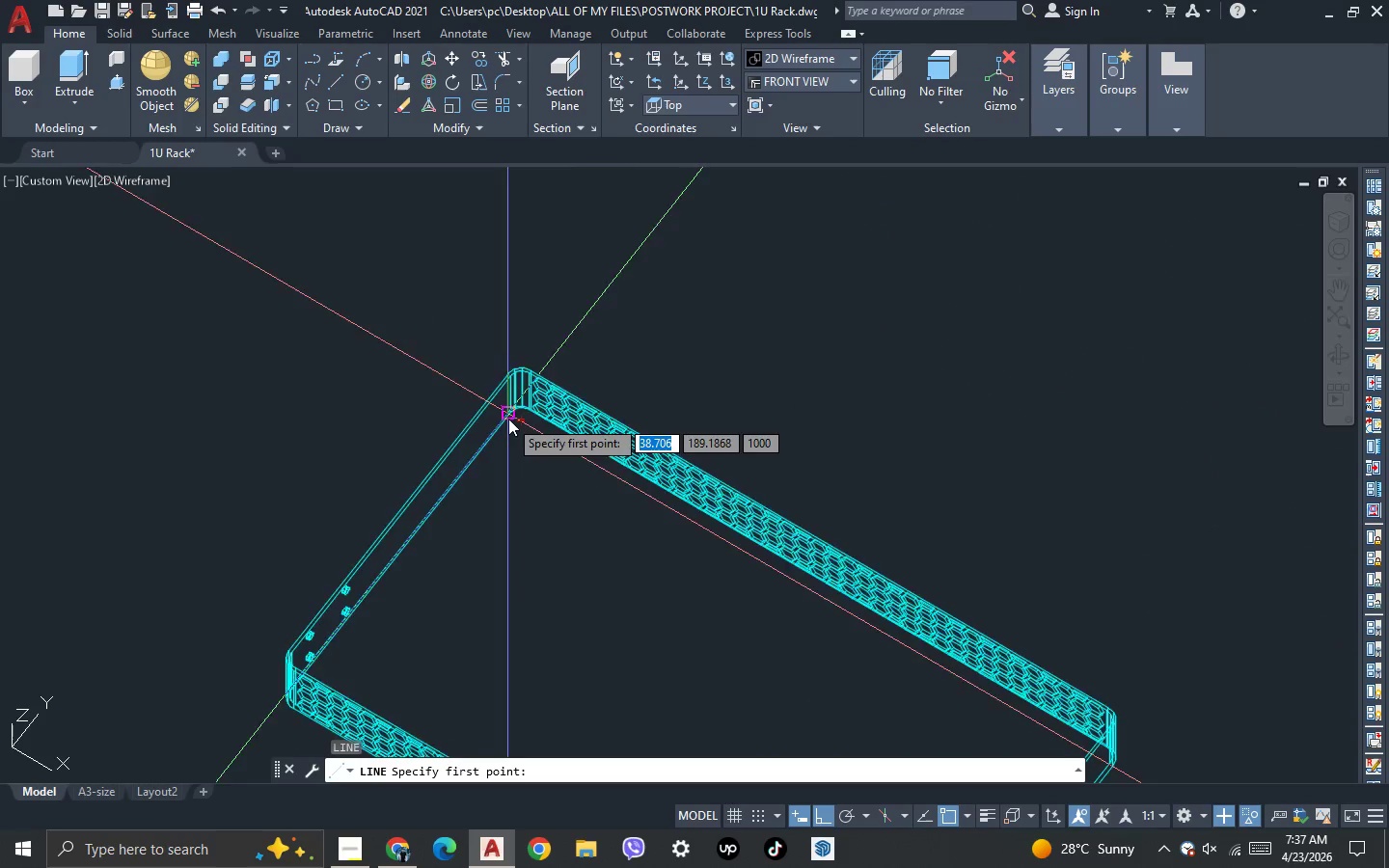 
scroll: coordinate [505, 427], scroll_direction: up, amount: 5.0
 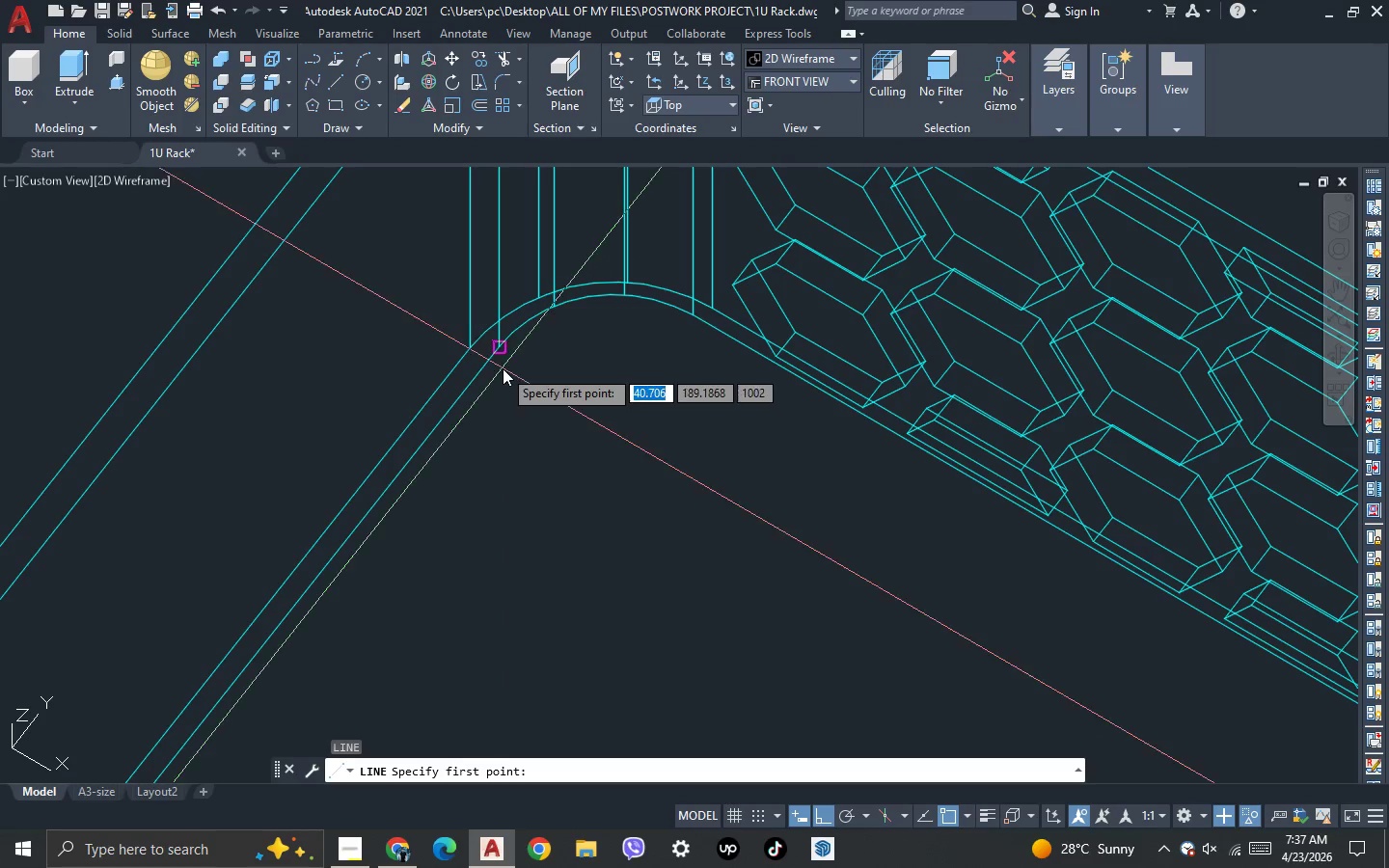 
left_click([502, 367])
 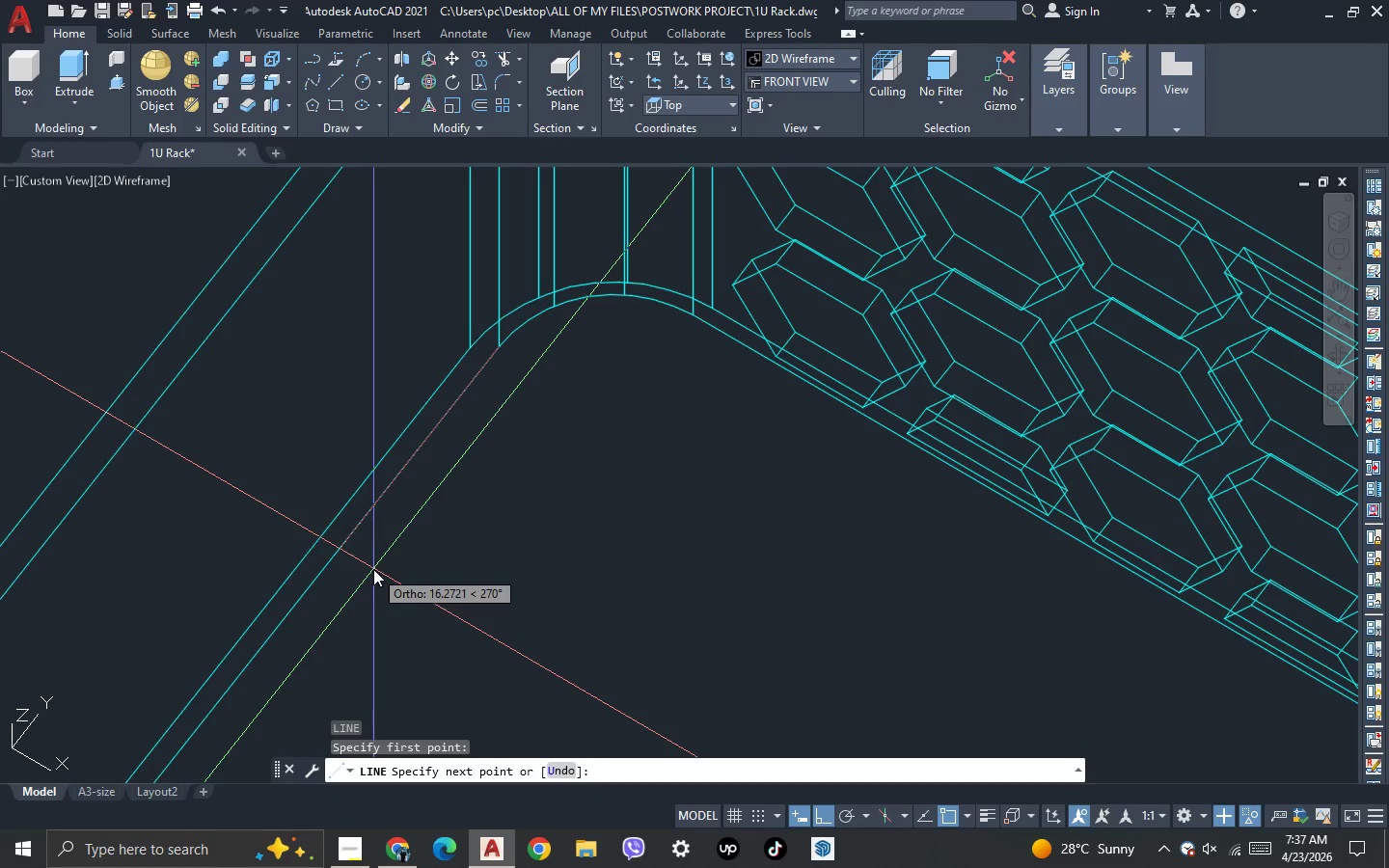 
type(100)
key(NumpadEnter)
key(NumpadEnter)
 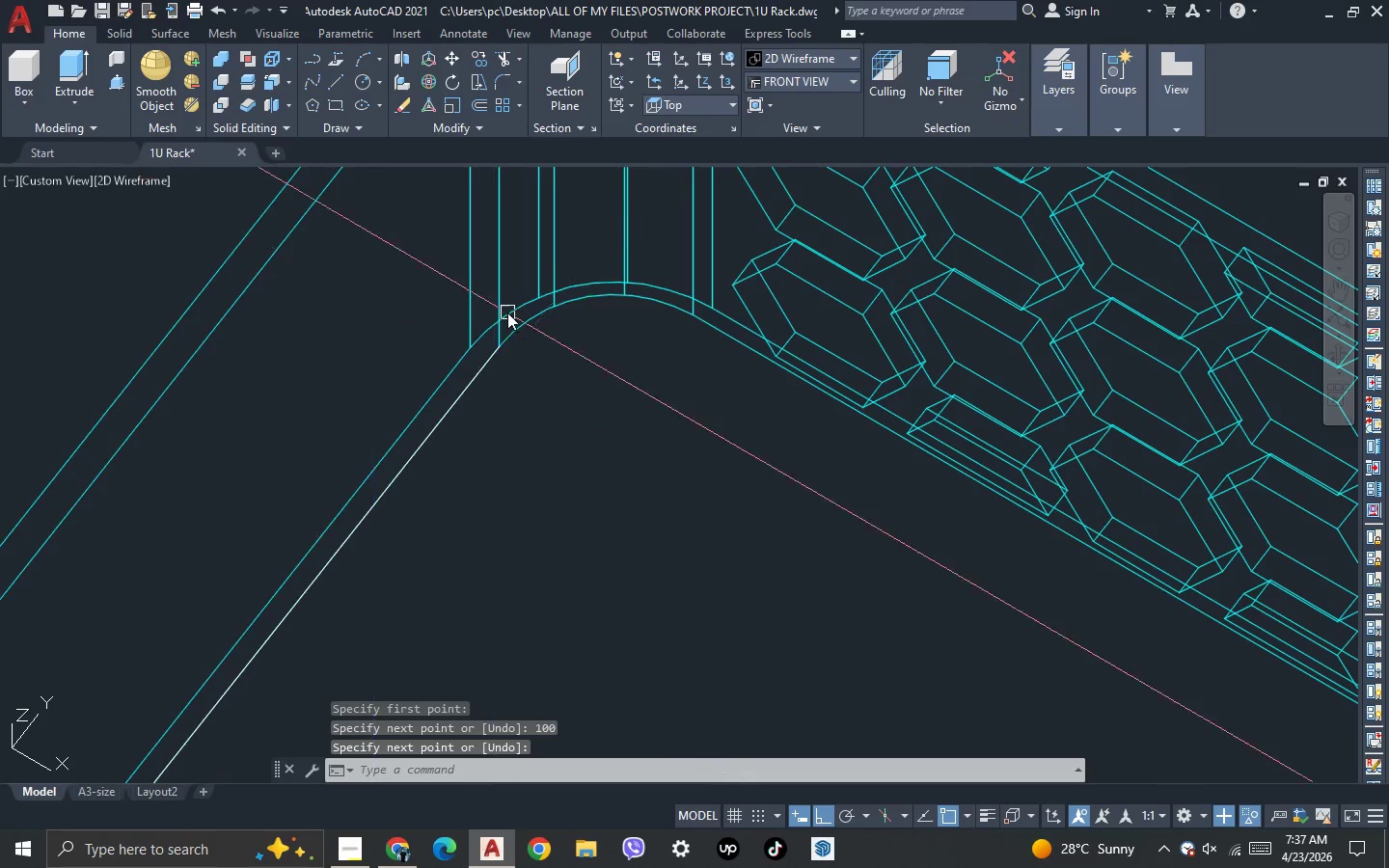 
scroll: coordinate [507, 312], scroll_direction: down, amount: 4.0
 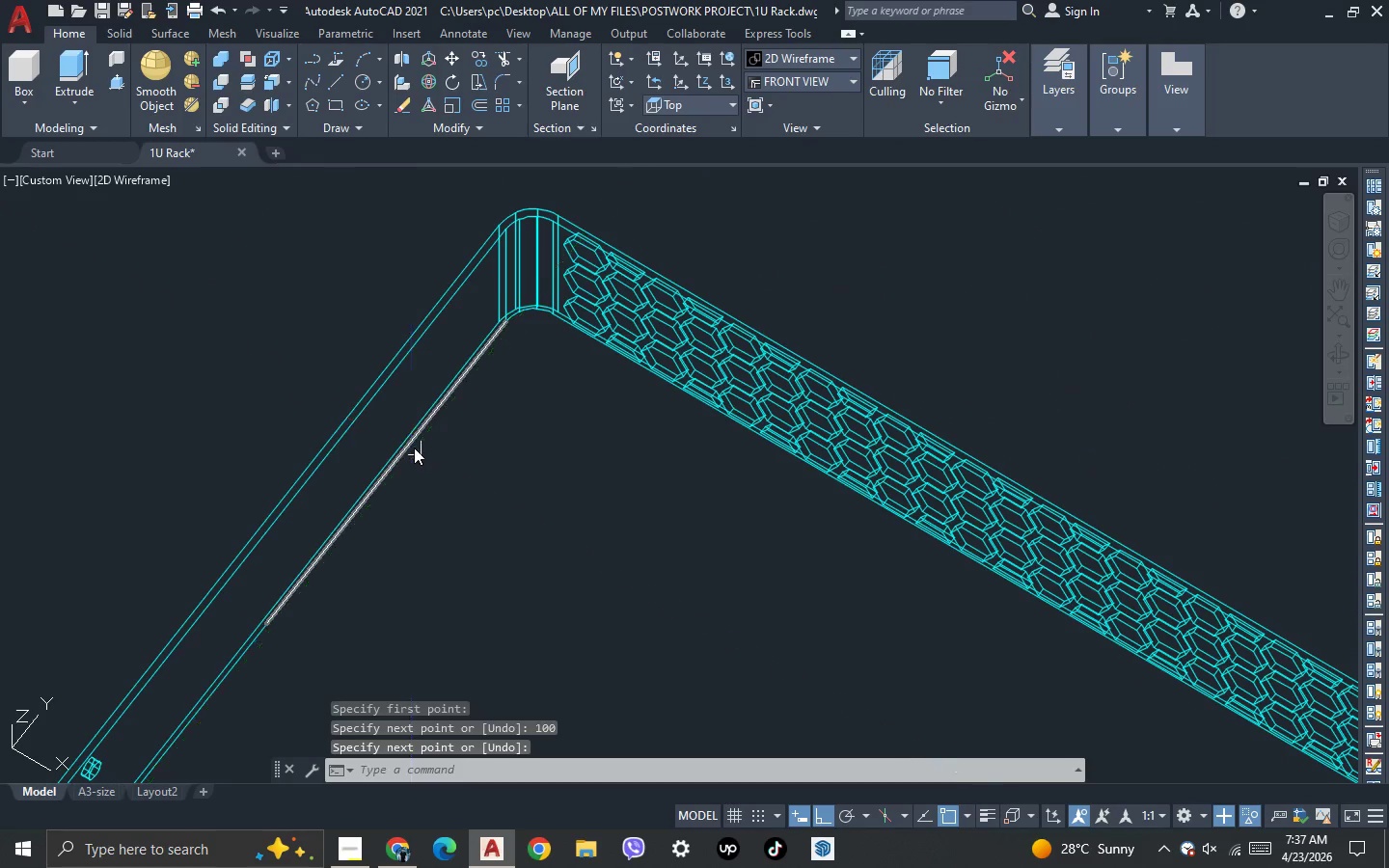 
left_click([414, 447])
 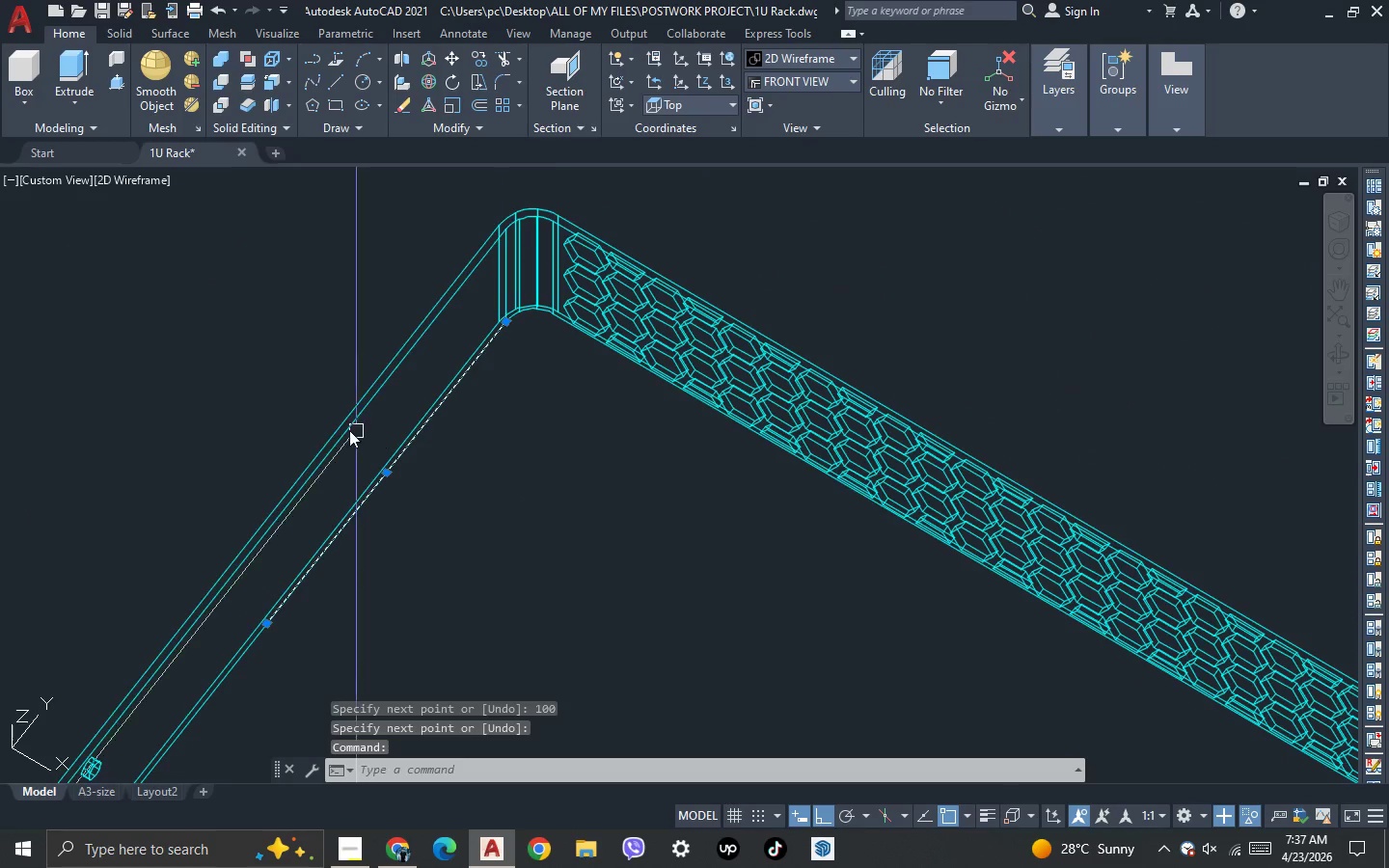 
scroll: coordinate [388, 441], scroll_direction: down, amount: 3.0
 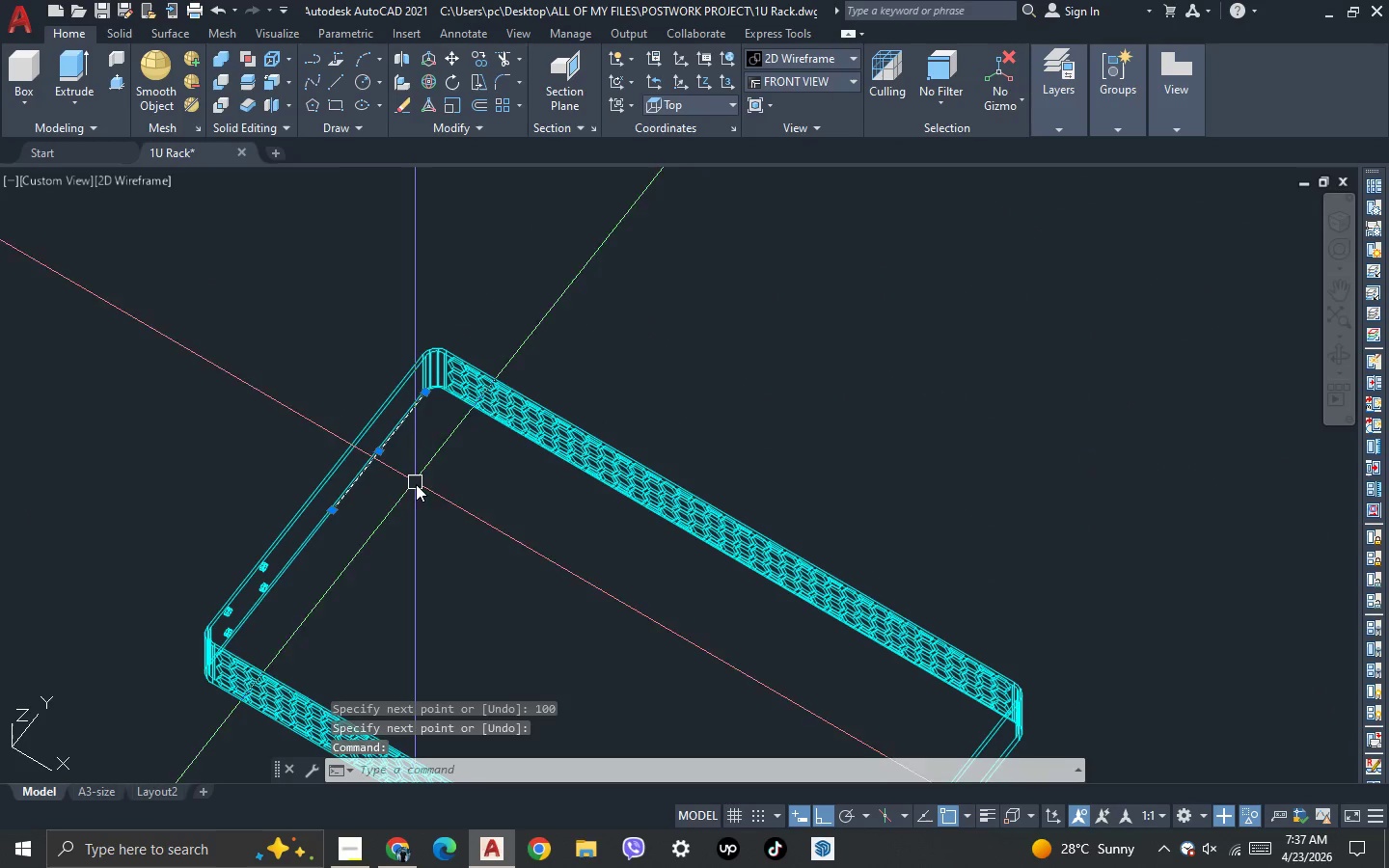 
key(M)
 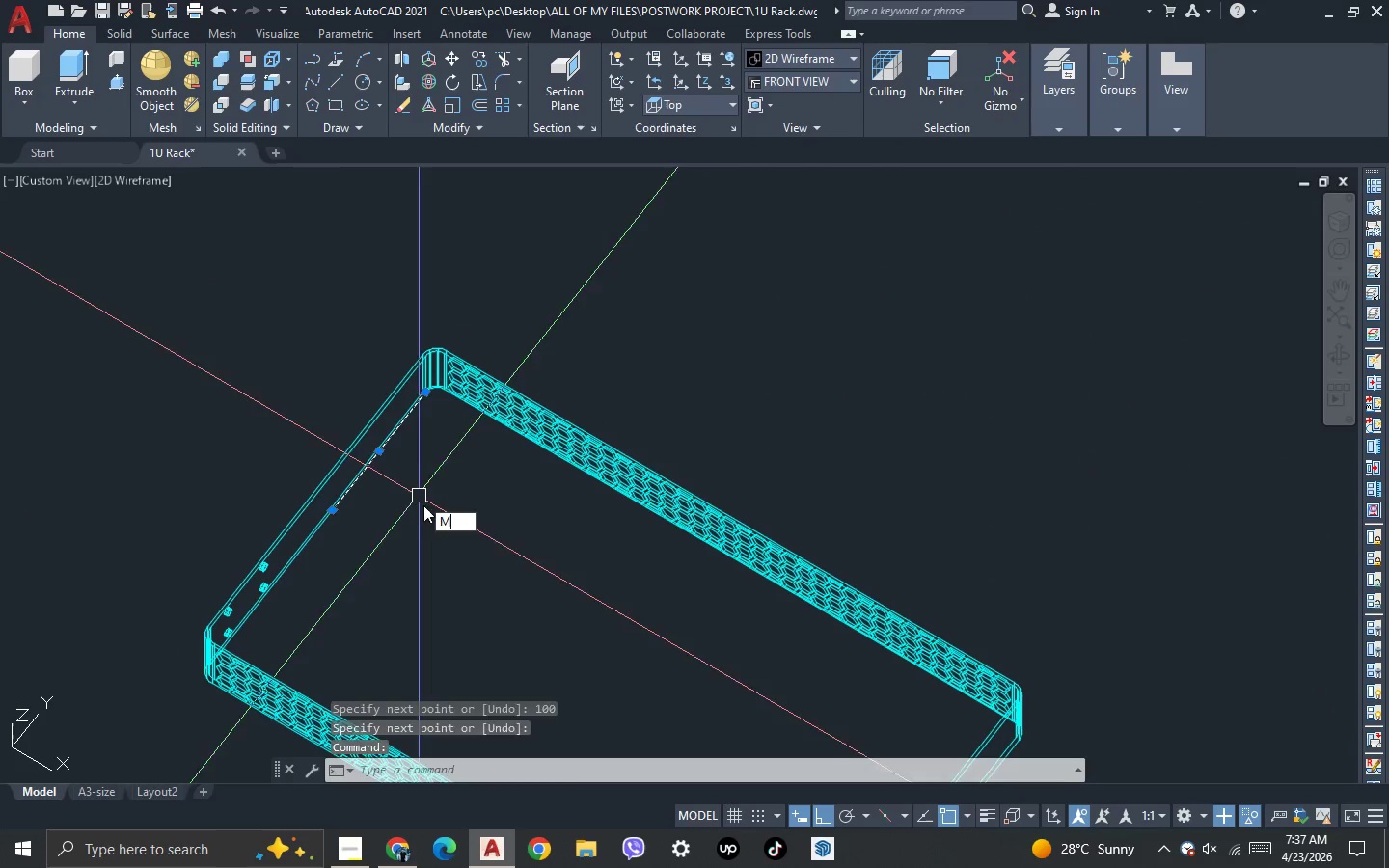 
key(Space)
 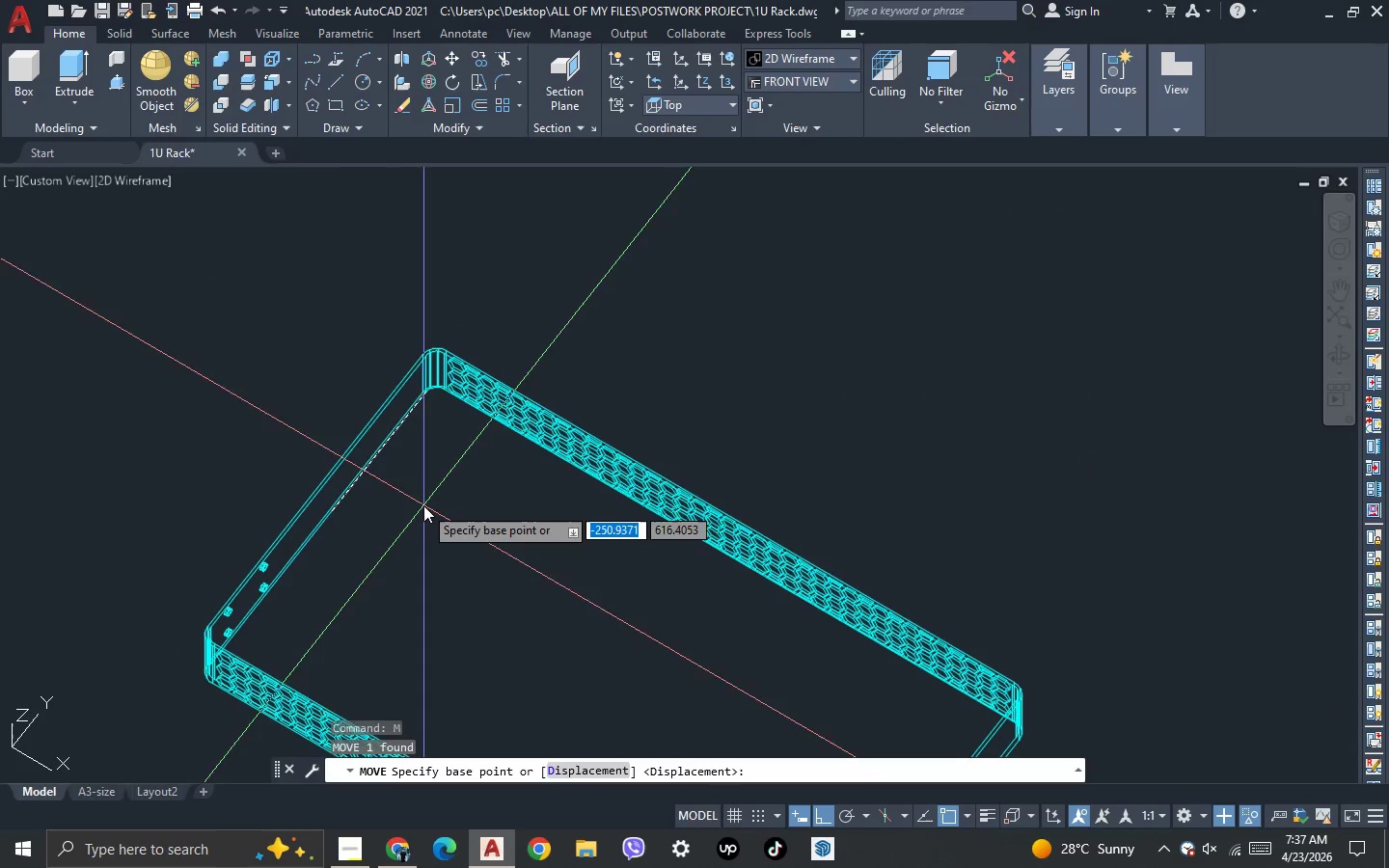 
left_click([423, 505])
 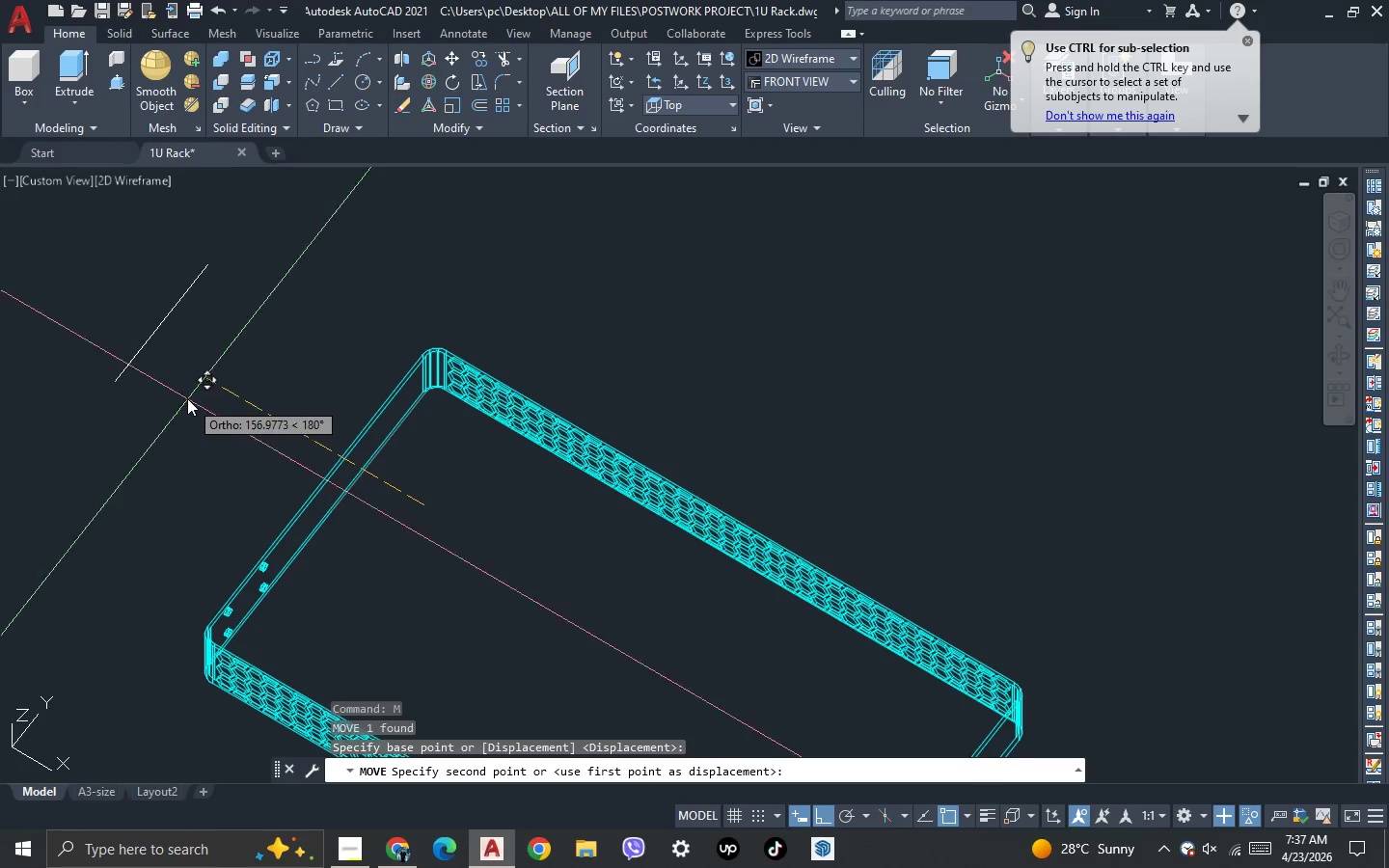 
left_click([185, 396])
 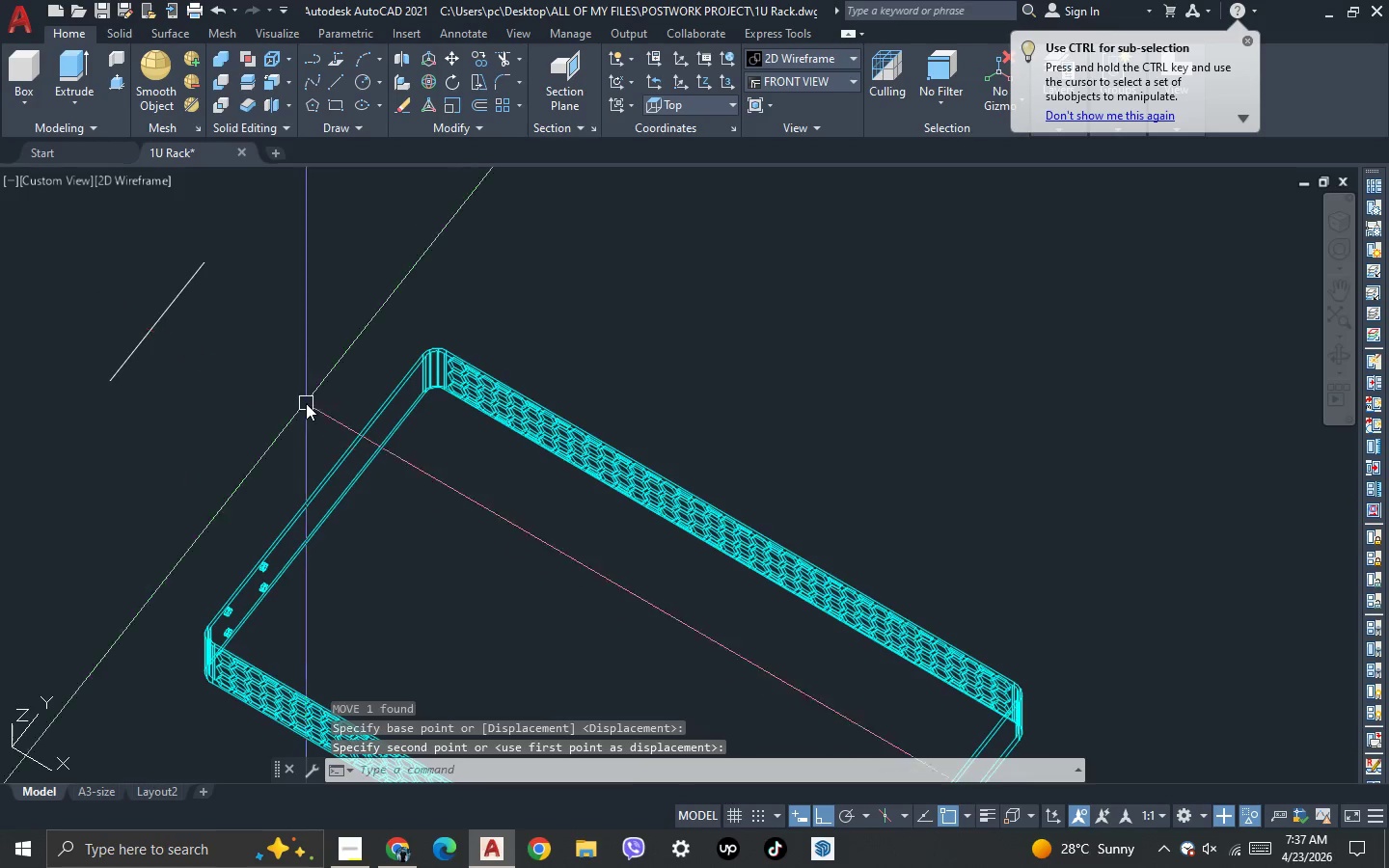 
scroll: coordinate [306, 403], scroll_direction: down, amount: 3.0
 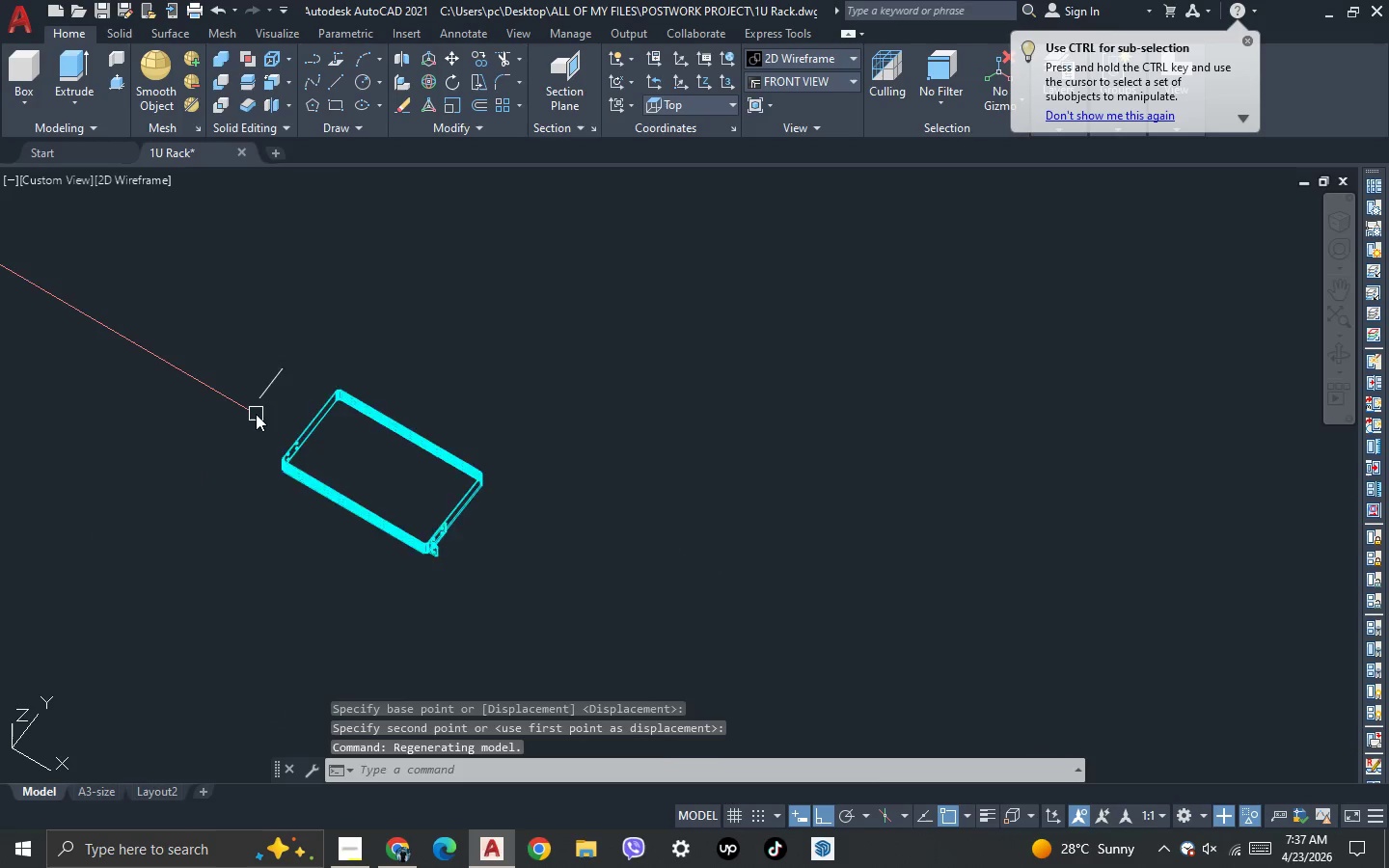 
scroll: coordinate [256, 414], scroll_direction: up, amount: 2.0
 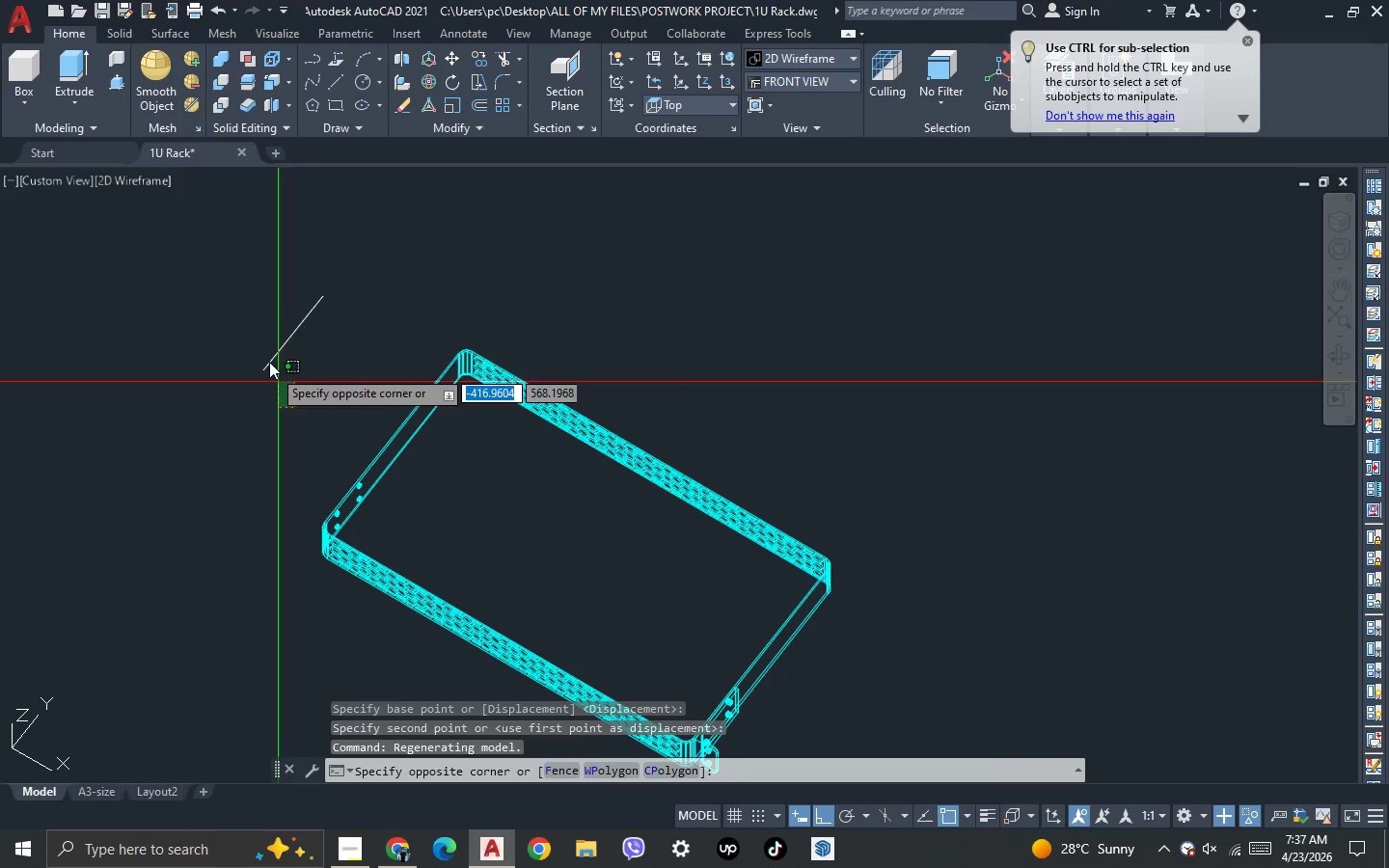 
double_click([258, 334])
 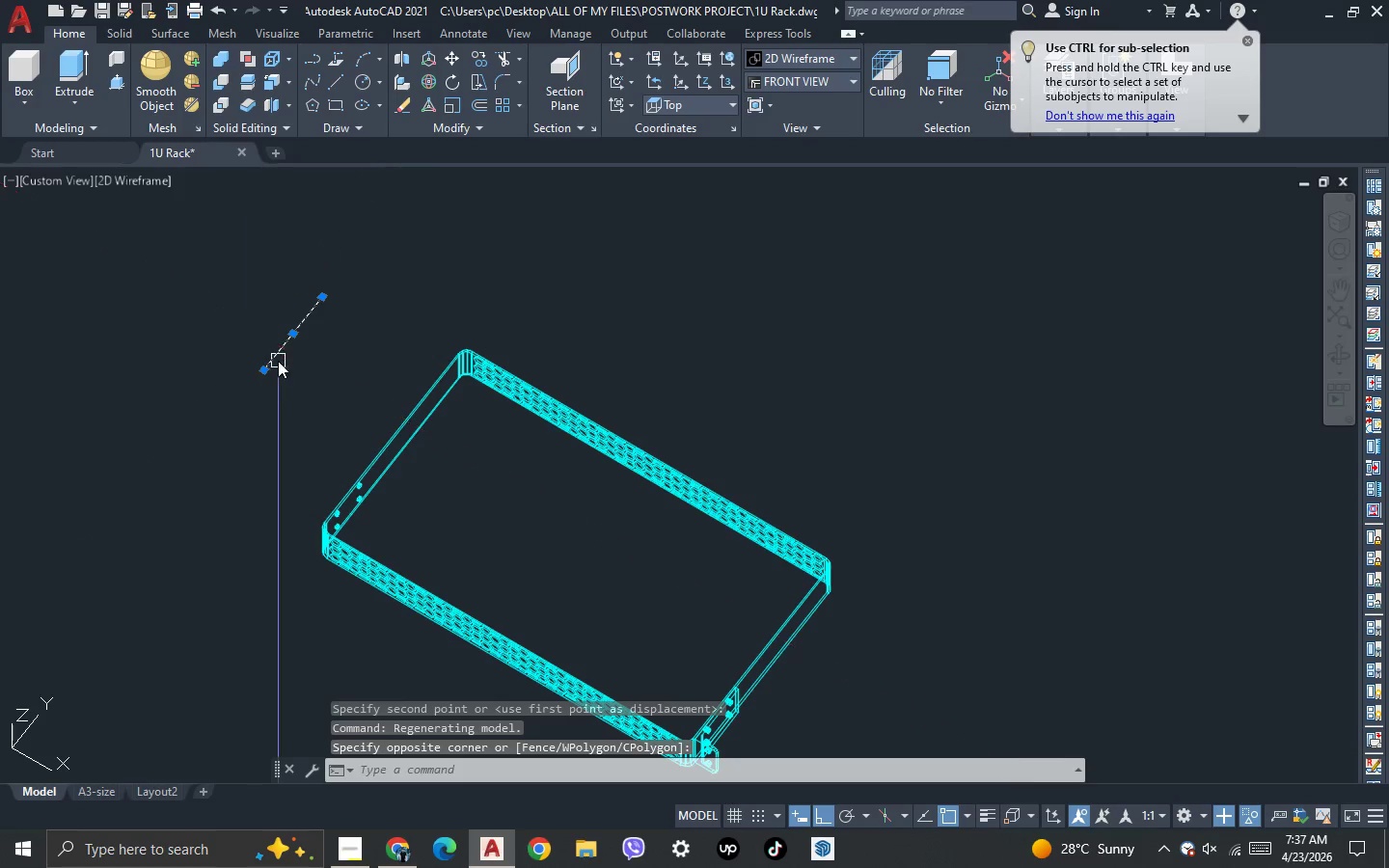 
key(Control+Z)
 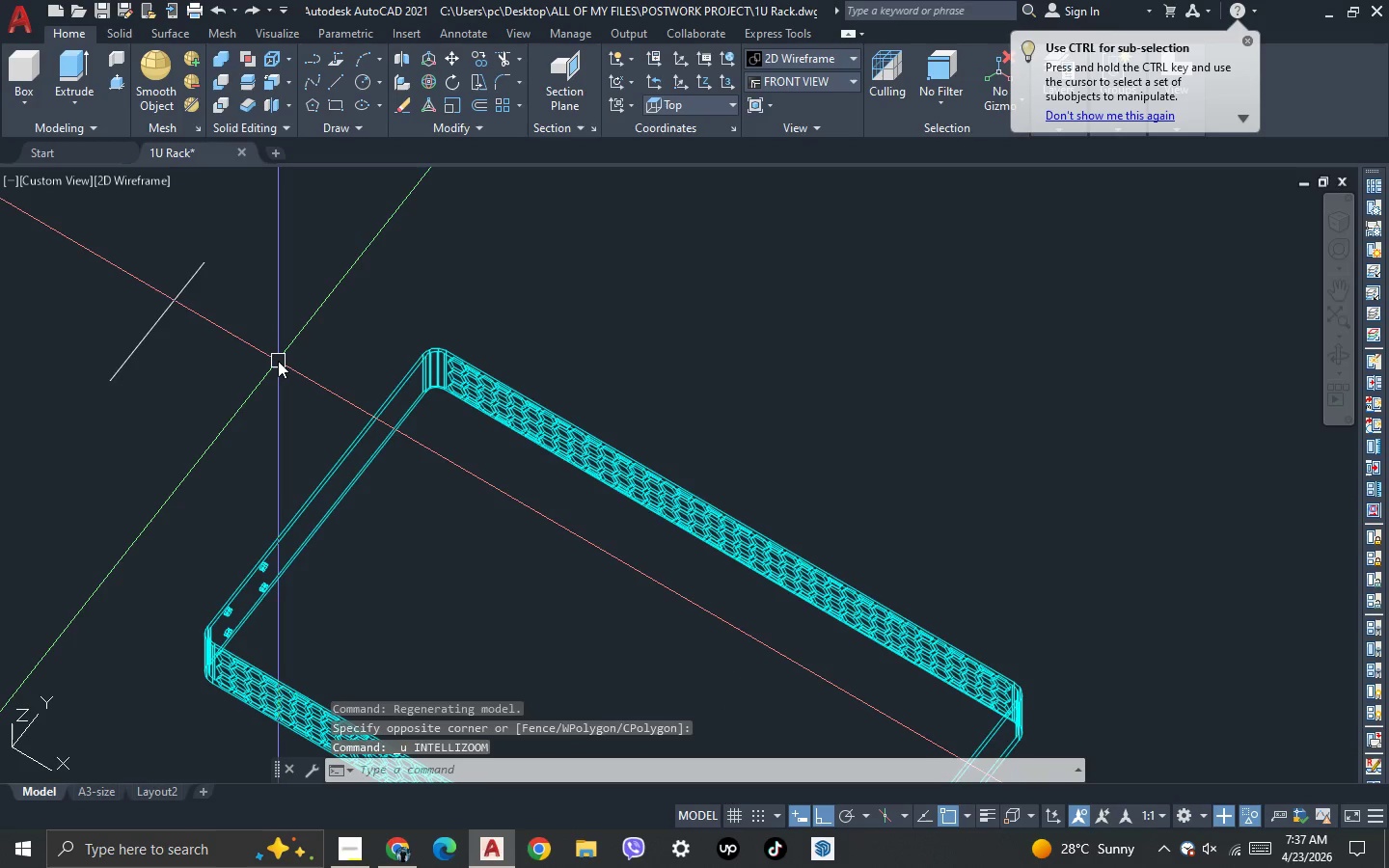 
key(Control+Z)
 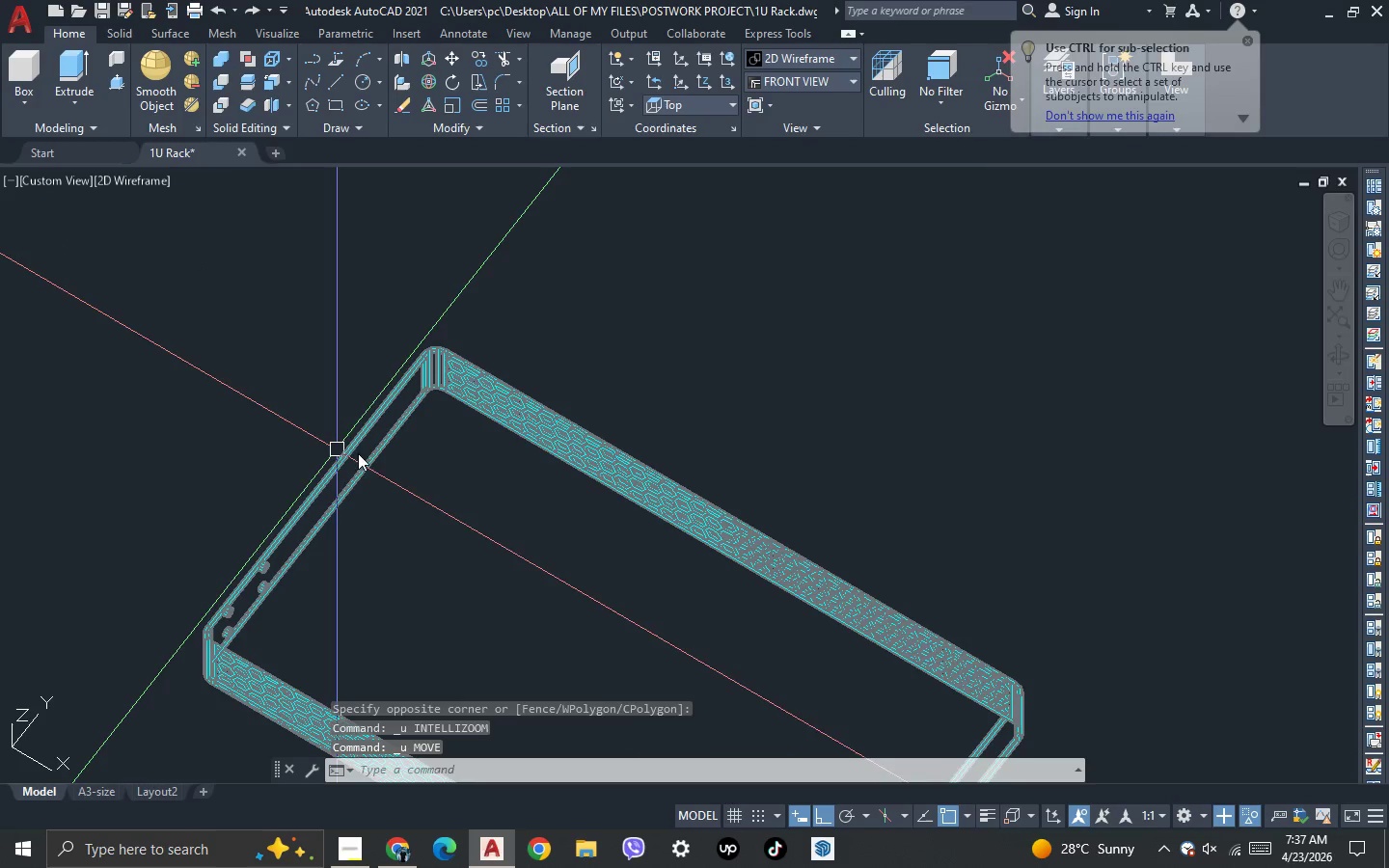 
scroll: coordinate [366, 456], scroll_direction: up, amount: 1.0
 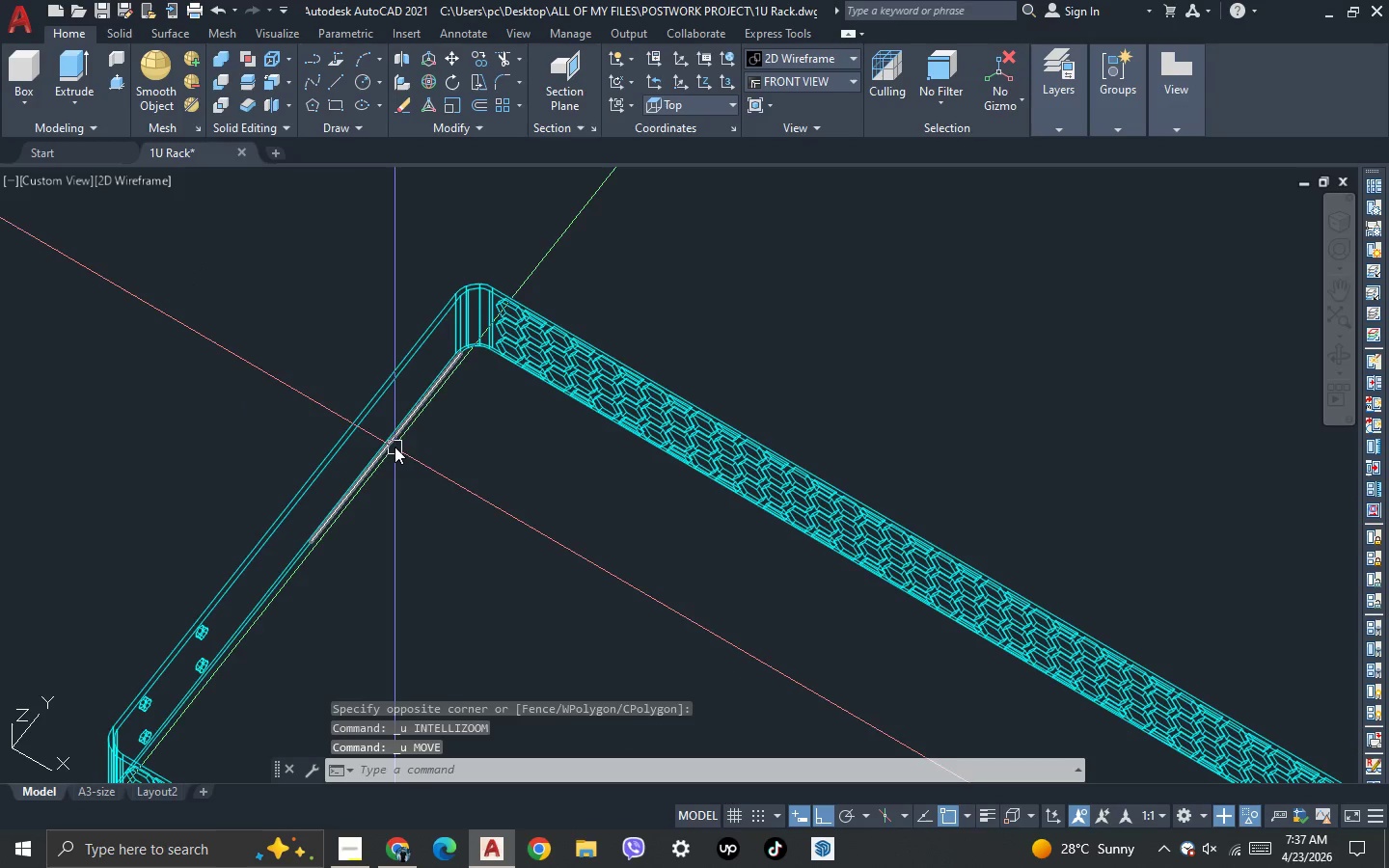 
left_click([395, 447])
 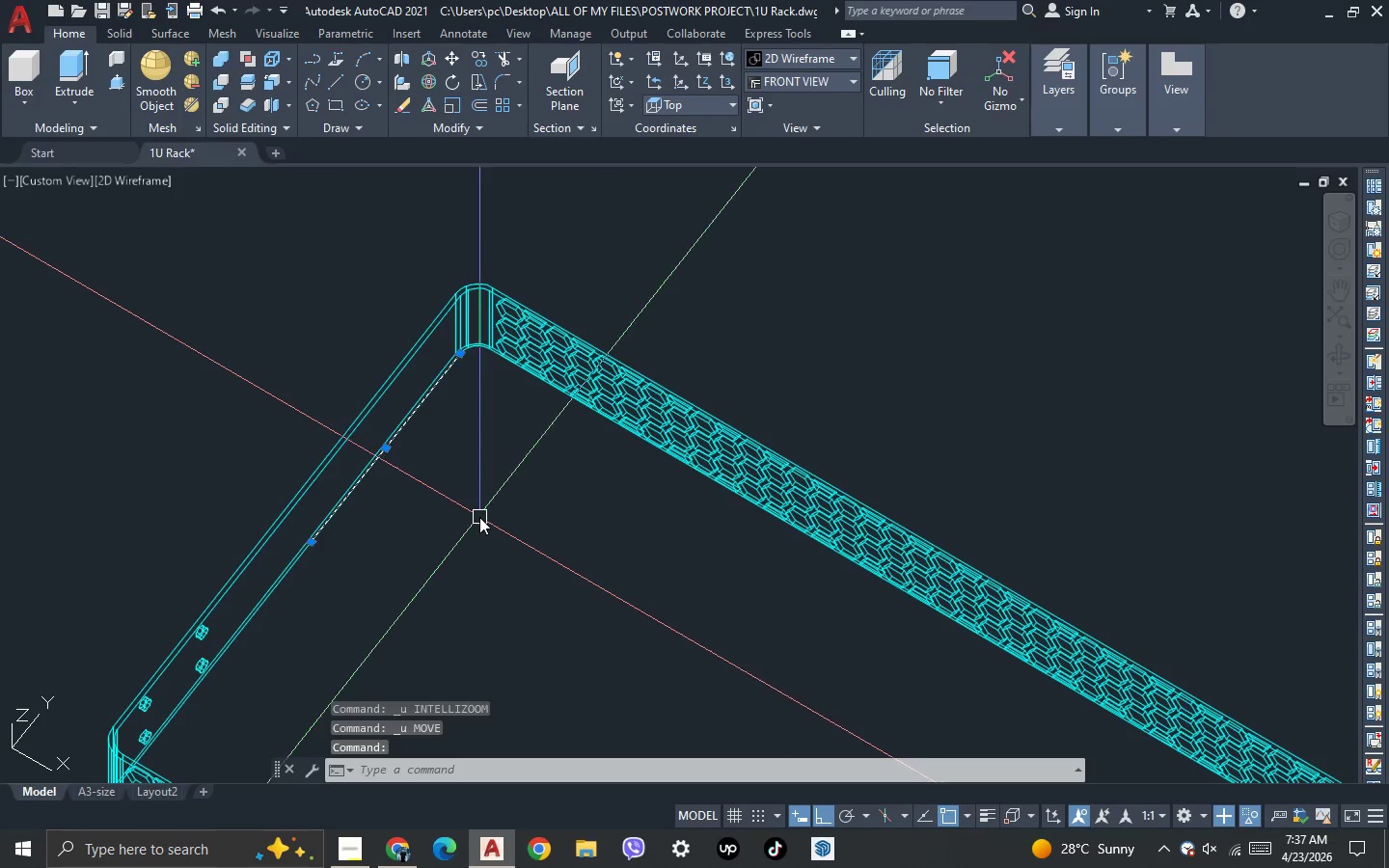 
type(CO)
 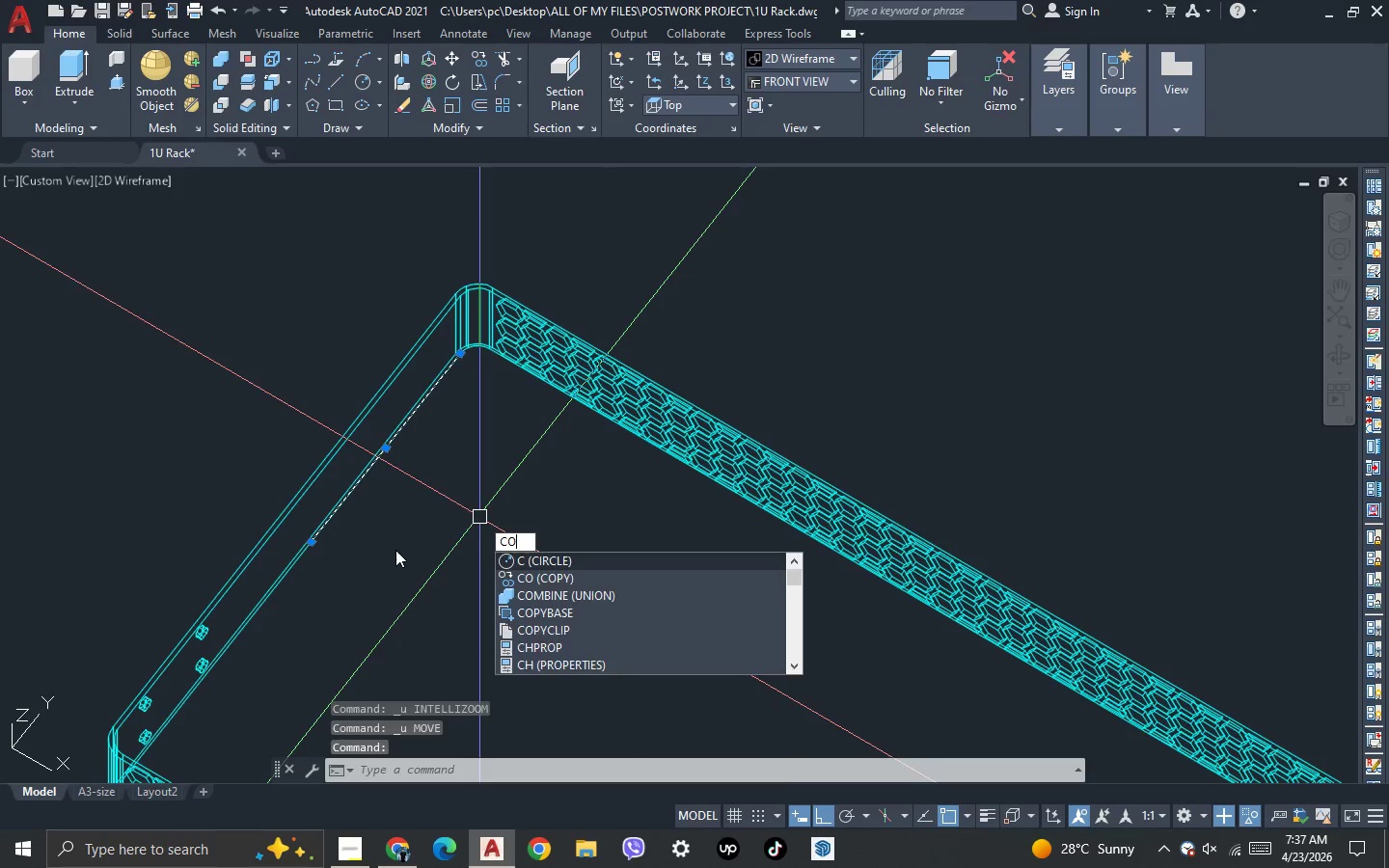 
key(Space)
 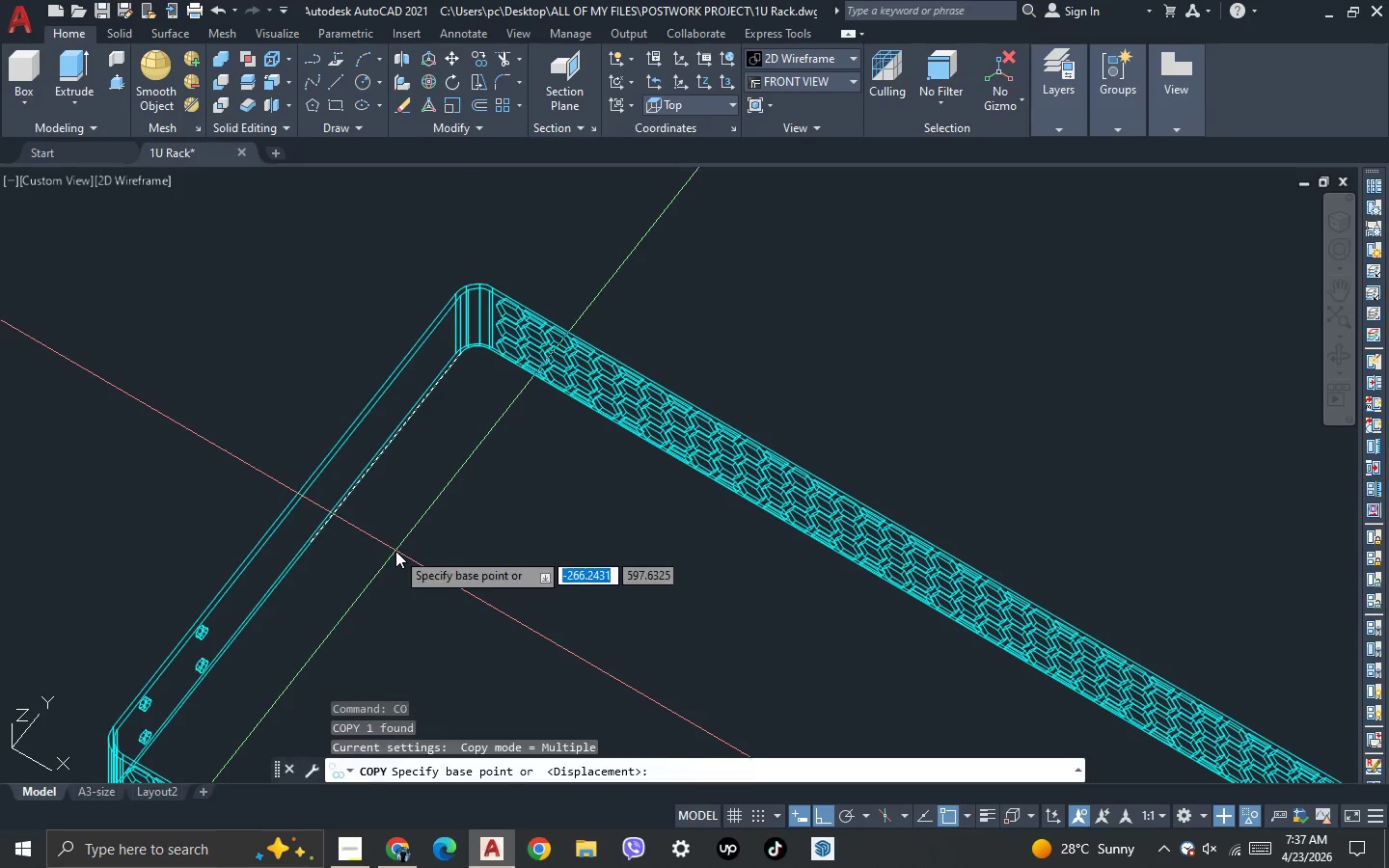 
left_click([395, 551])
 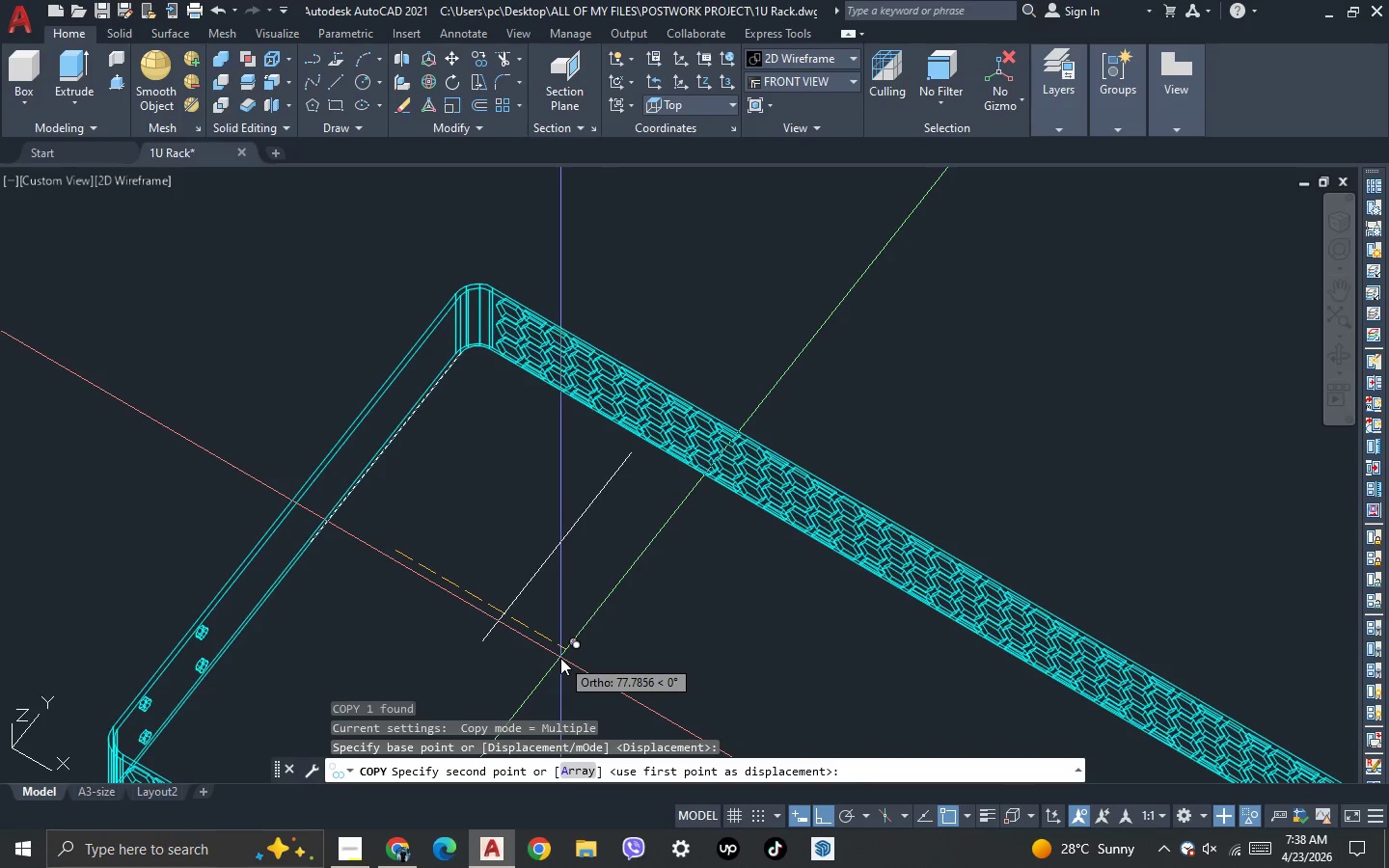 
type(150)
key(NumpadEnter)
key(NumpadEnter)
 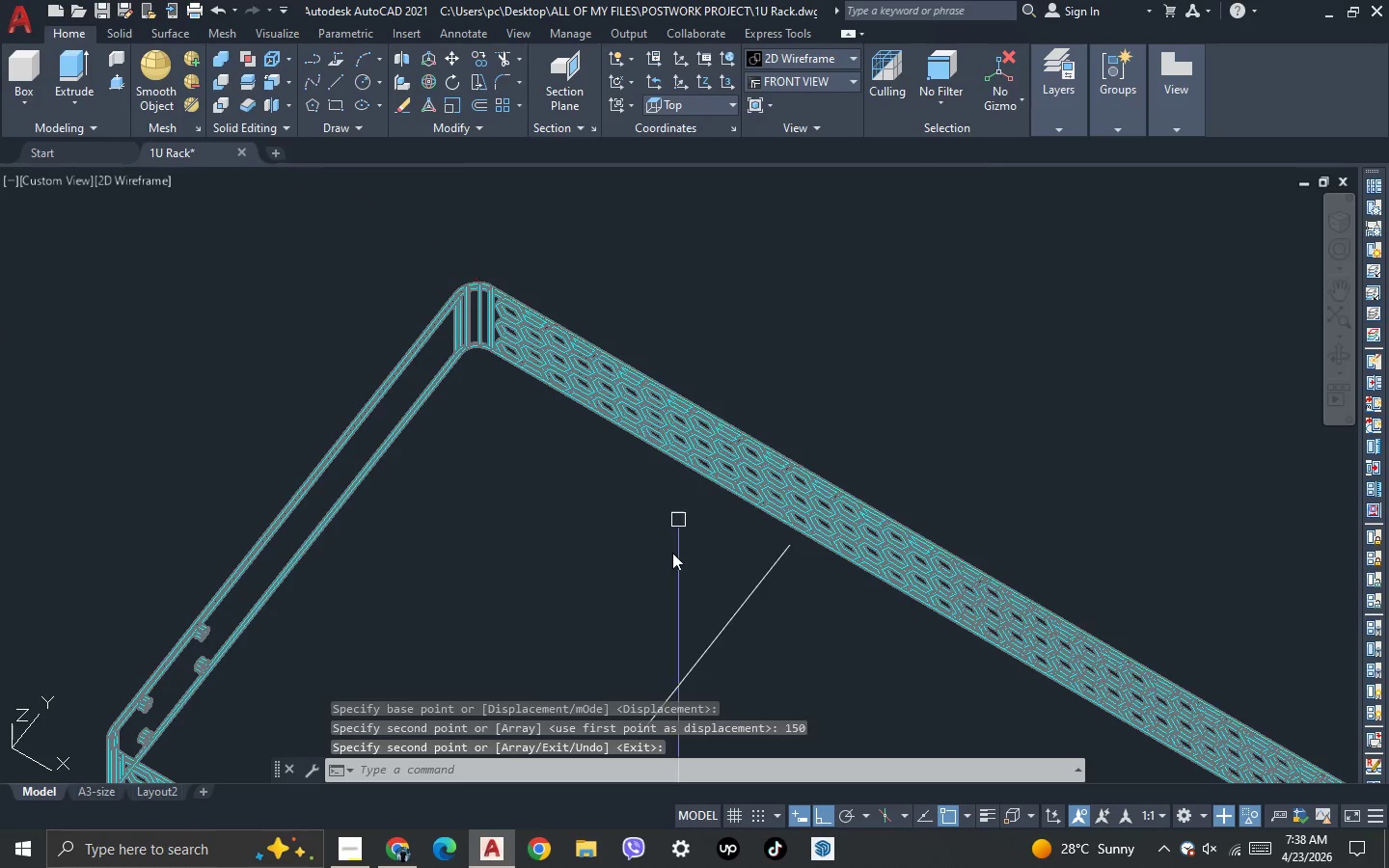 
scroll: coordinate [459, 423], scroll_direction: down, amount: 4.0
 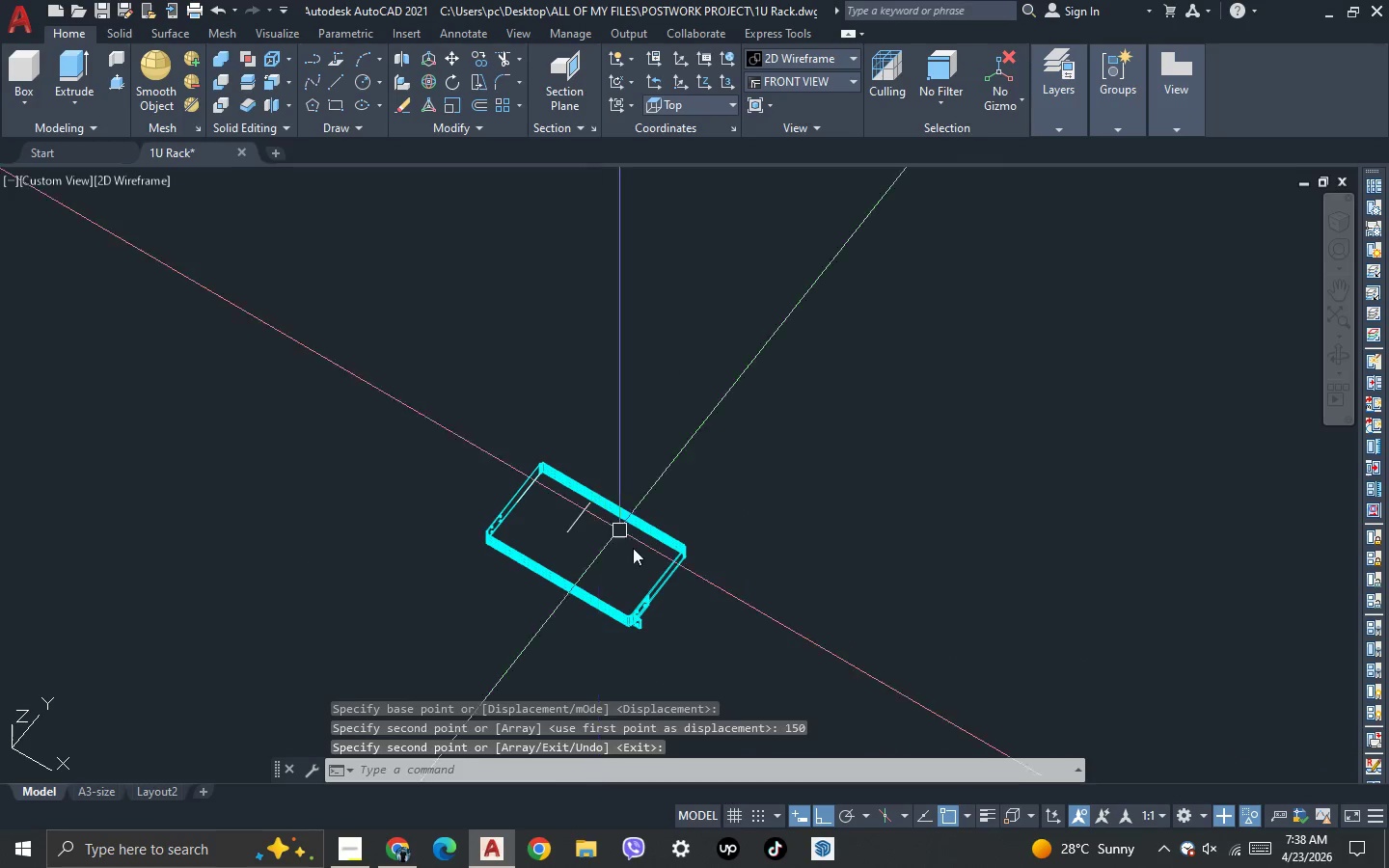 
scroll: coordinate [375, 376], scroll_direction: up, amount: 4.0
 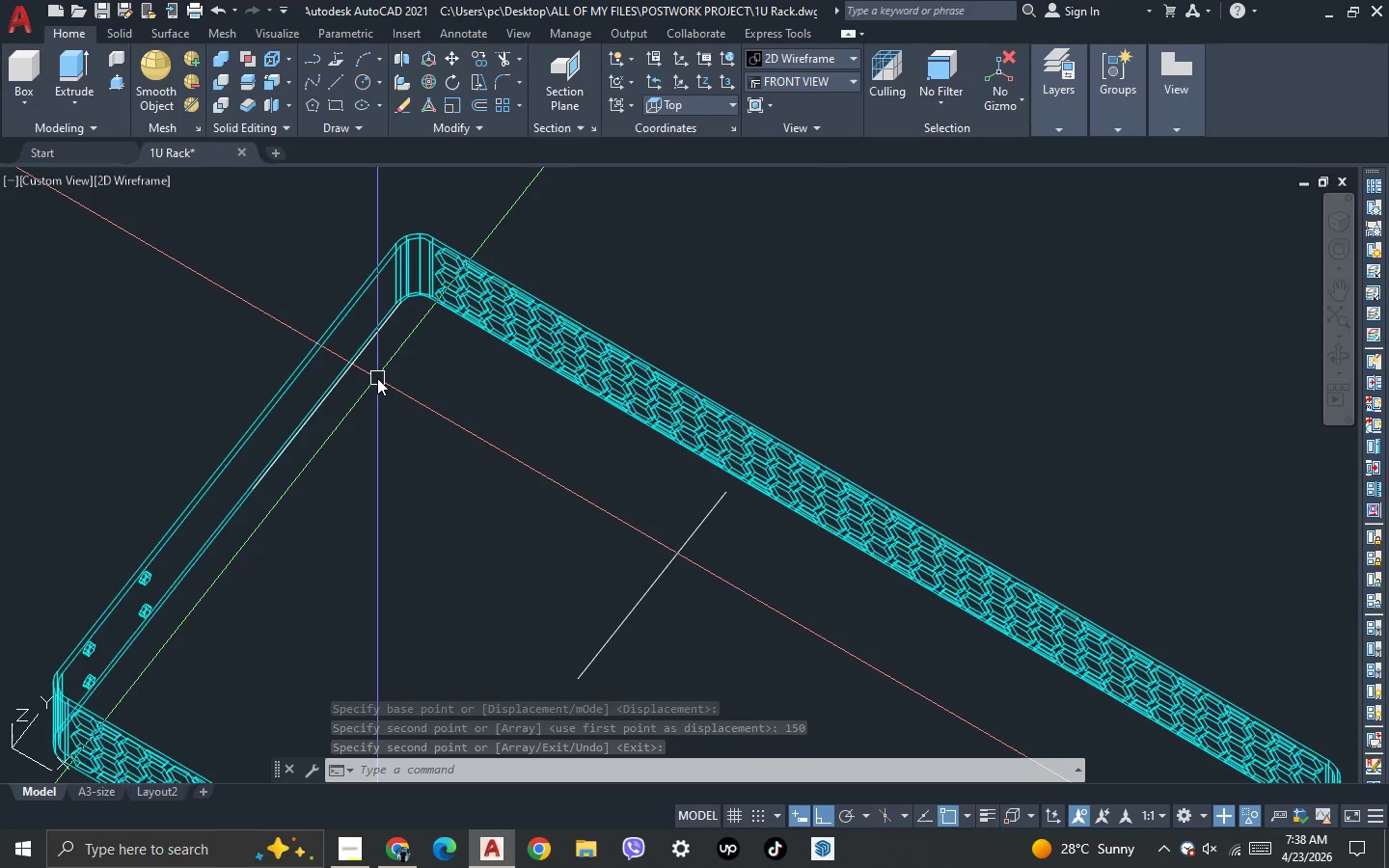 
type(REC )
 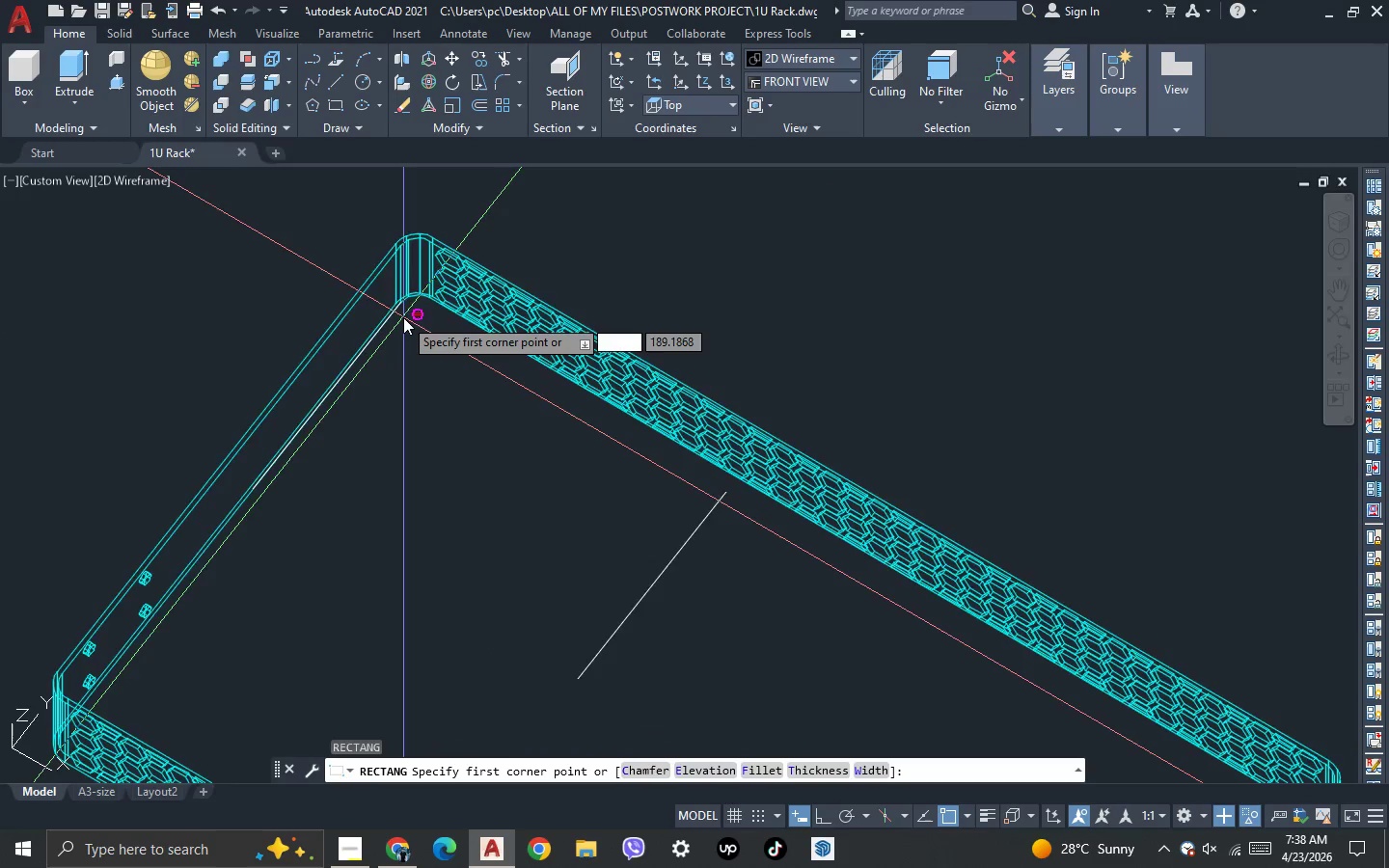 
scroll: coordinate [403, 317], scroll_direction: up, amount: 2.0
 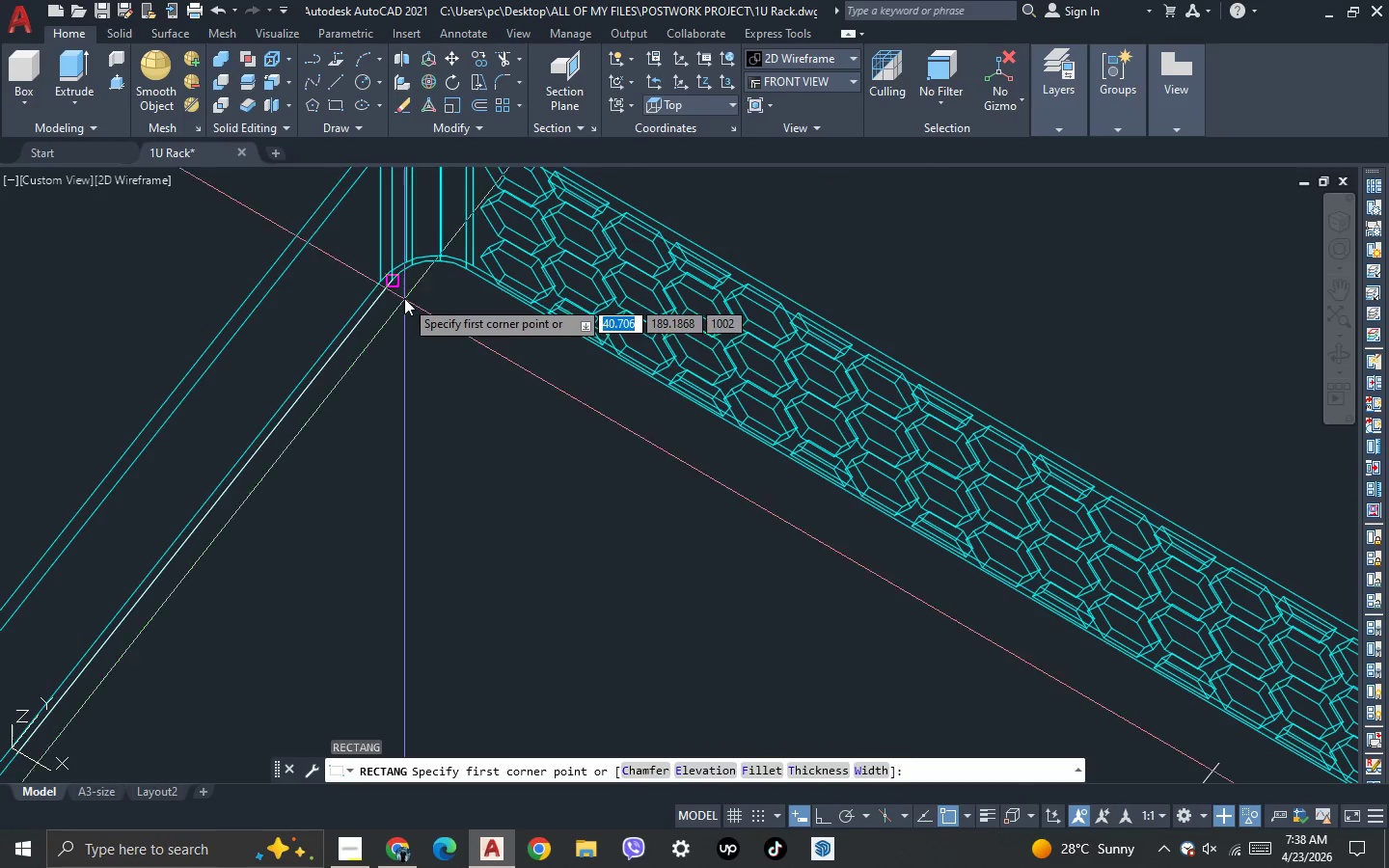 
left_click_drag(start_coordinate=[403, 297], to_coordinate=[407, 306])
 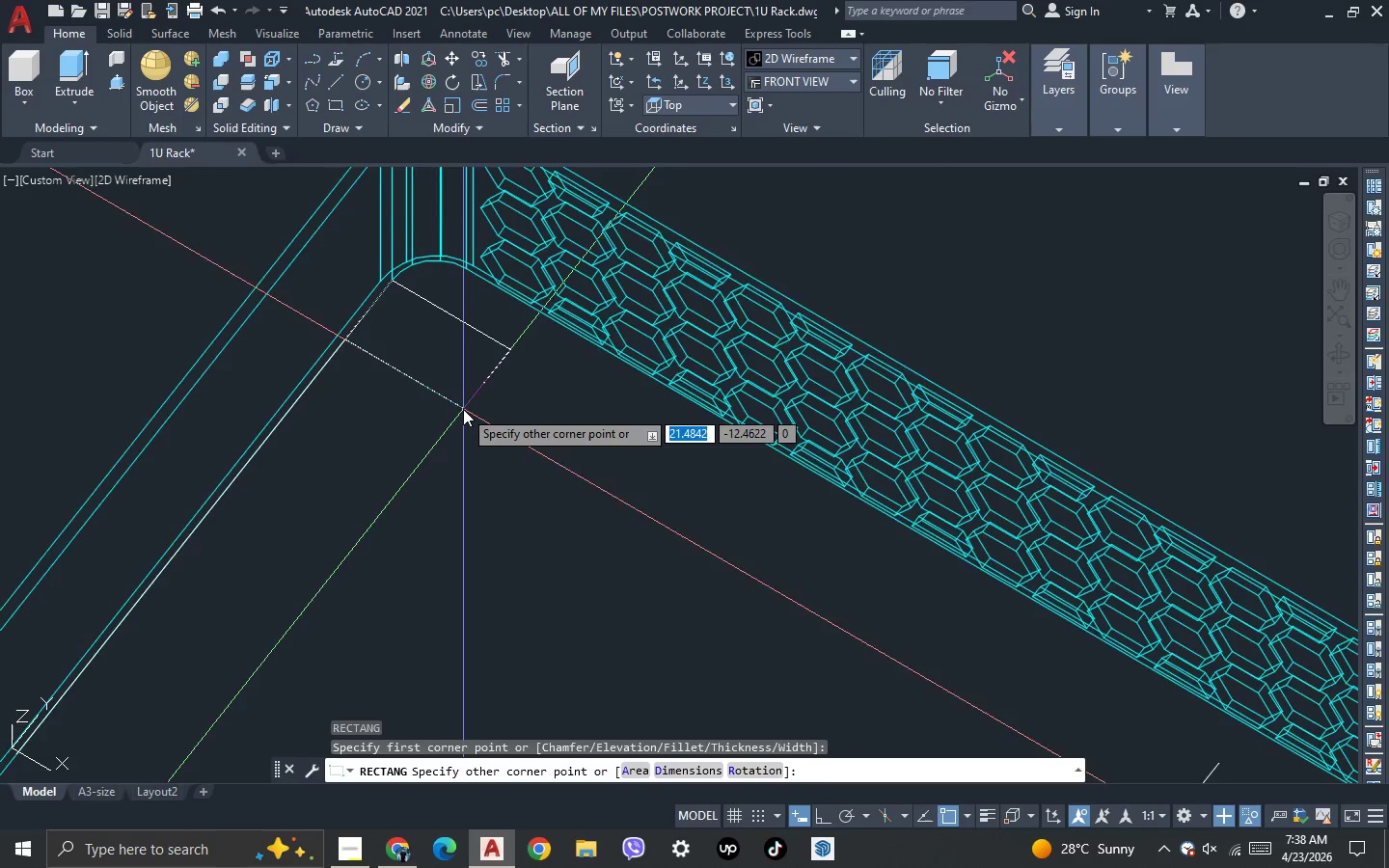 
scroll: coordinate [463, 409], scroll_direction: down, amount: 3.0
 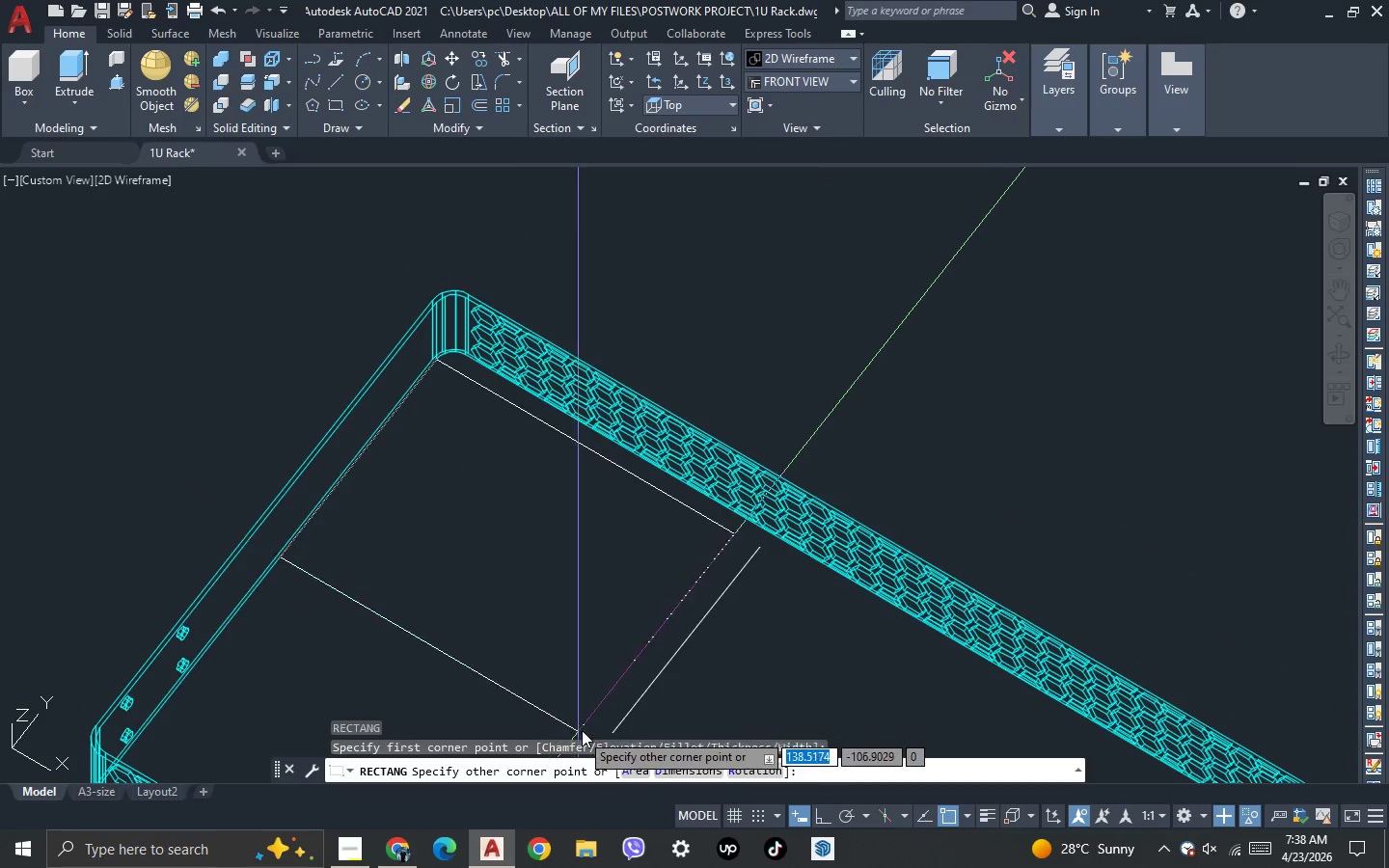 
scroll: coordinate [568, 678], scroll_direction: none, amount: 0.0
 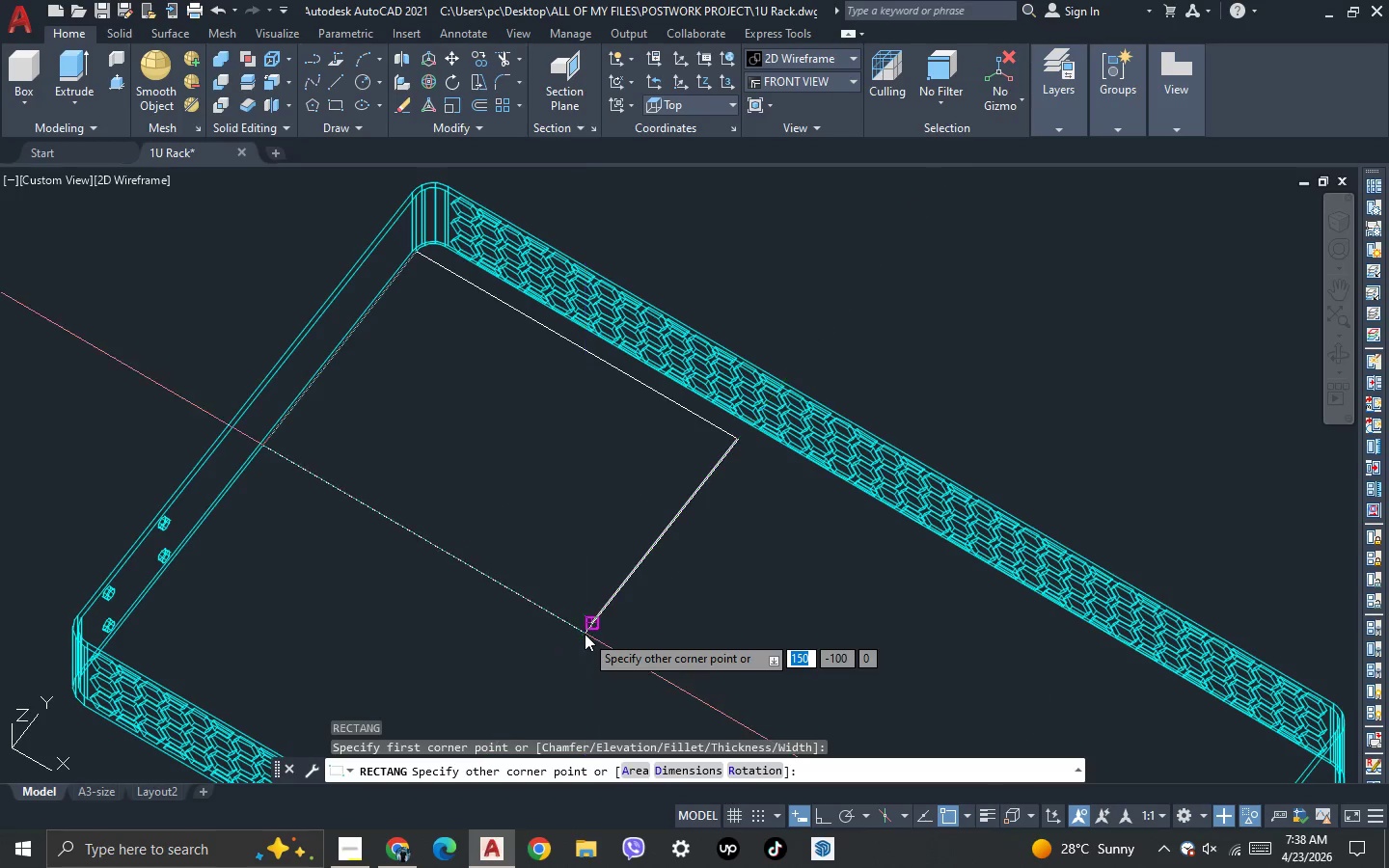 
left_click([585, 634])
 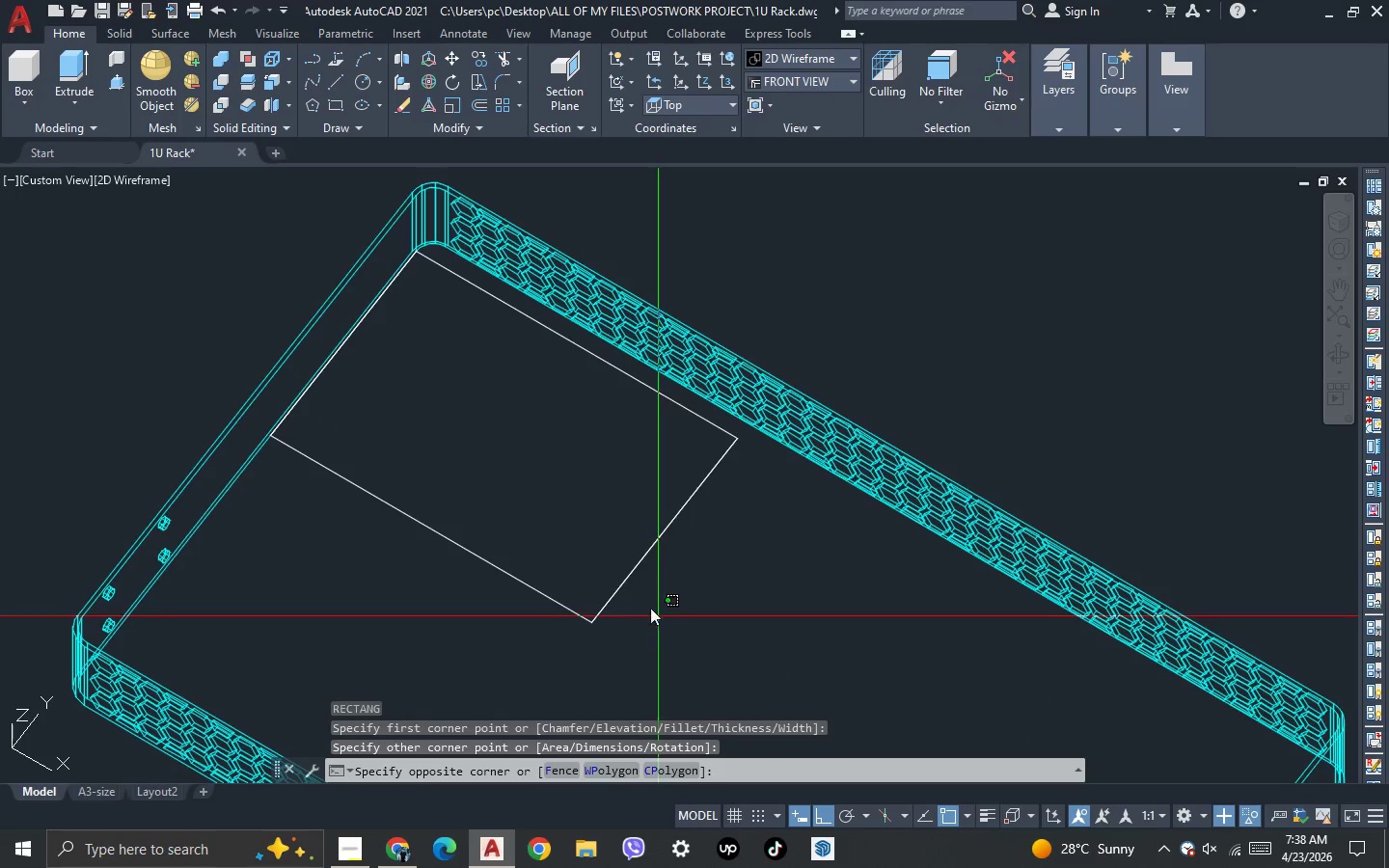 
double_click([587, 520])
 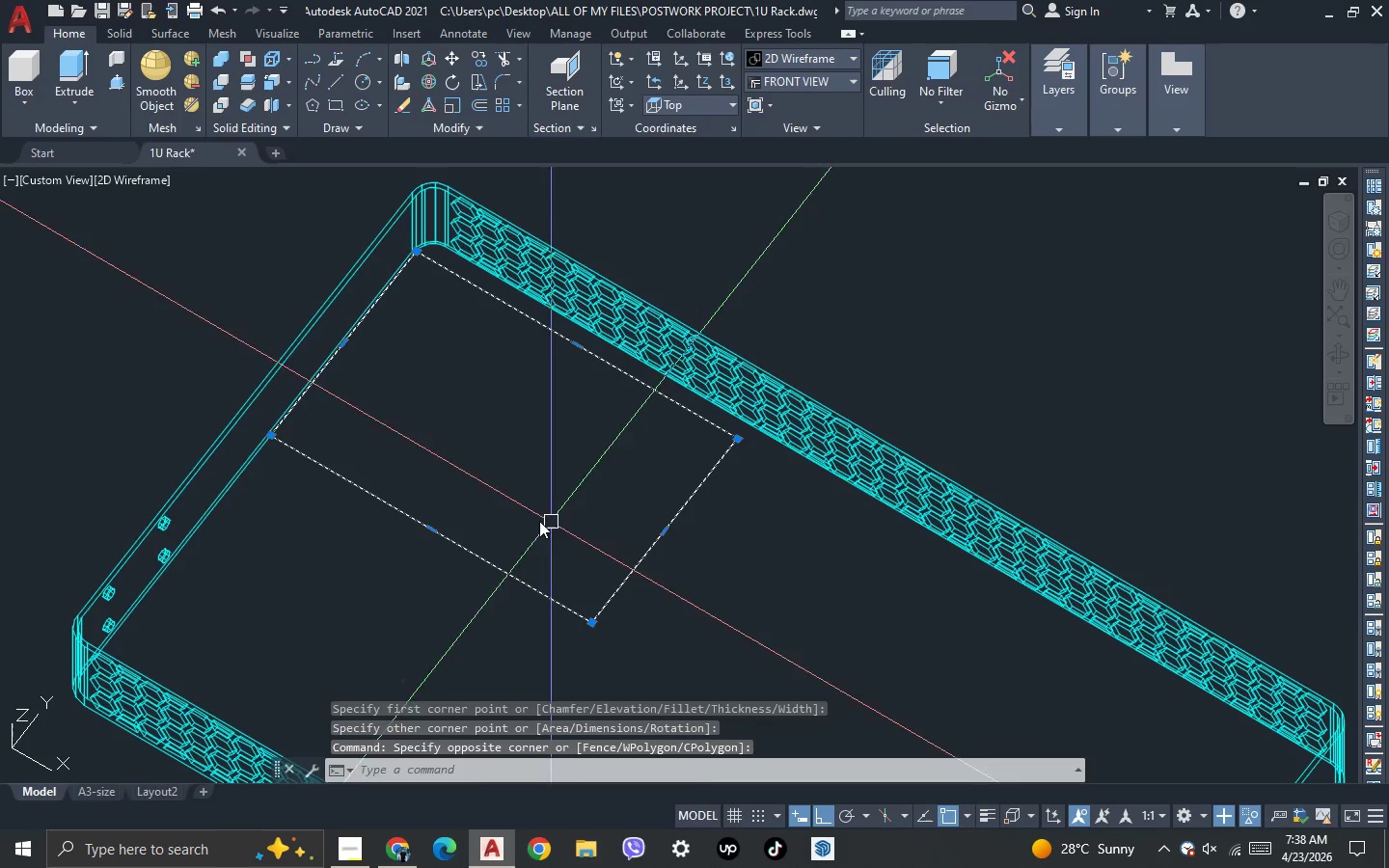 
hold_key(key=ShiftLeft, duration=0.69)
left_click_drag(start_coordinate=[538, 521], to_coordinate=[533, 526])
 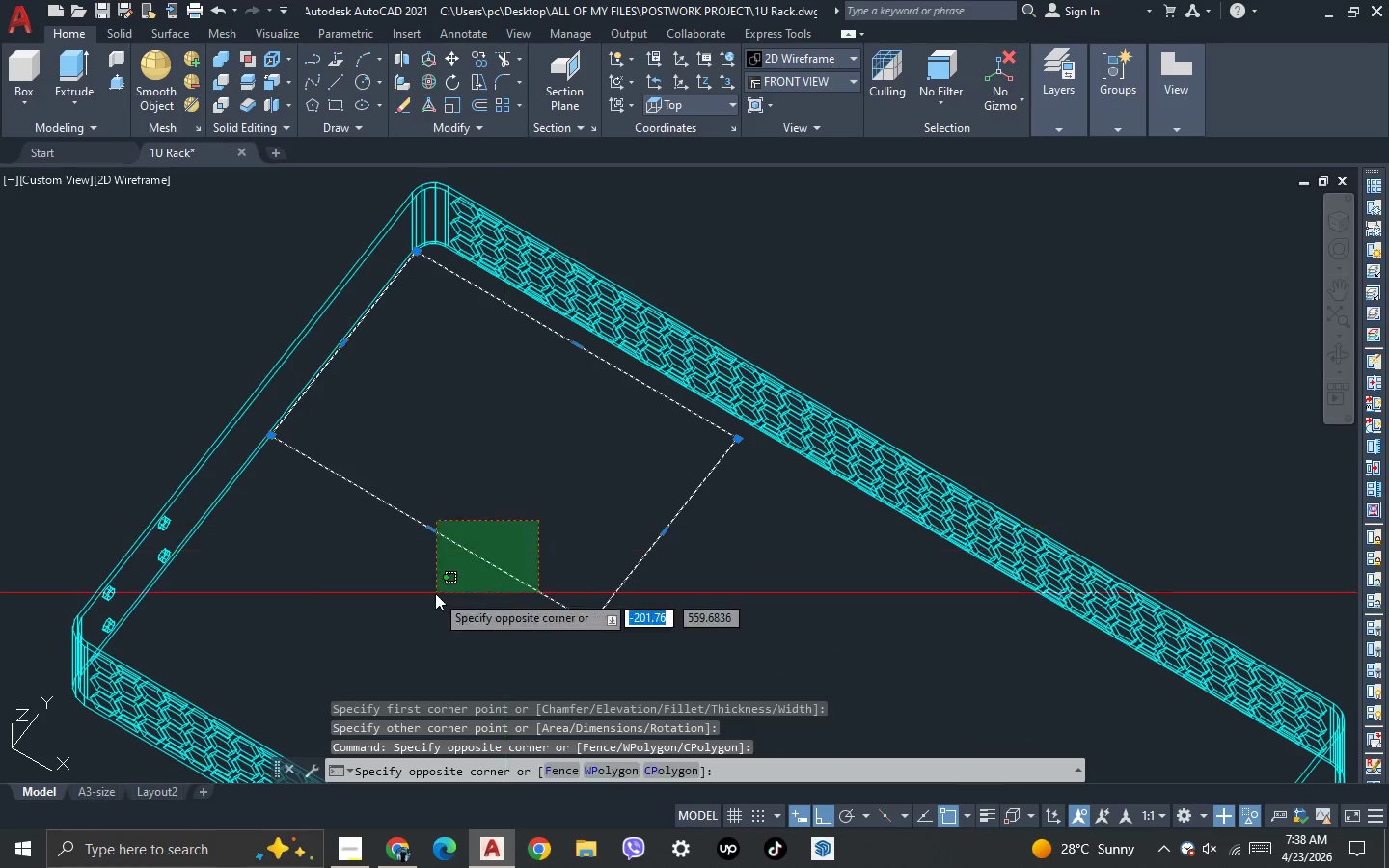 
triple_click([435, 593])
 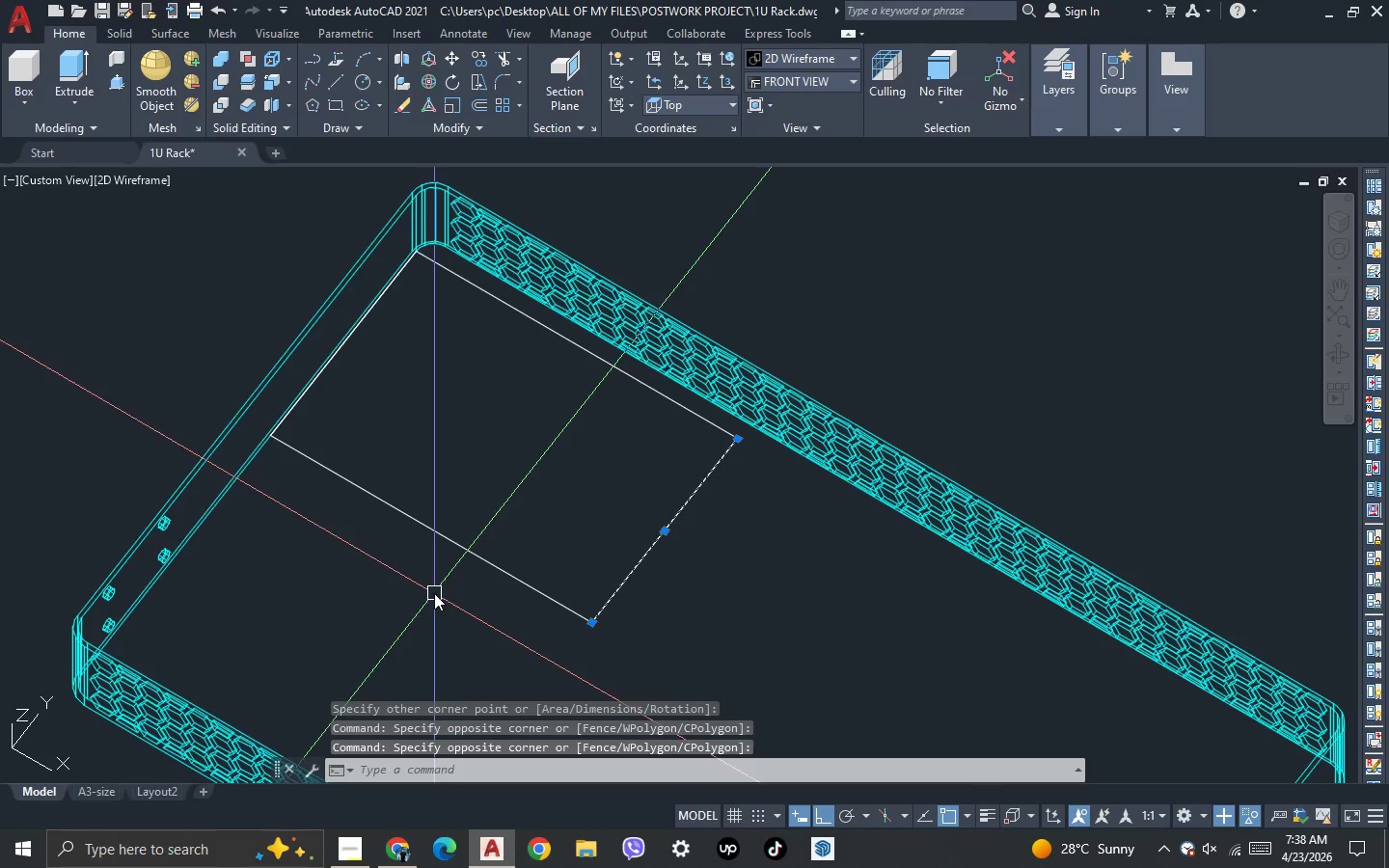 
key(Delete)
 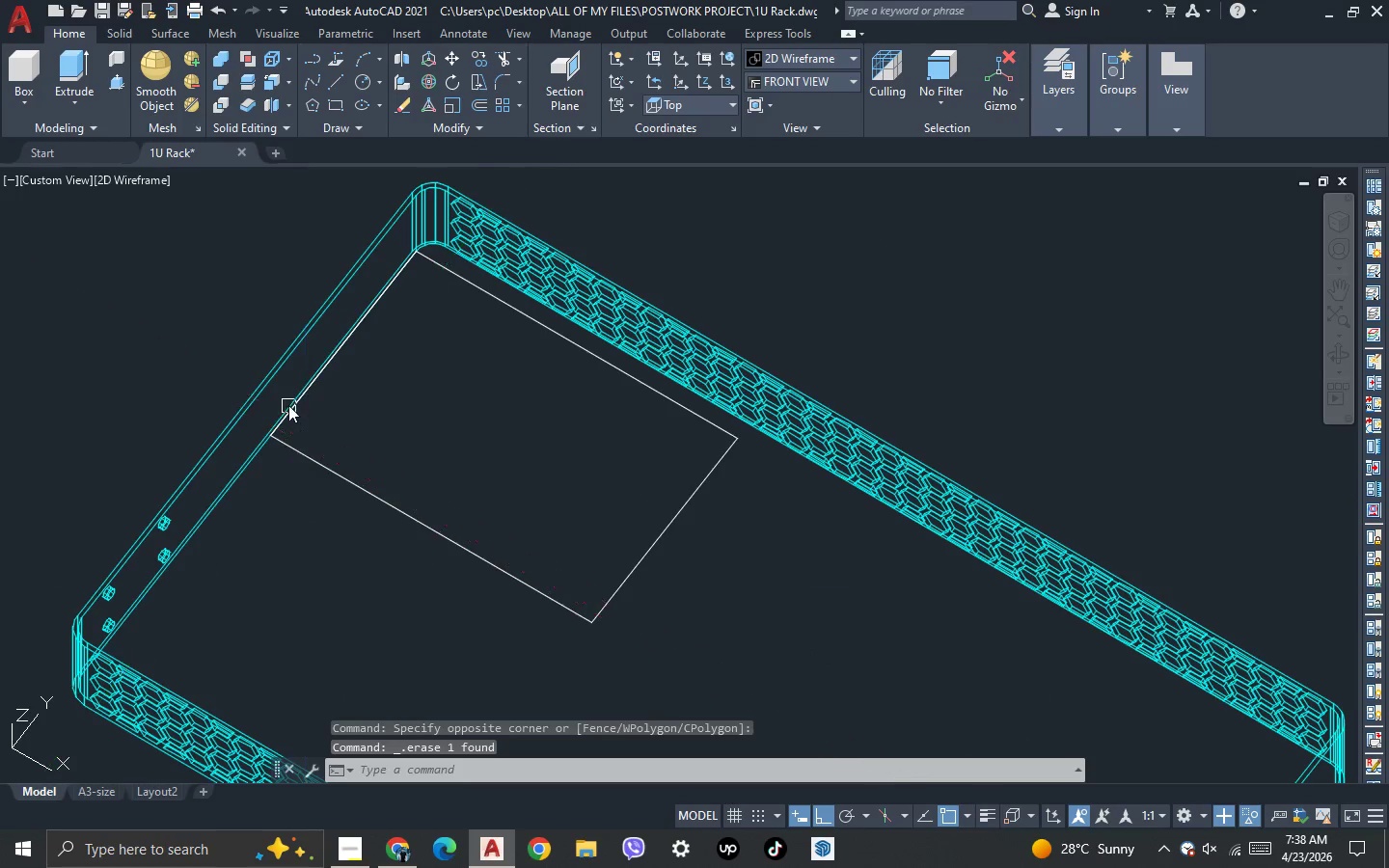 
scroll: coordinate [237, 428], scroll_direction: up, amount: 5.0
 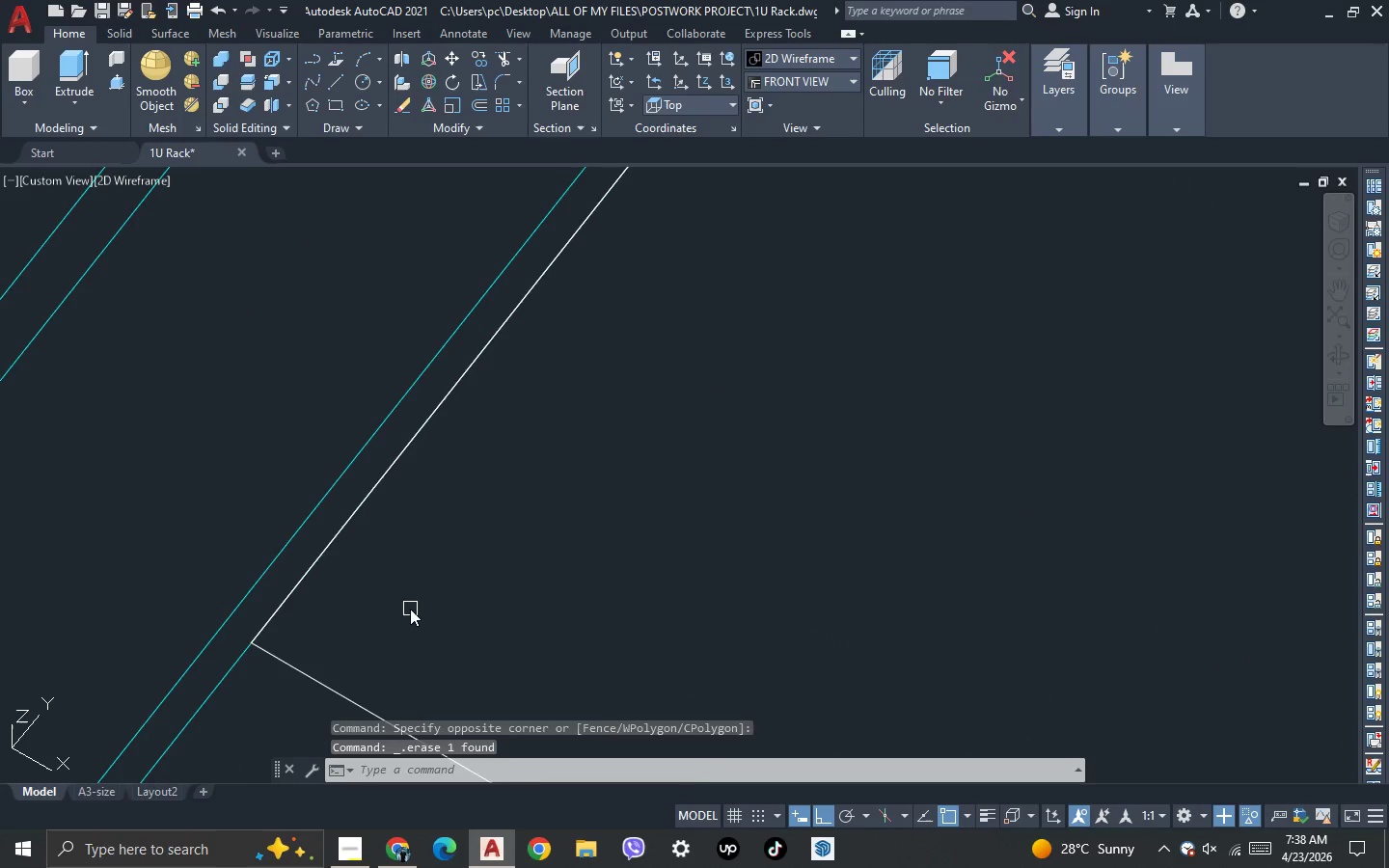 
left_click_drag(start_coordinate=[410, 609], to_coordinate=[398, 603])
 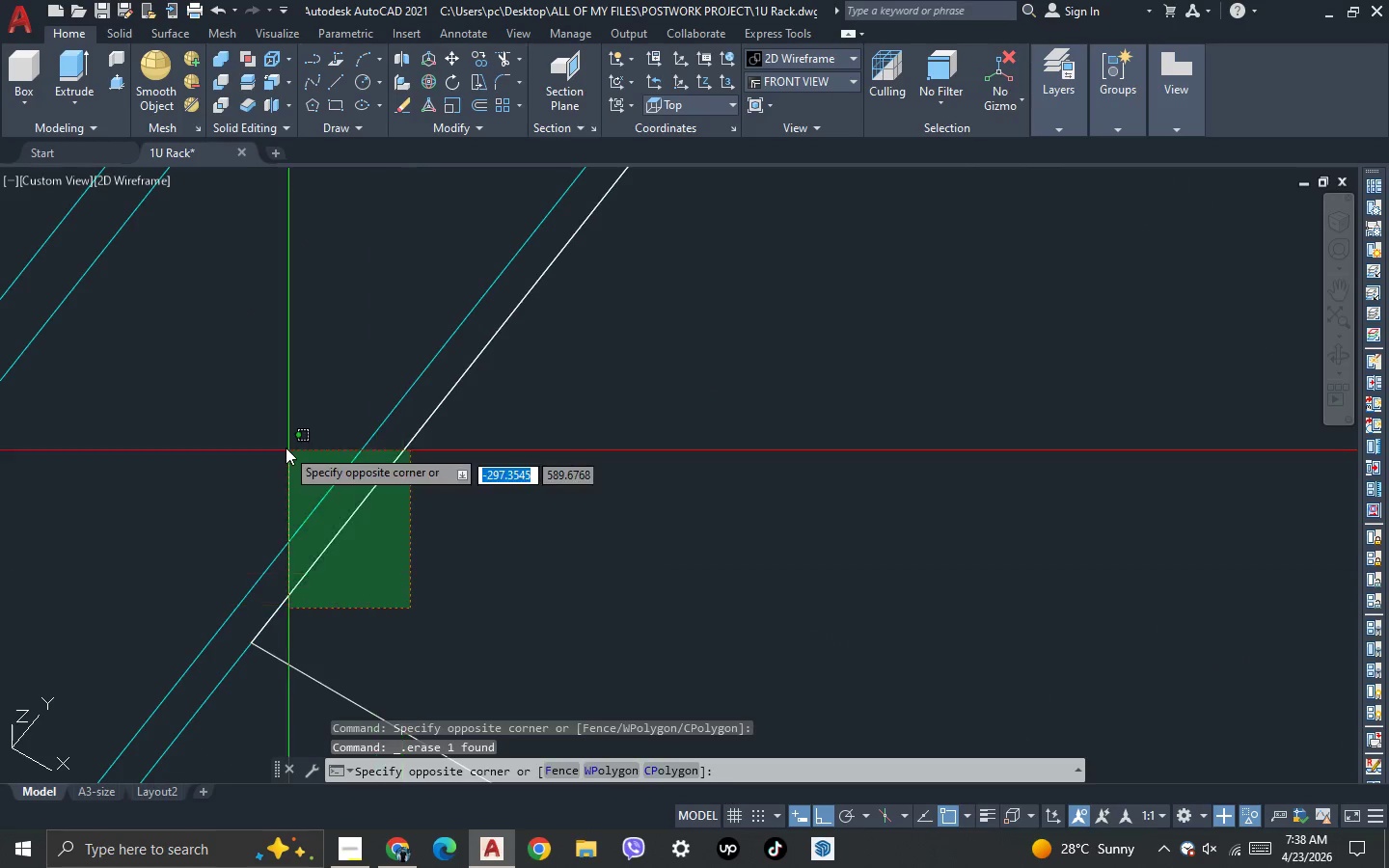 
double_click([286, 448])
 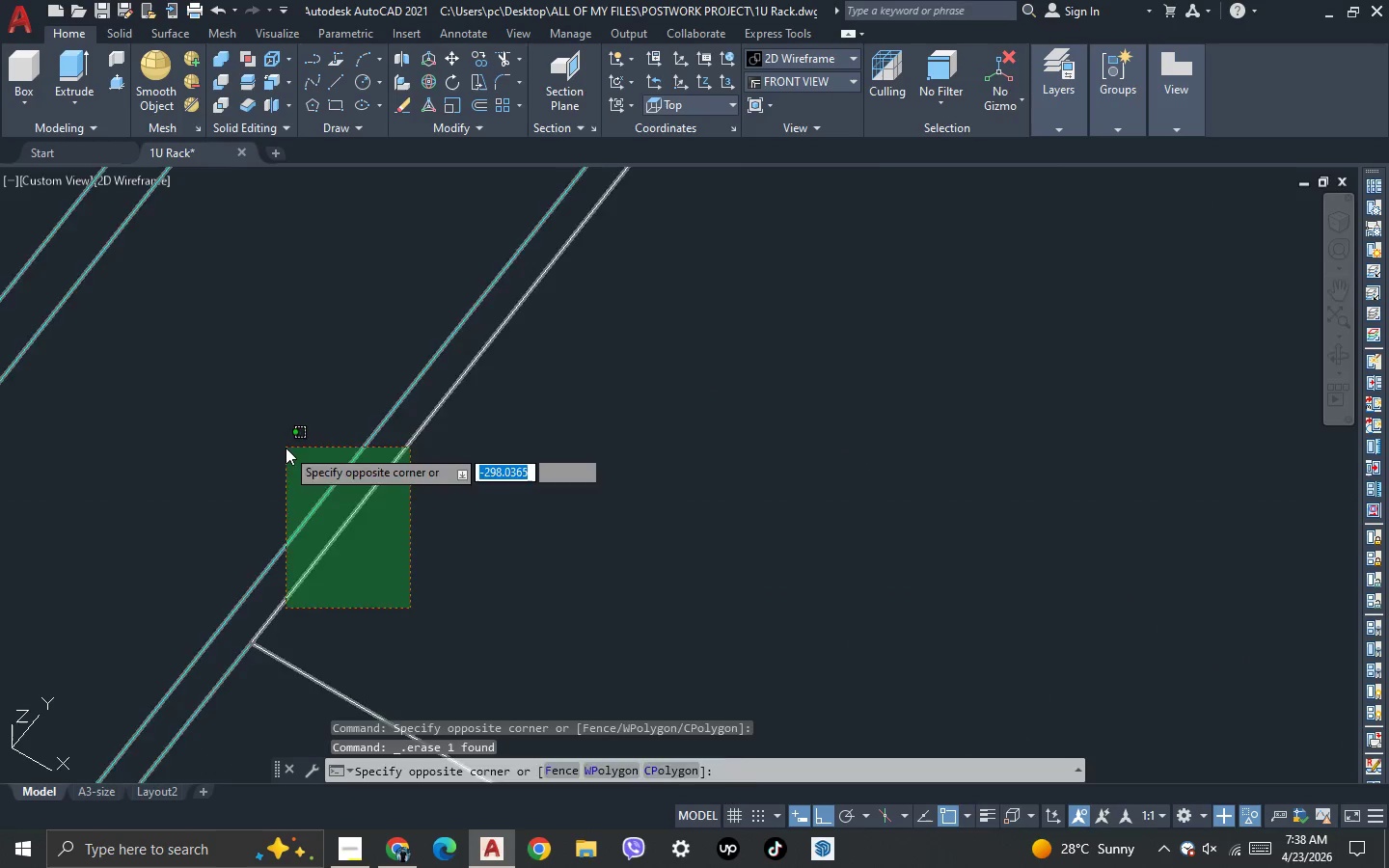 
scroll: coordinate [286, 448], scroll_direction: down, amount: 3.0
 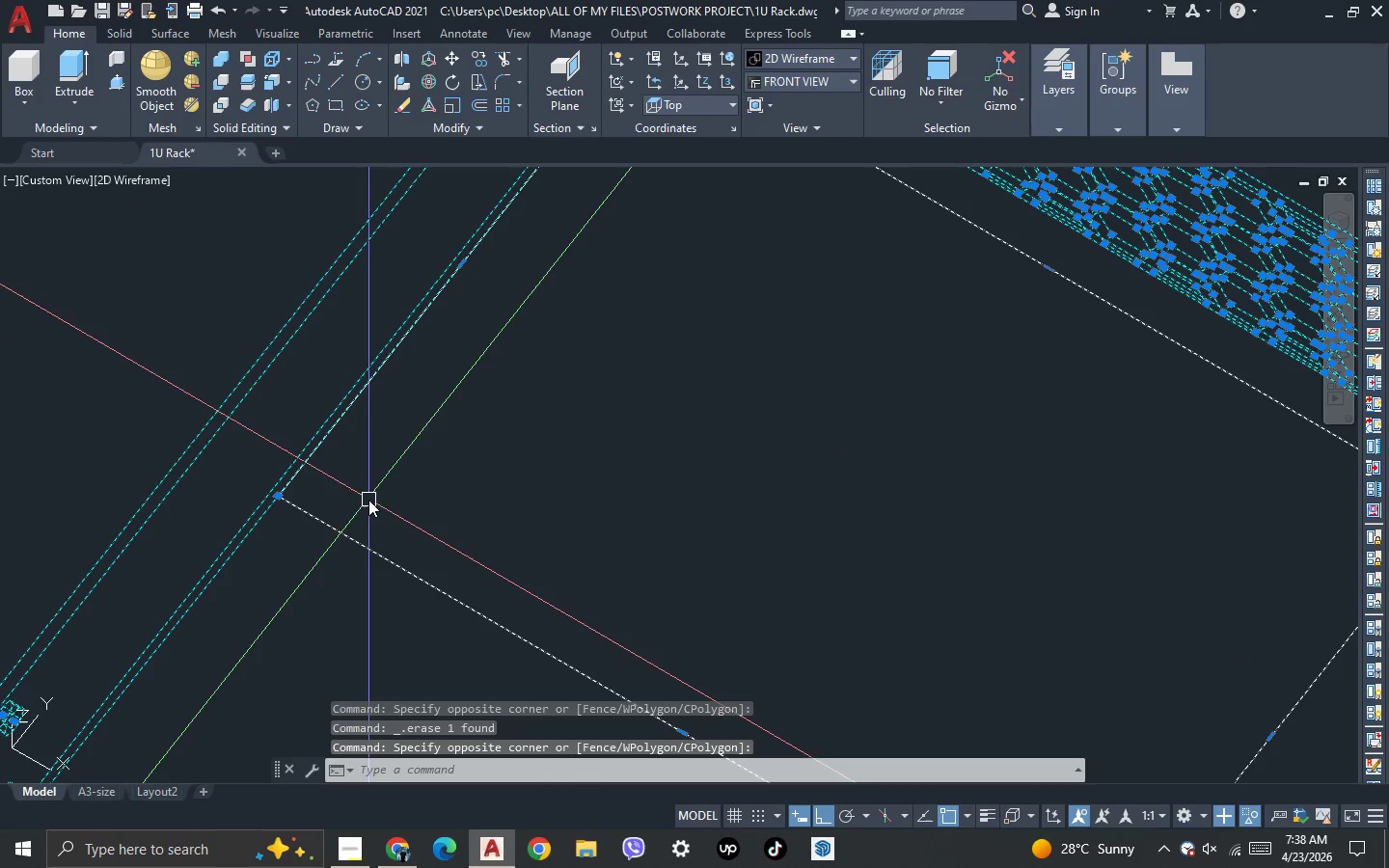 
hold_key(key=ShiftLeft, duration=1.53)
double_click([332, 581])
 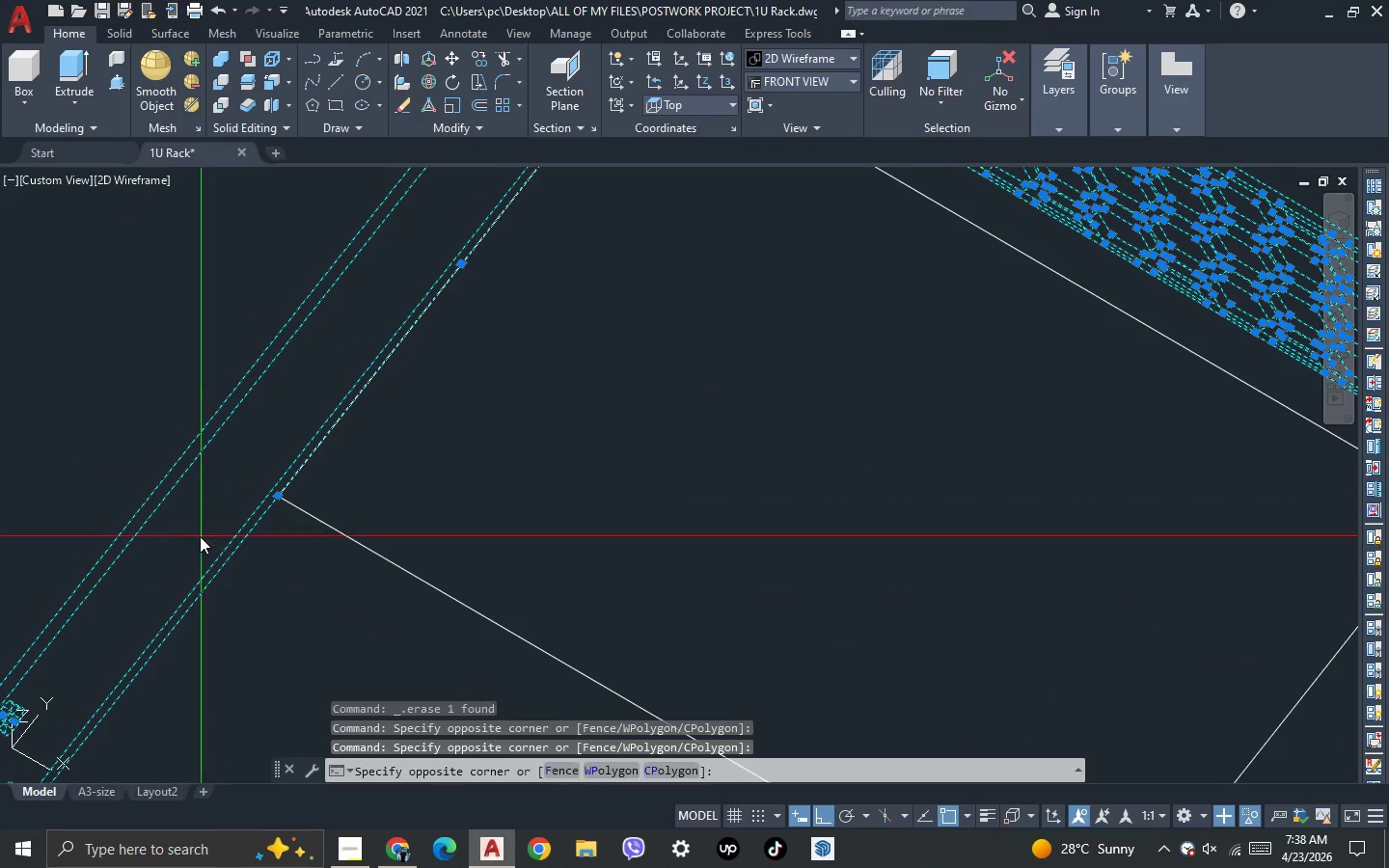 
double_click([112, 443])
 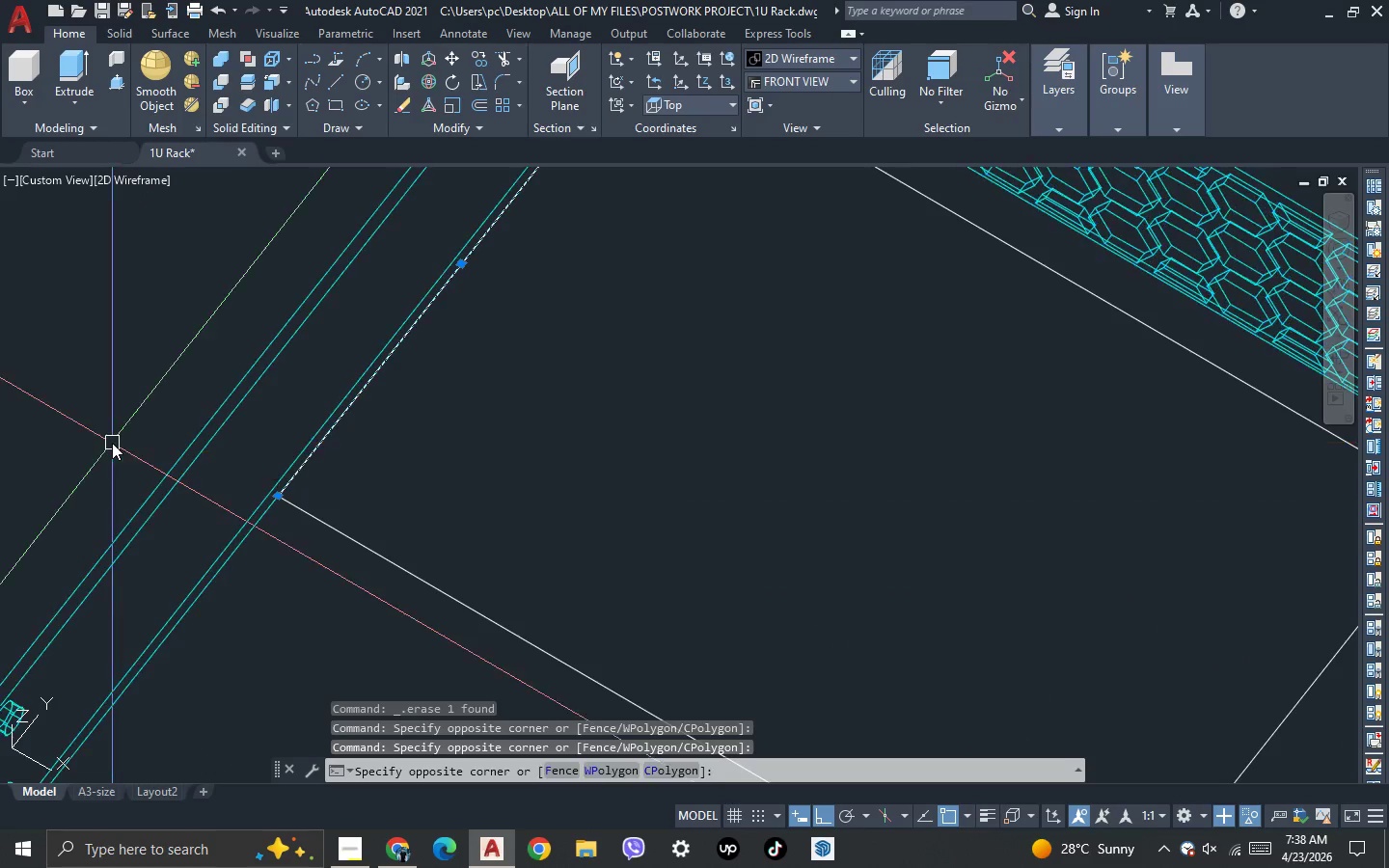 
key(Shift+ShiftLeft)
 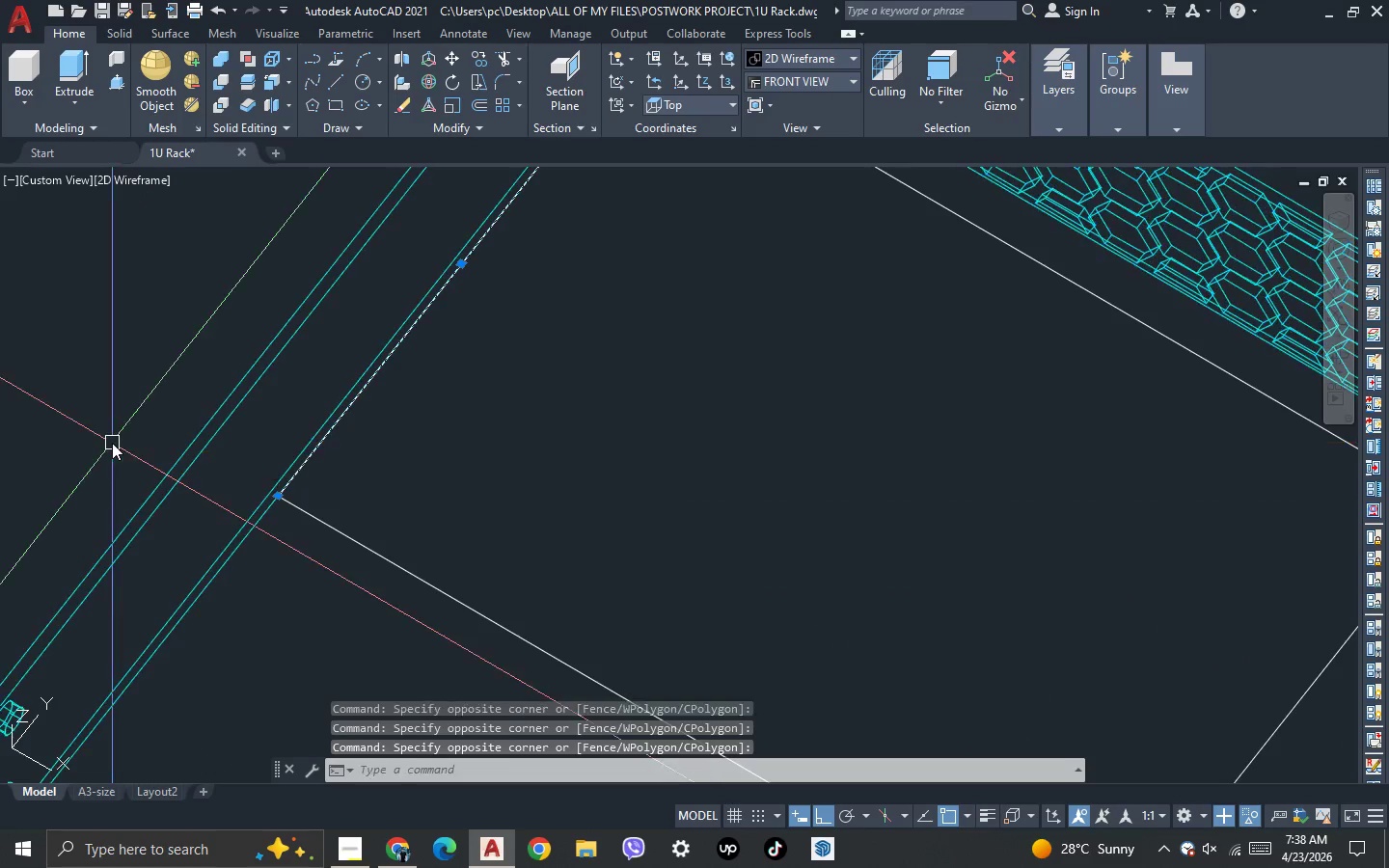 
key(Shift+ShiftLeft)
 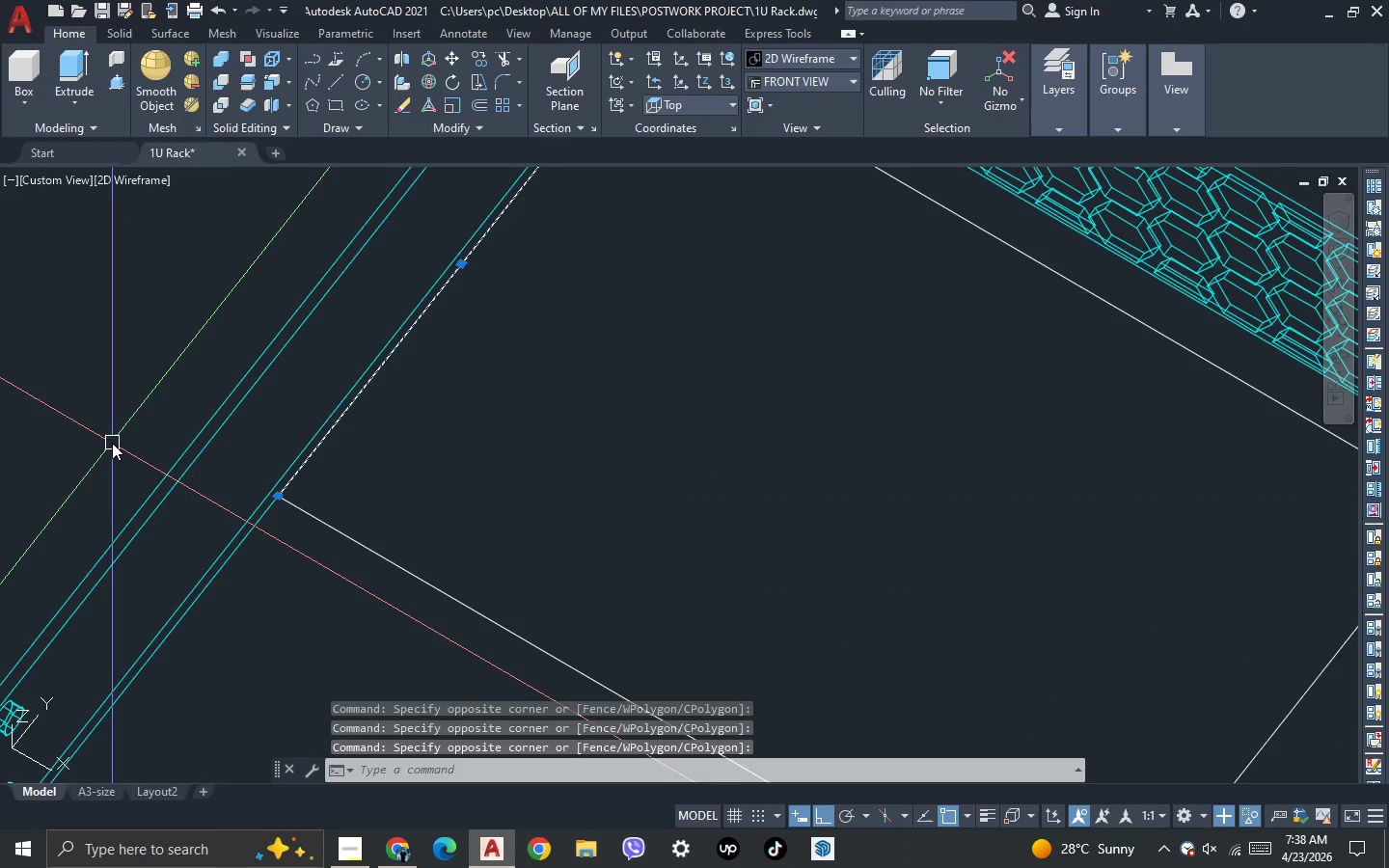 
key(Shift+ShiftLeft)
 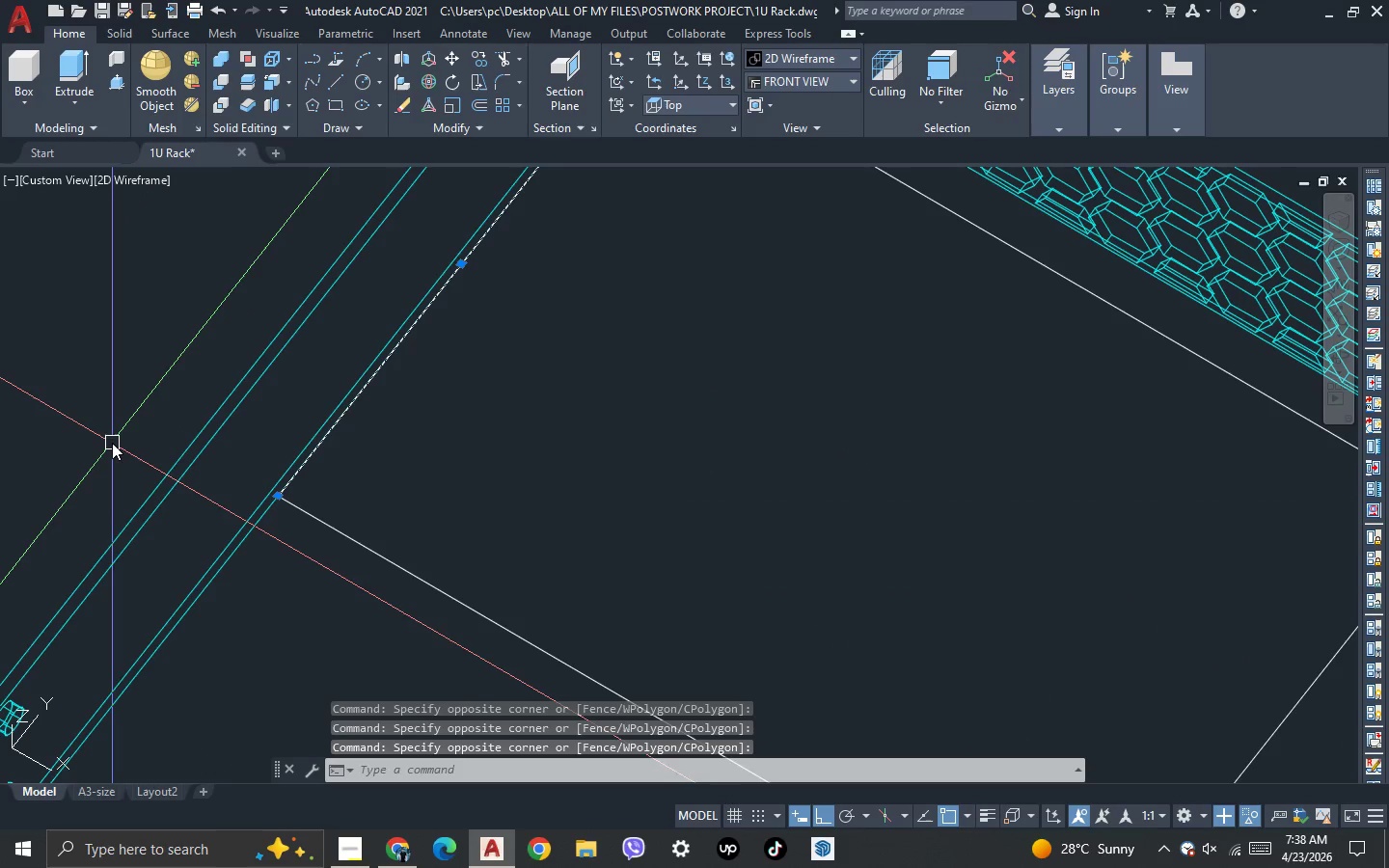 
key(Shift+ShiftLeft)
 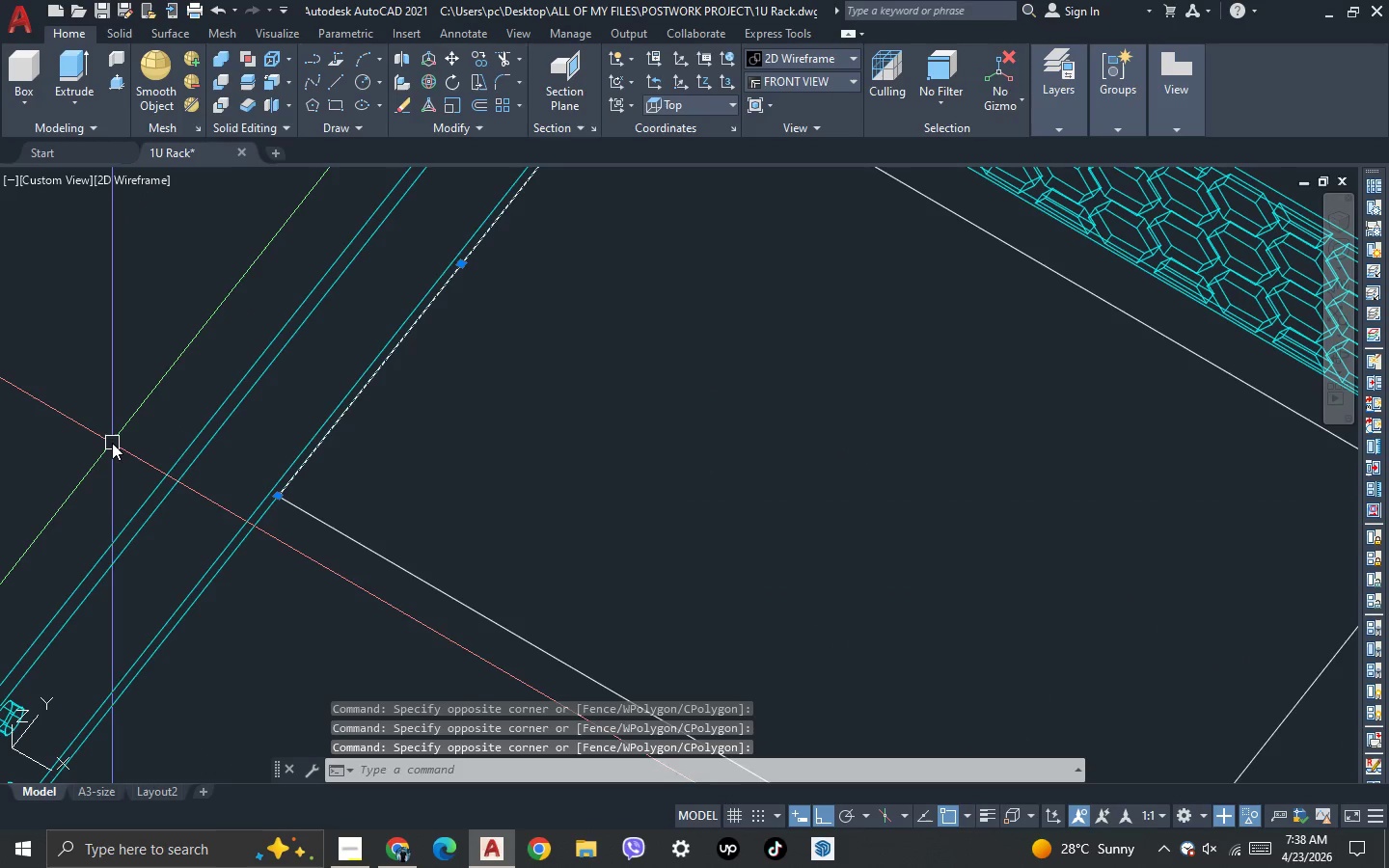 
key(Shift+ShiftLeft)
 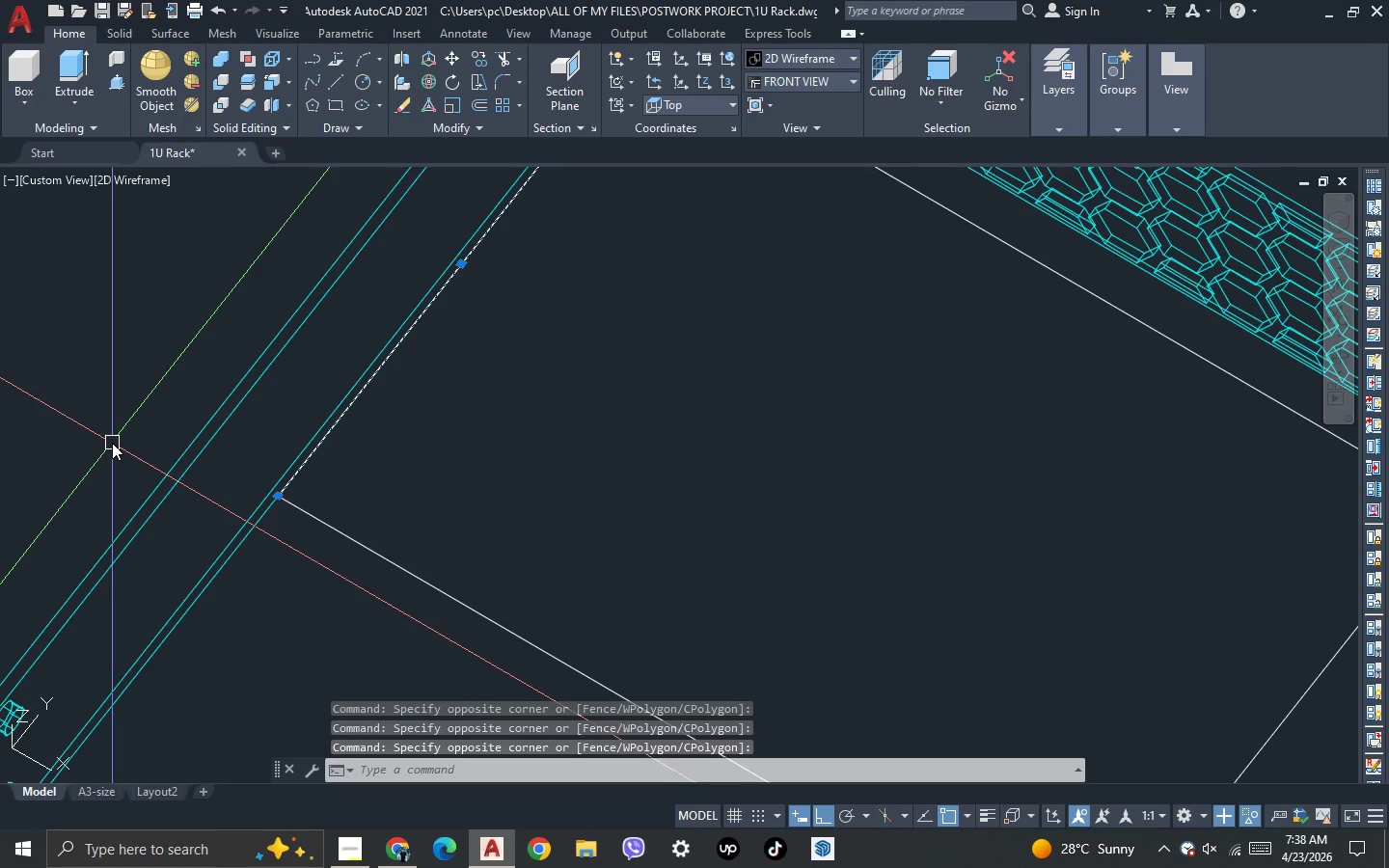 
key(Shift+ShiftLeft)
 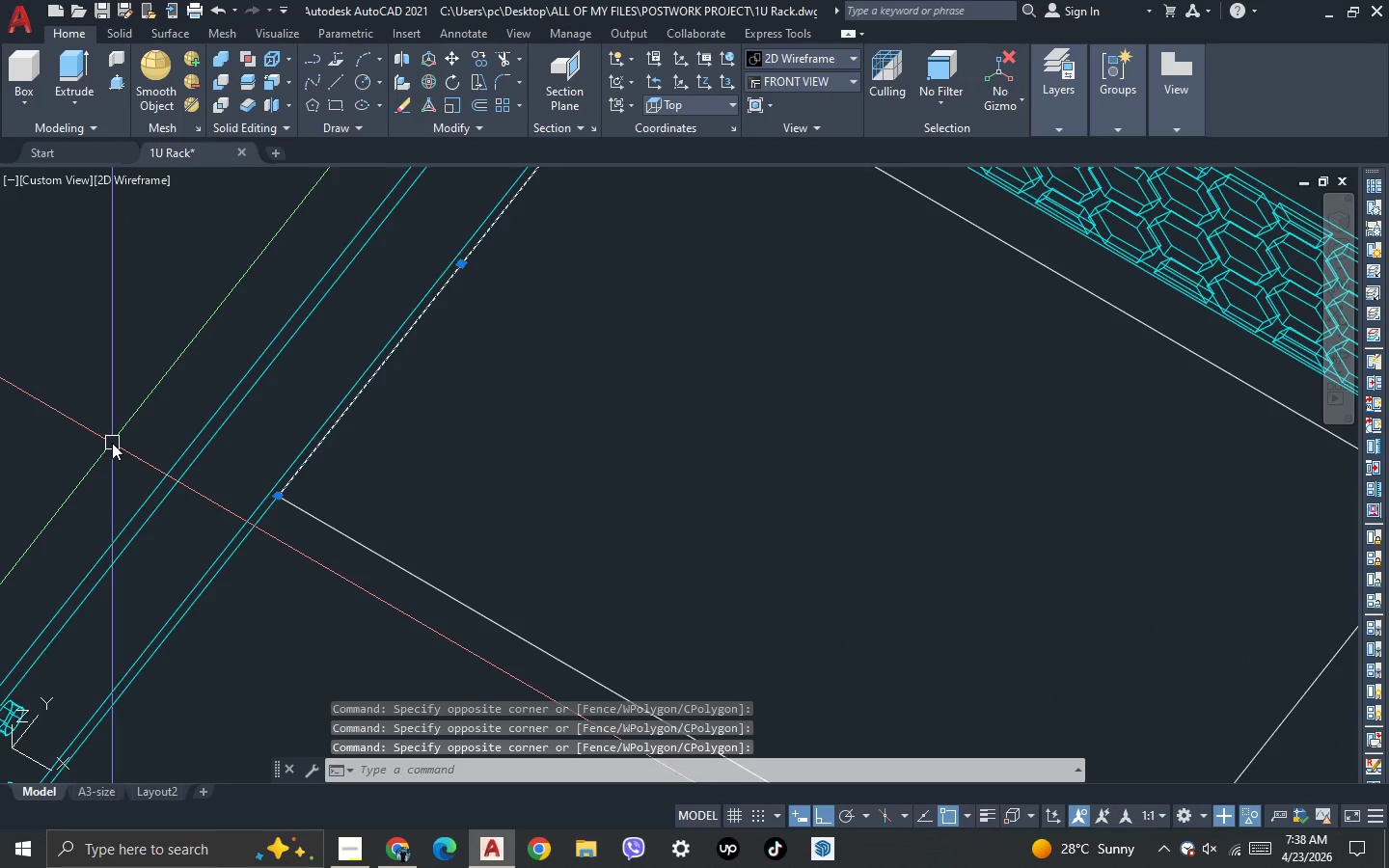 
key(Shift+ShiftLeft)
 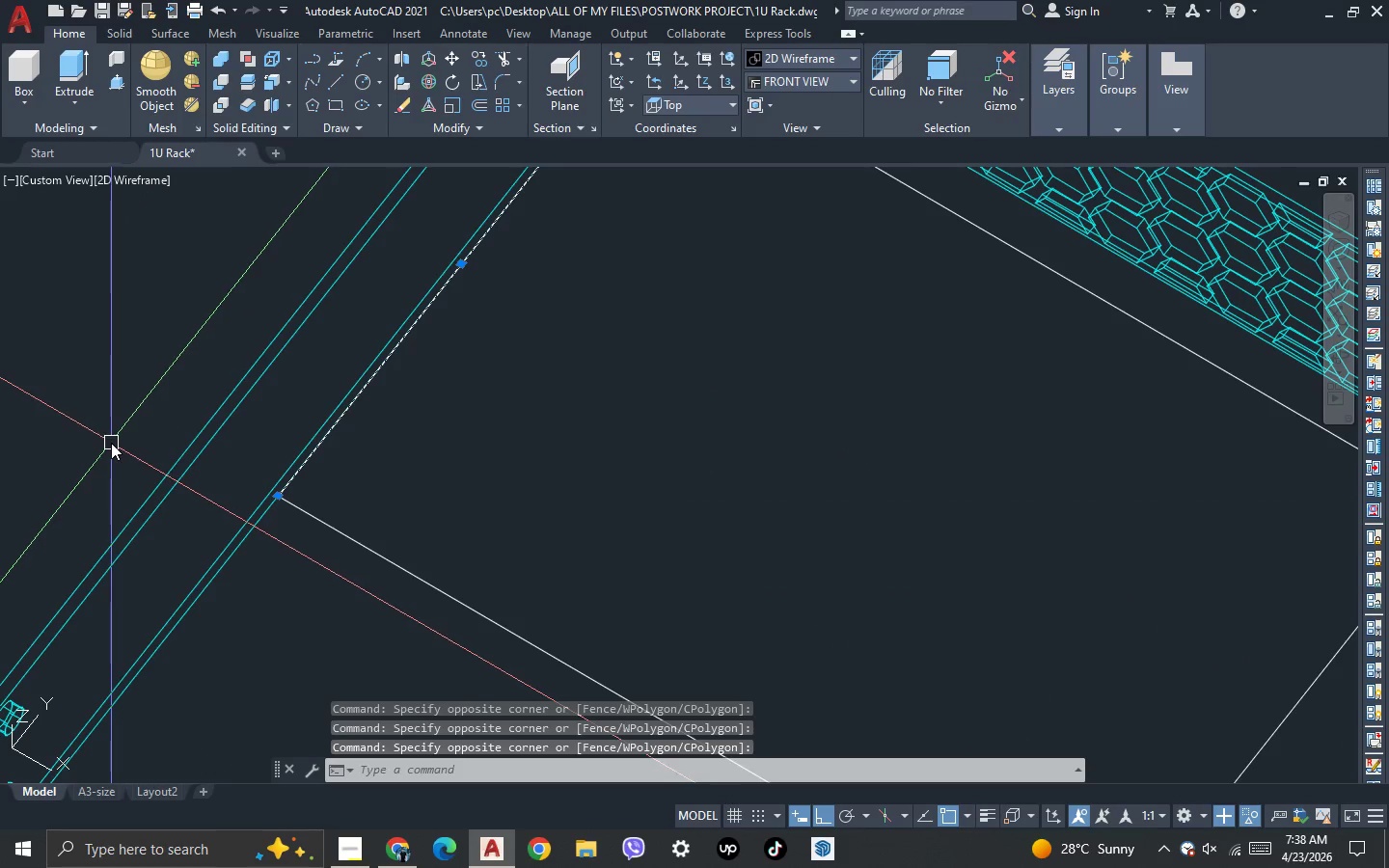 
key(Delete)
 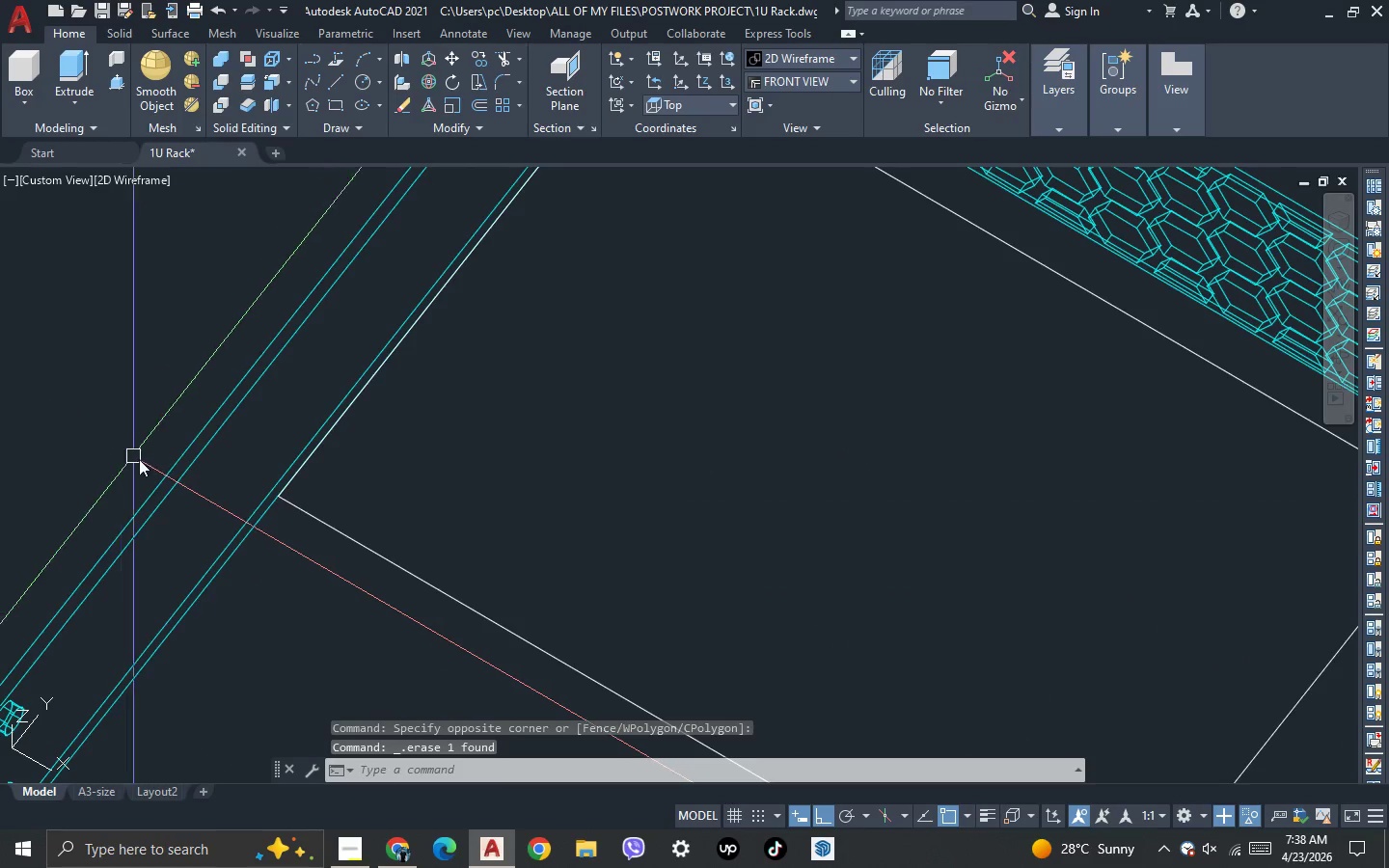 
scroll: coordinate [345, 474], scroll_direction: down, amount: 4.0
 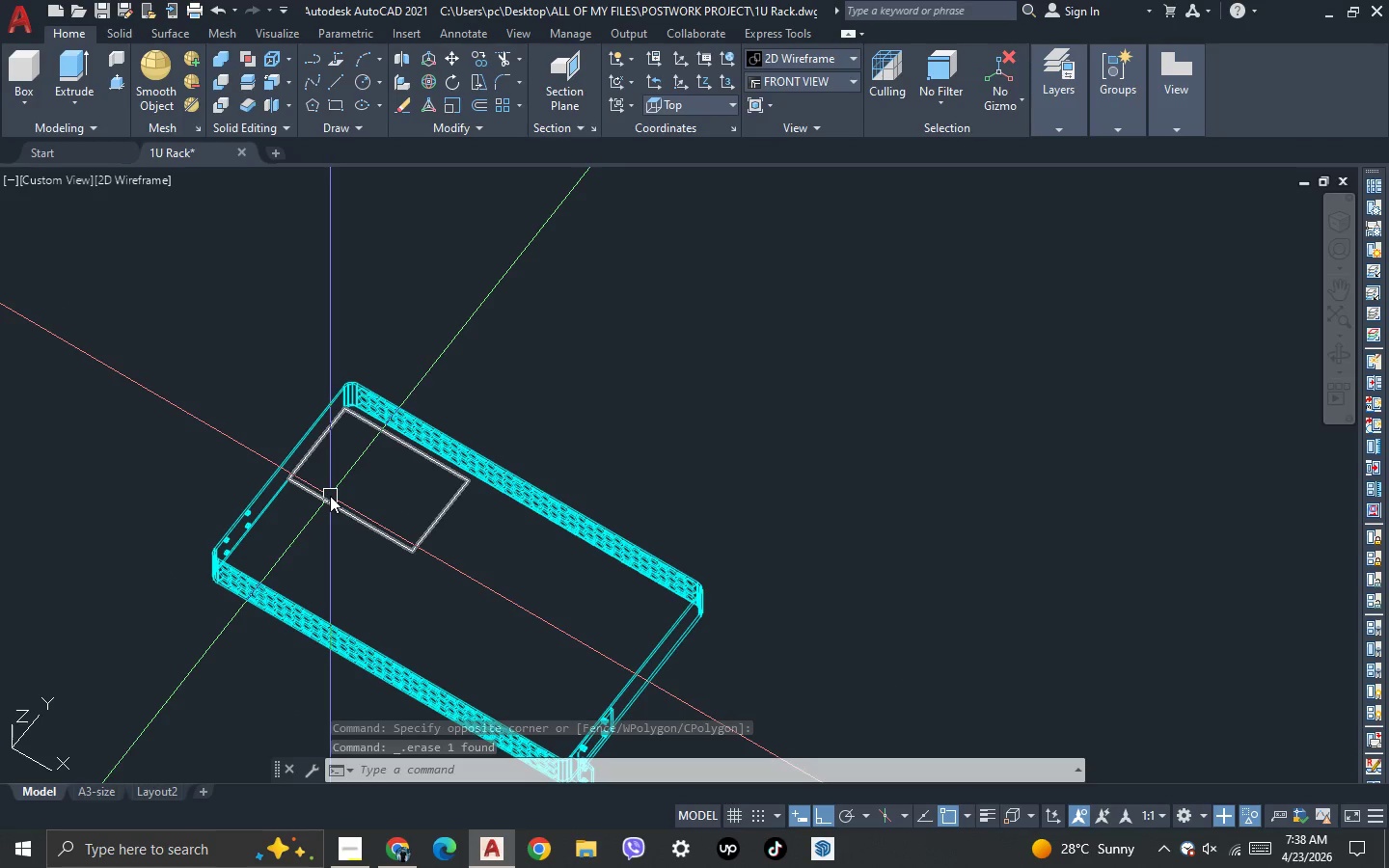 
scroll: coordinate [330, 496], scroll_direction: up, amount: 2.0
 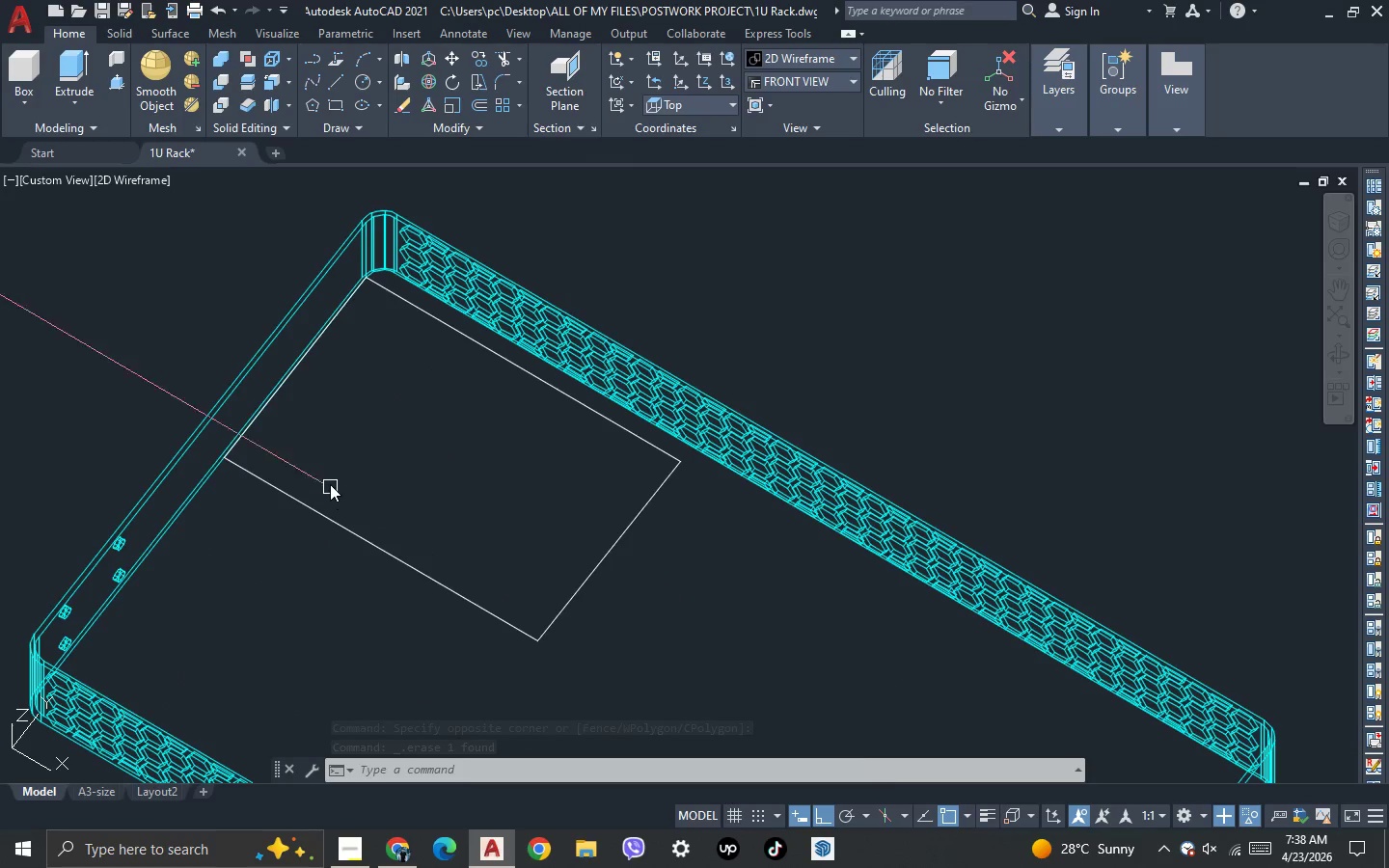 
scroll: coordinate [330, 344], scroll_direction: down, amount: 2.0
 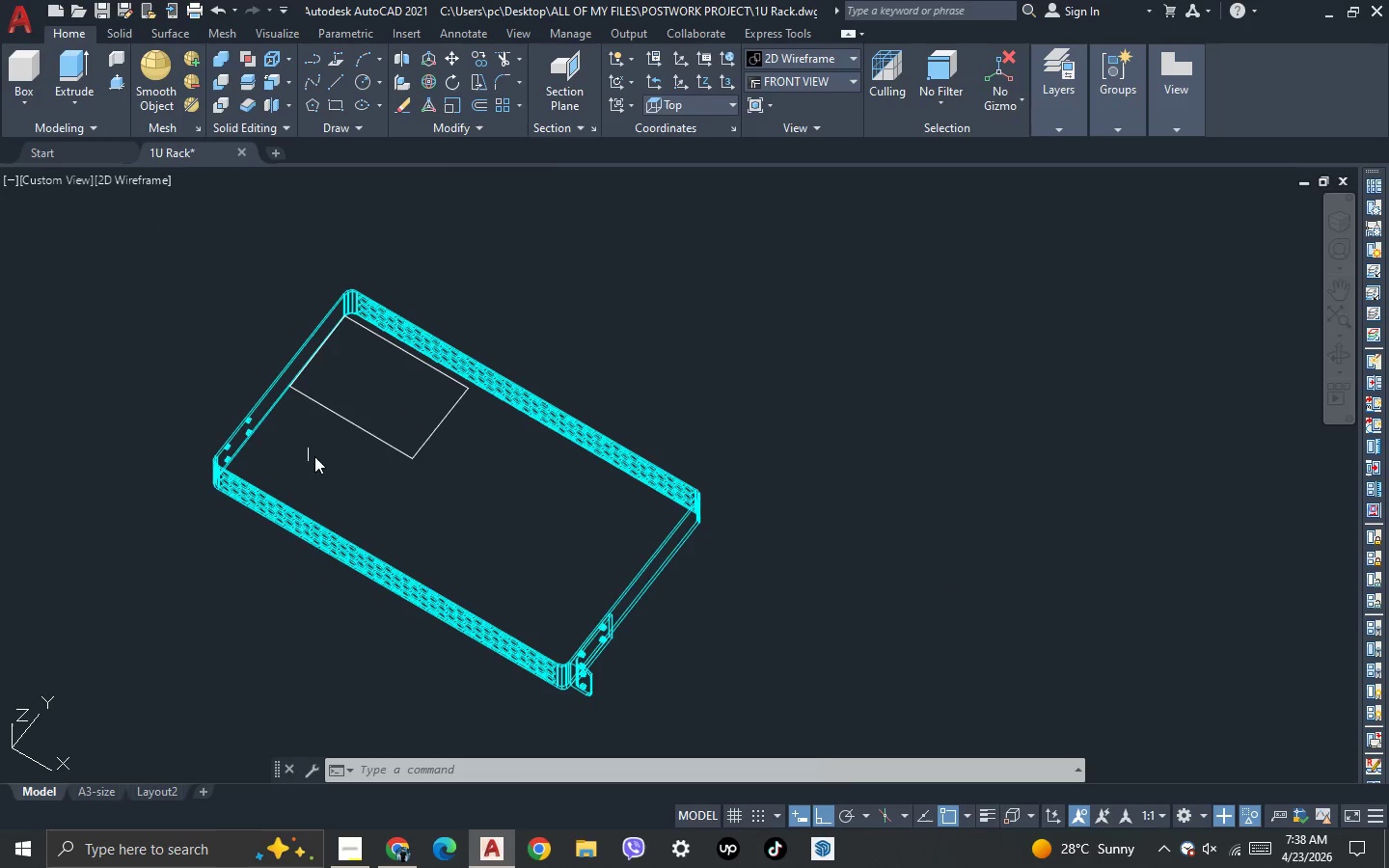 
key(3)
 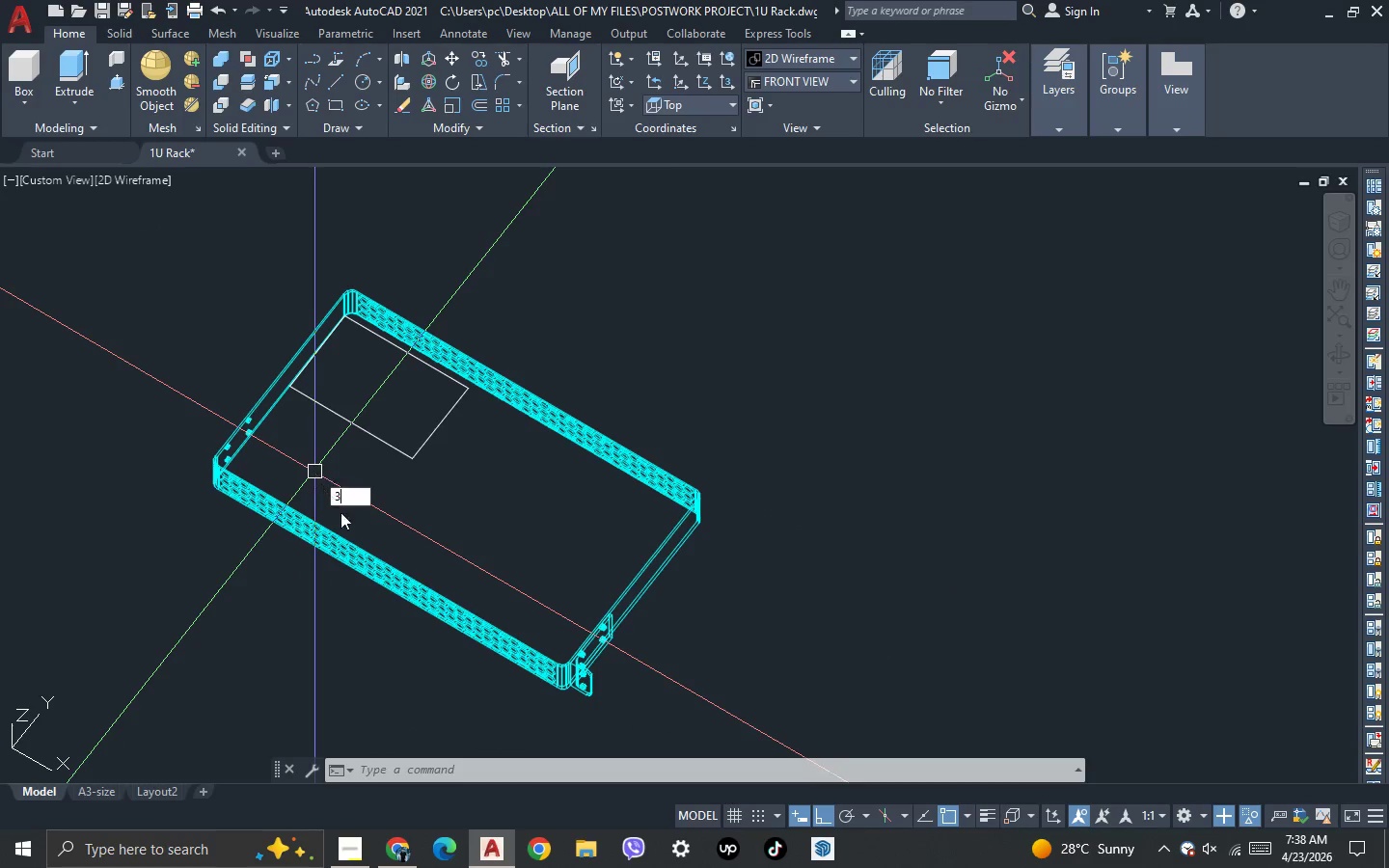 
key(Space)
 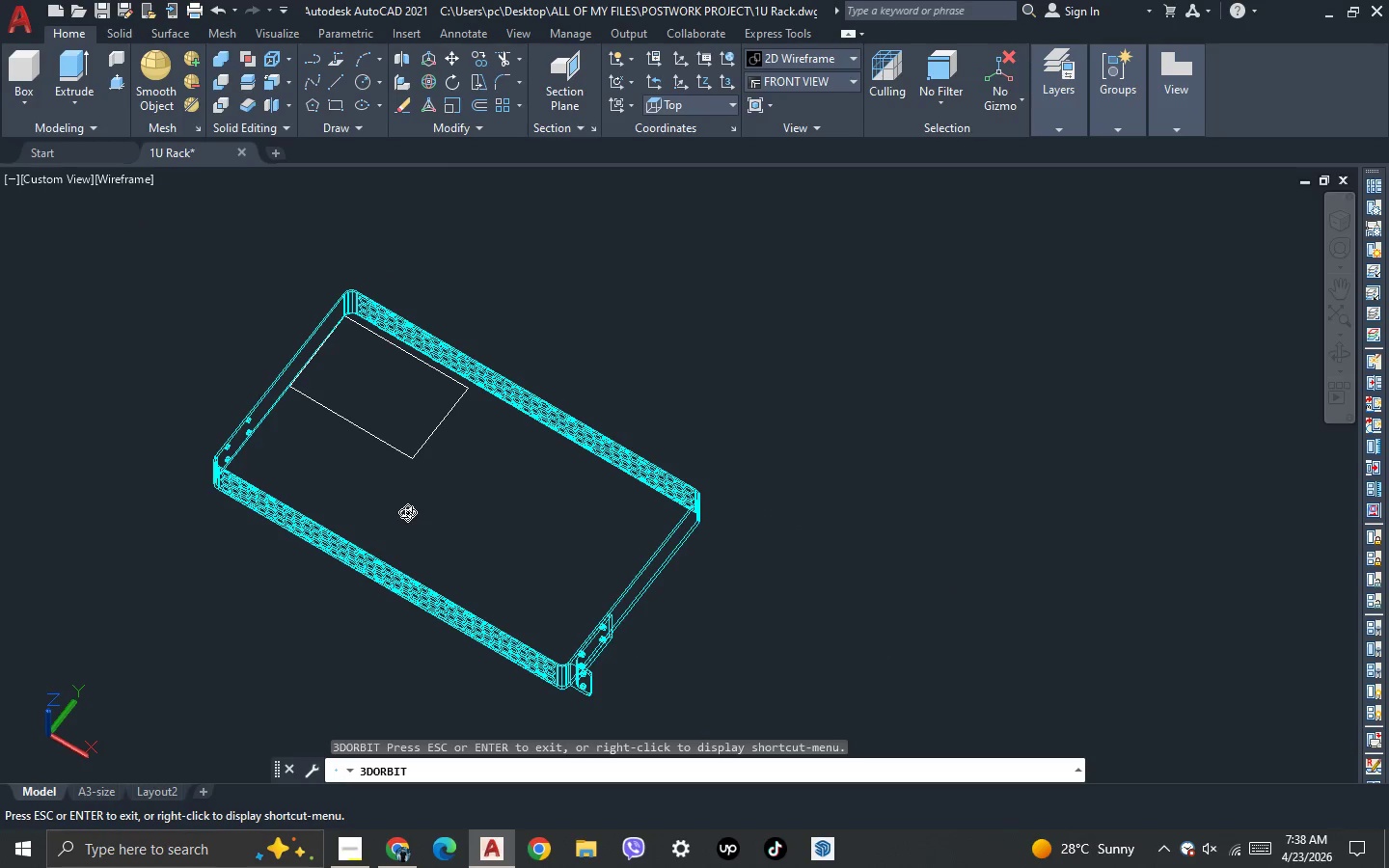 
left_click_drag(start_coordinate=[407, 512], to_coordinate=[414, 480])
 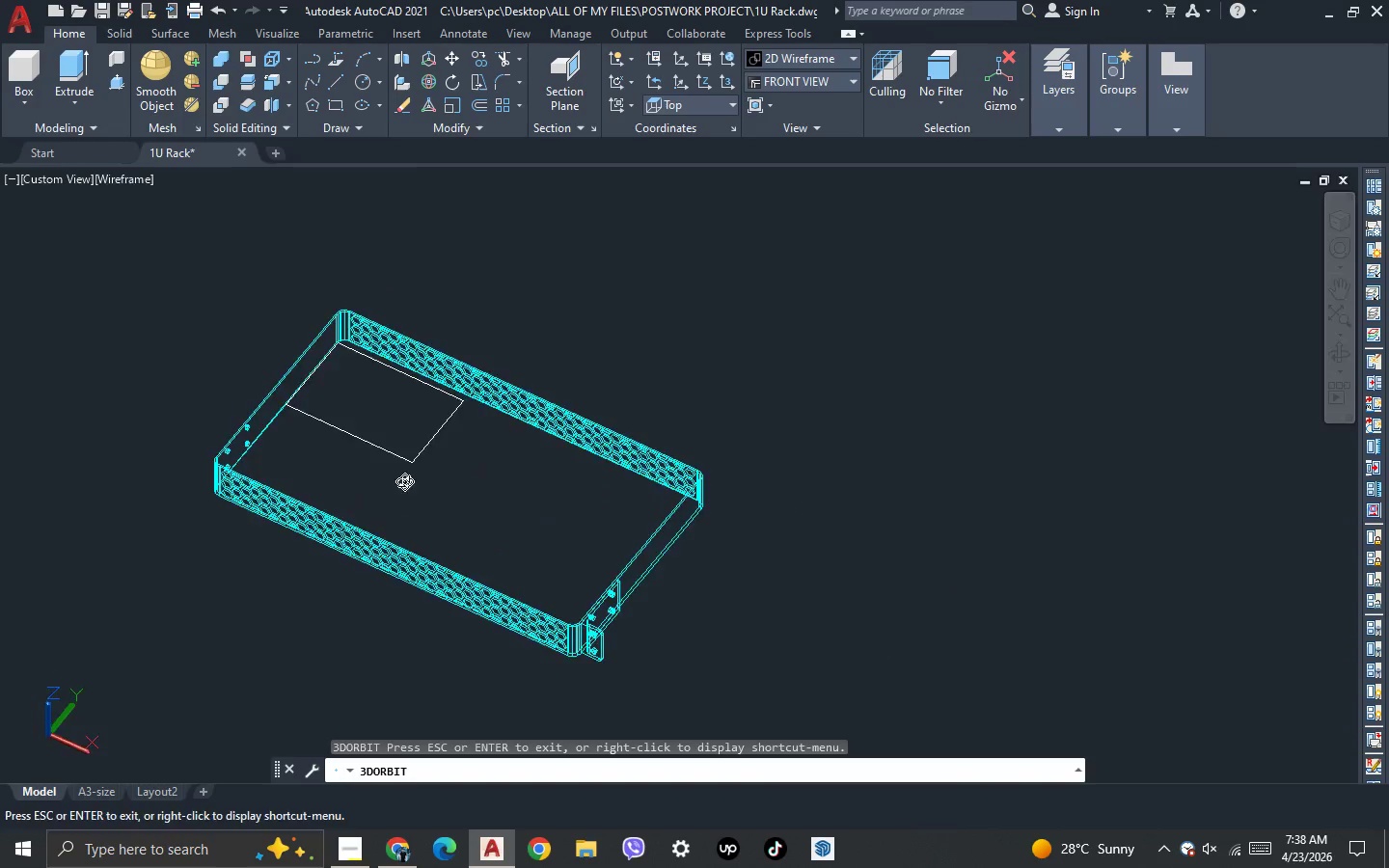 
key(Escape)
 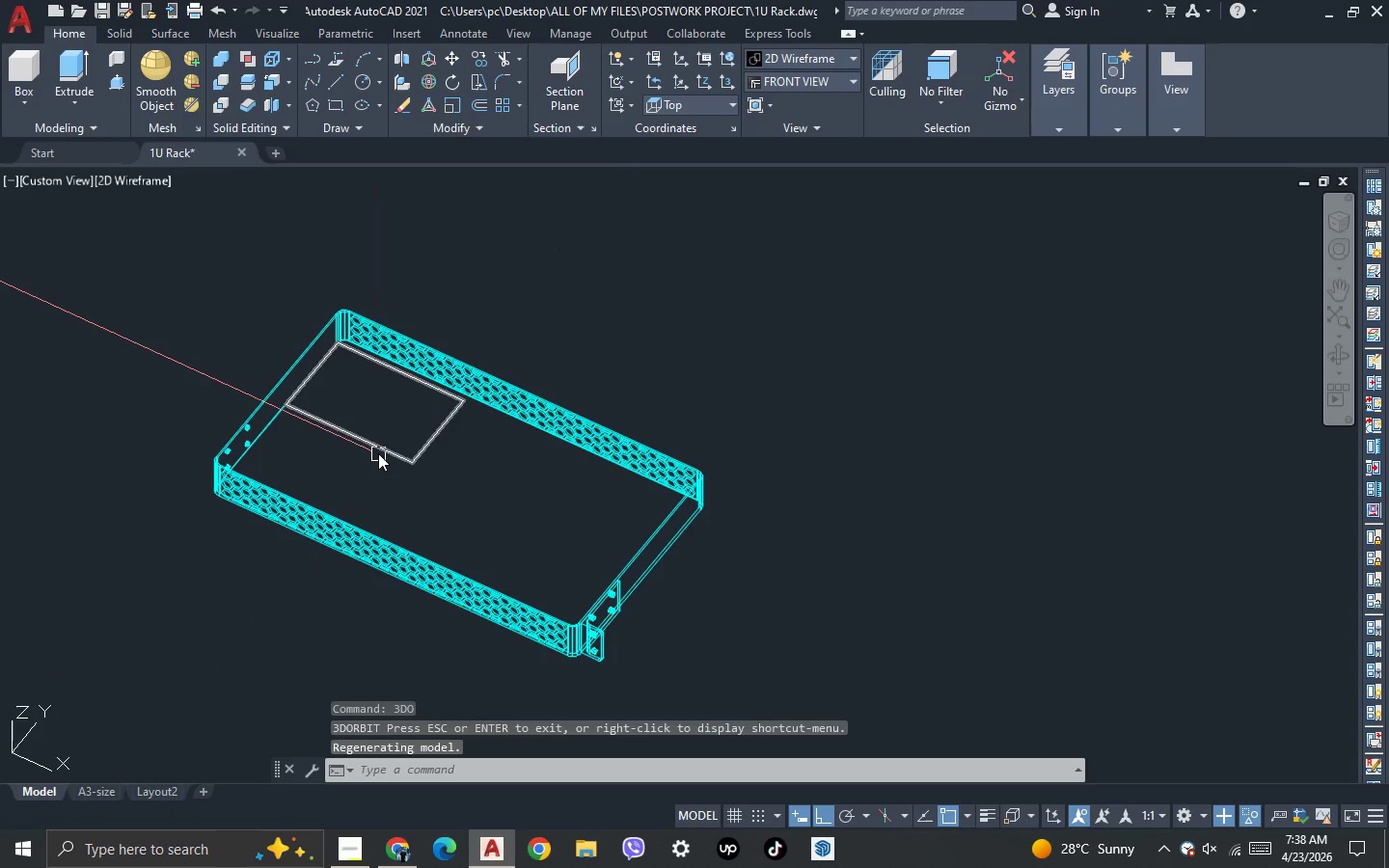 
left_click([378, 453])
 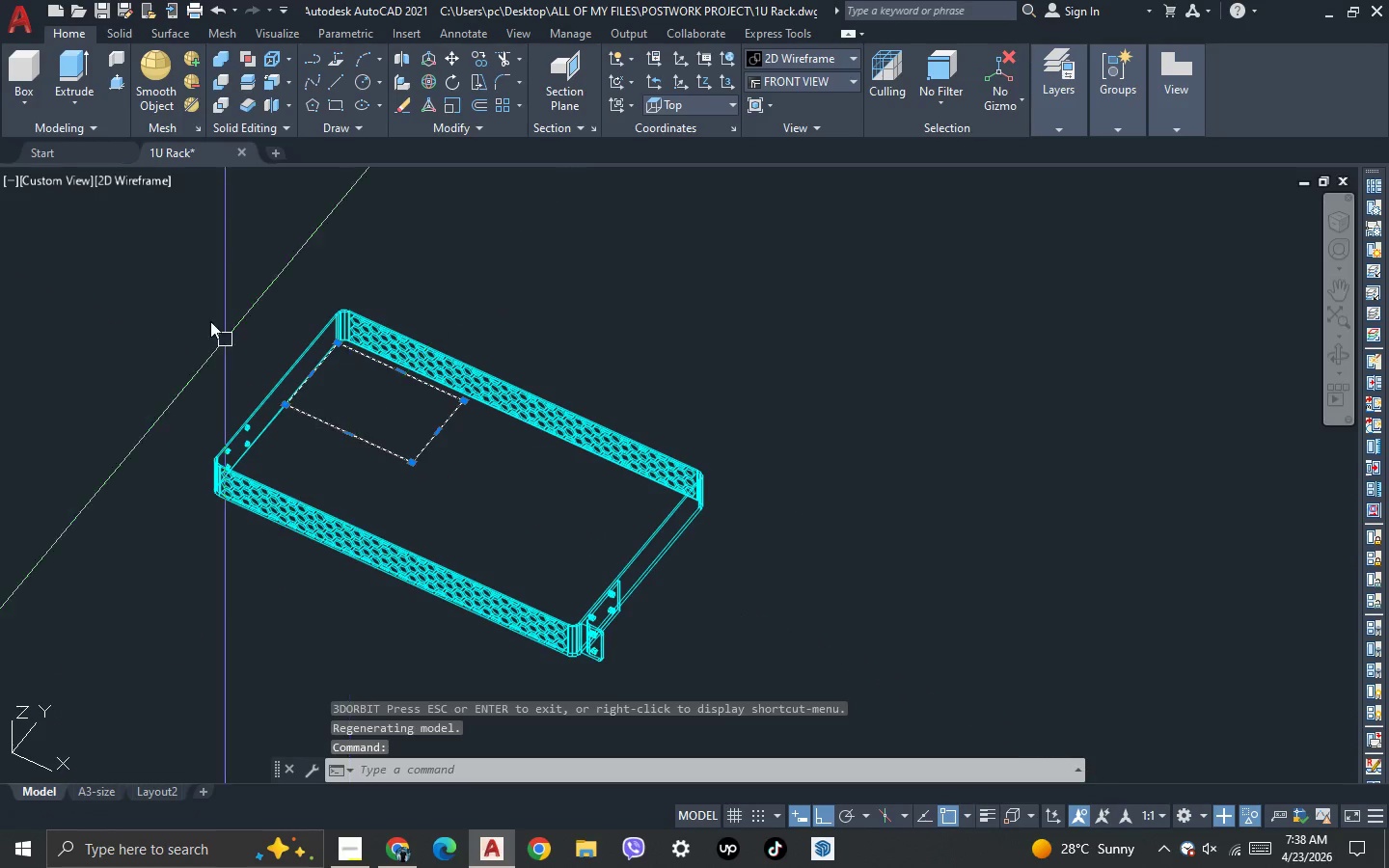 
key(Escape)
 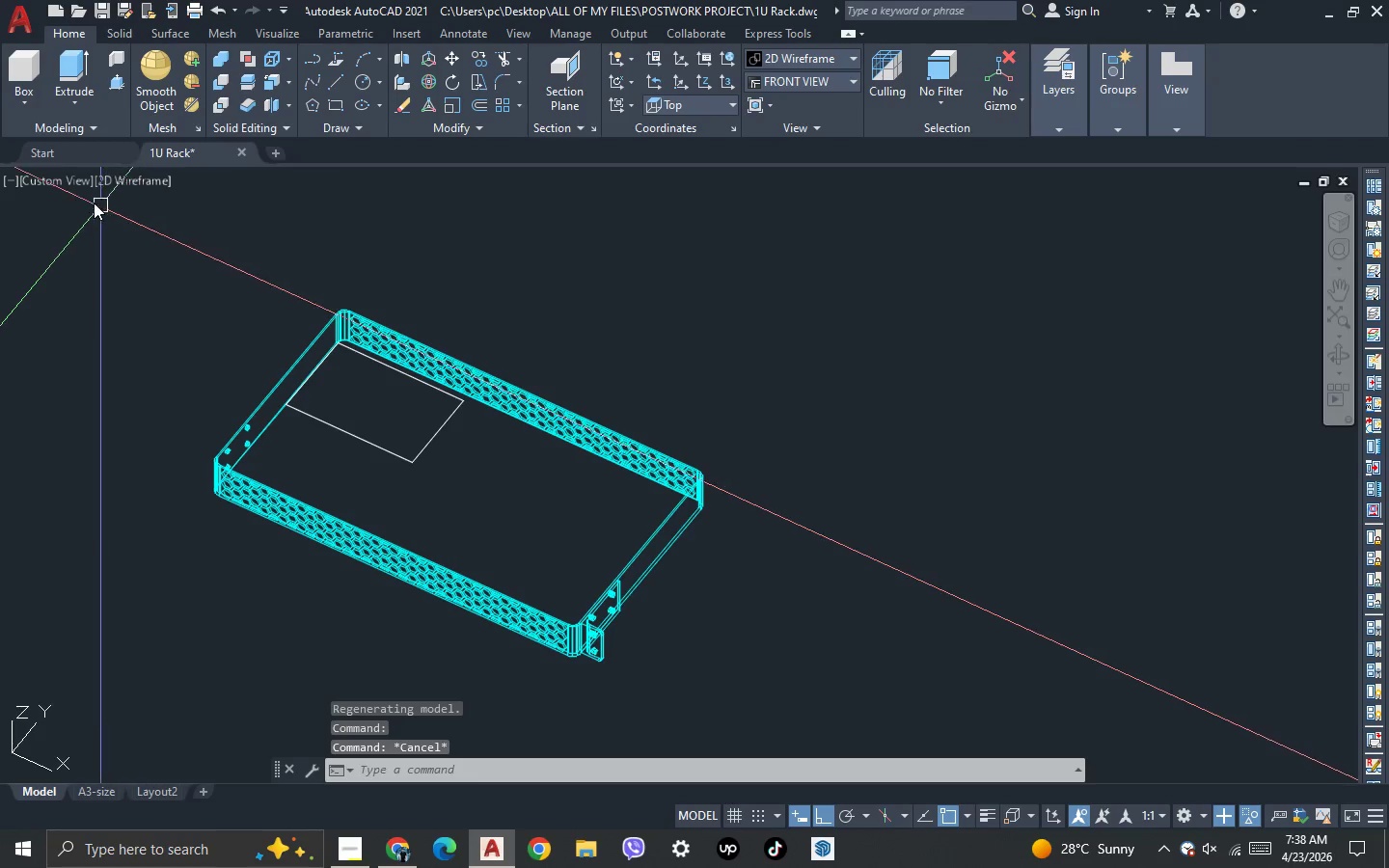 
left_click([68, 188])
 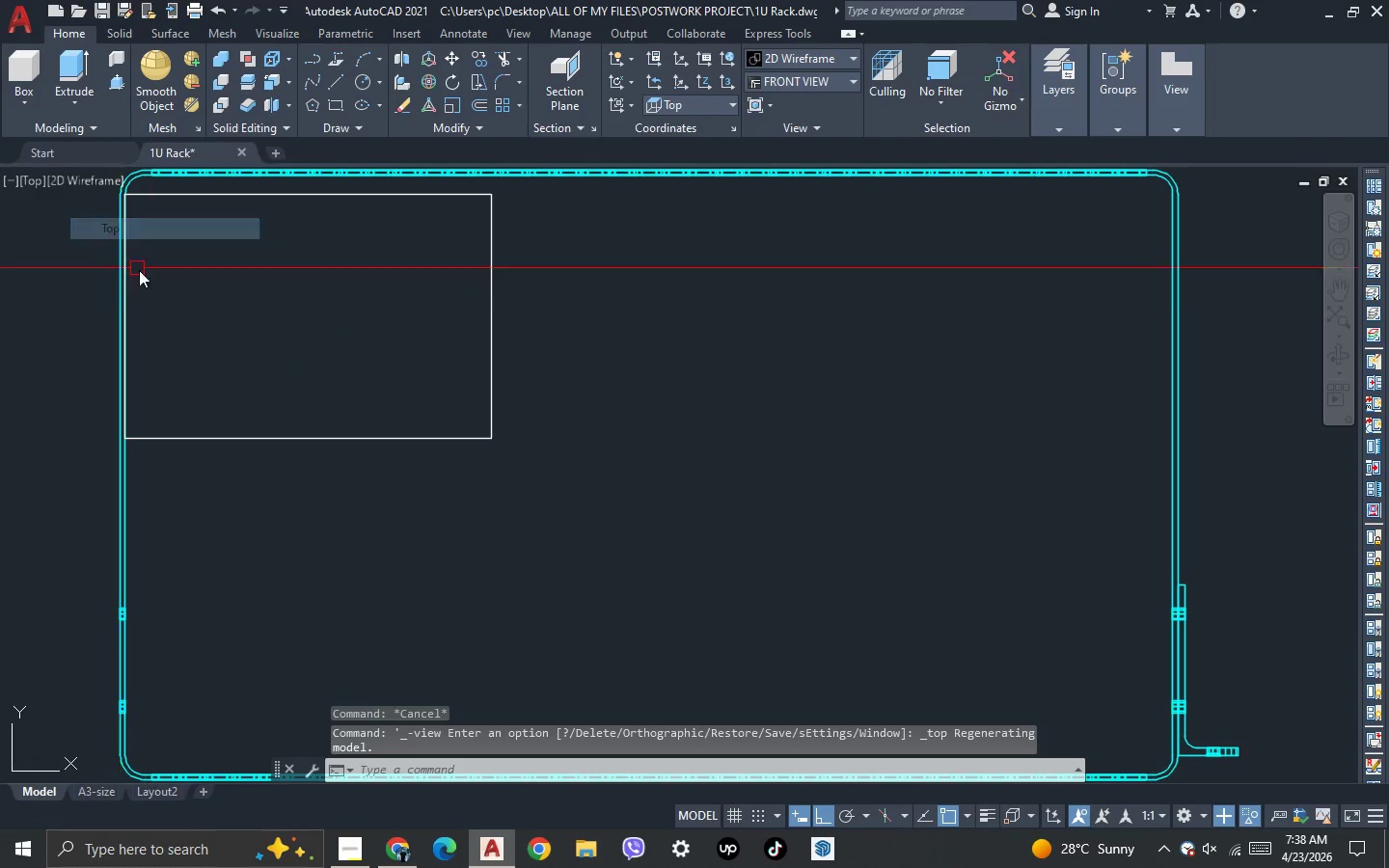 
double_click([361, 370])
 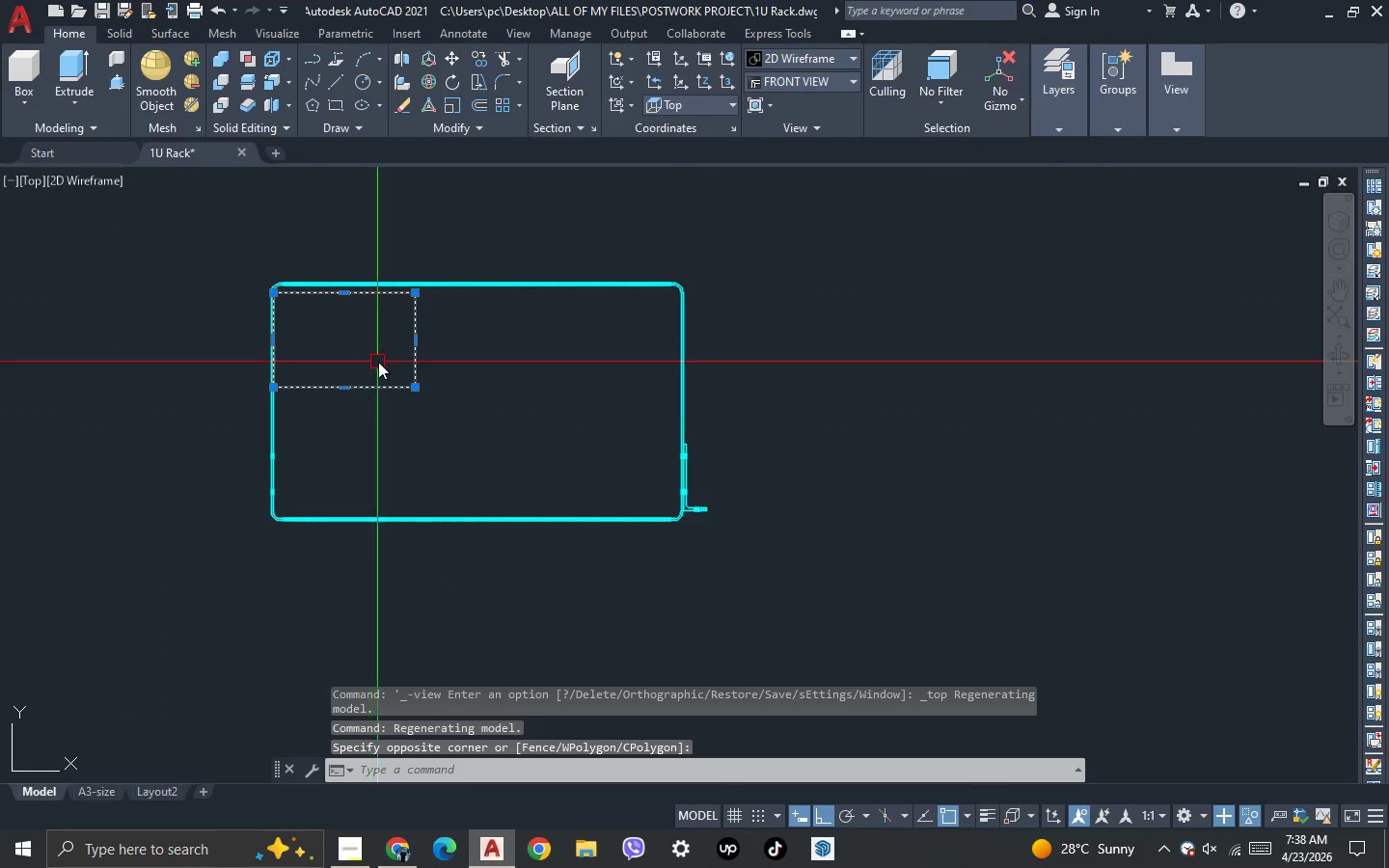 
scroll: coordinate [394, 426], scroll_direction: down, amount: 2.0
 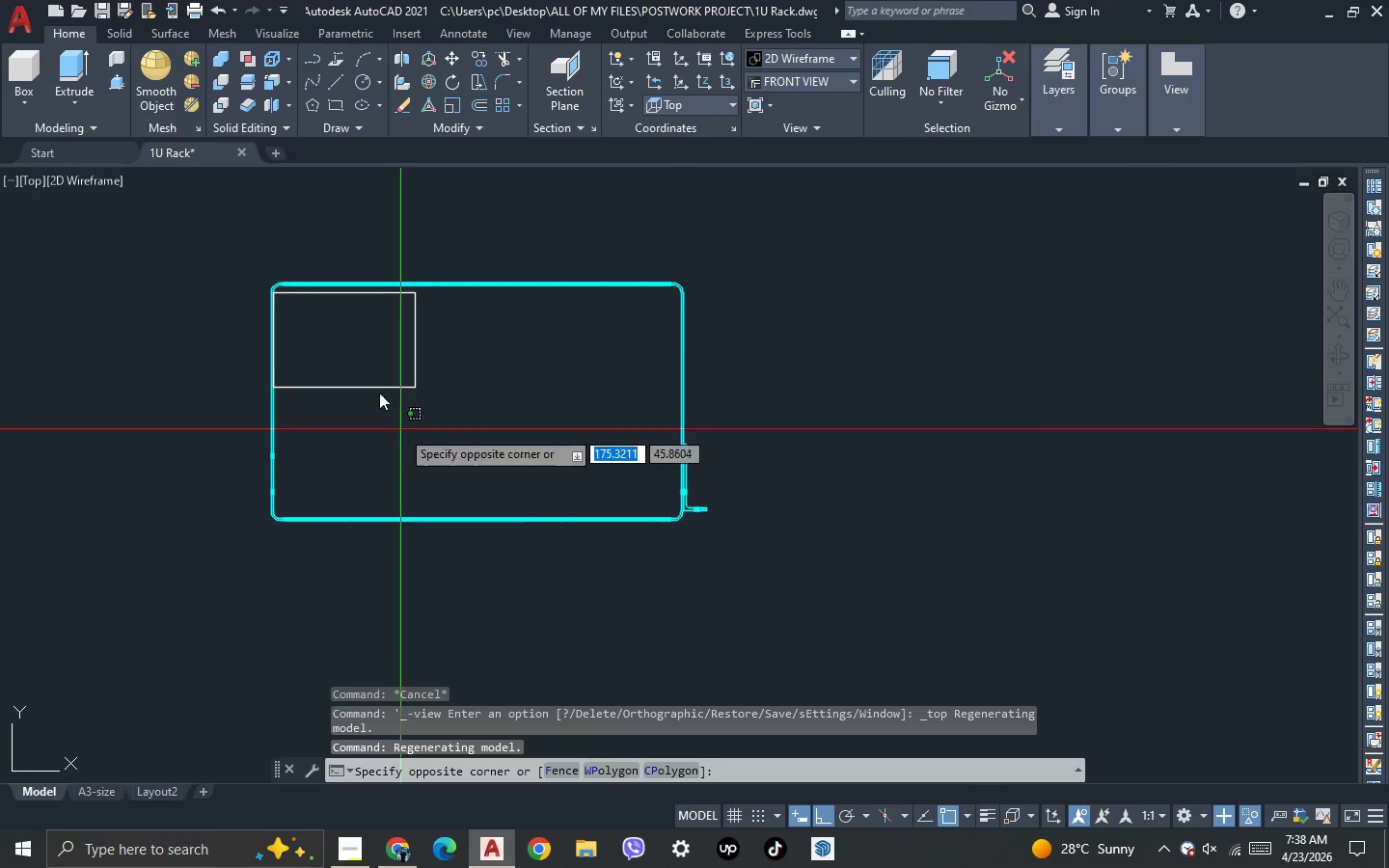 
key(M)
 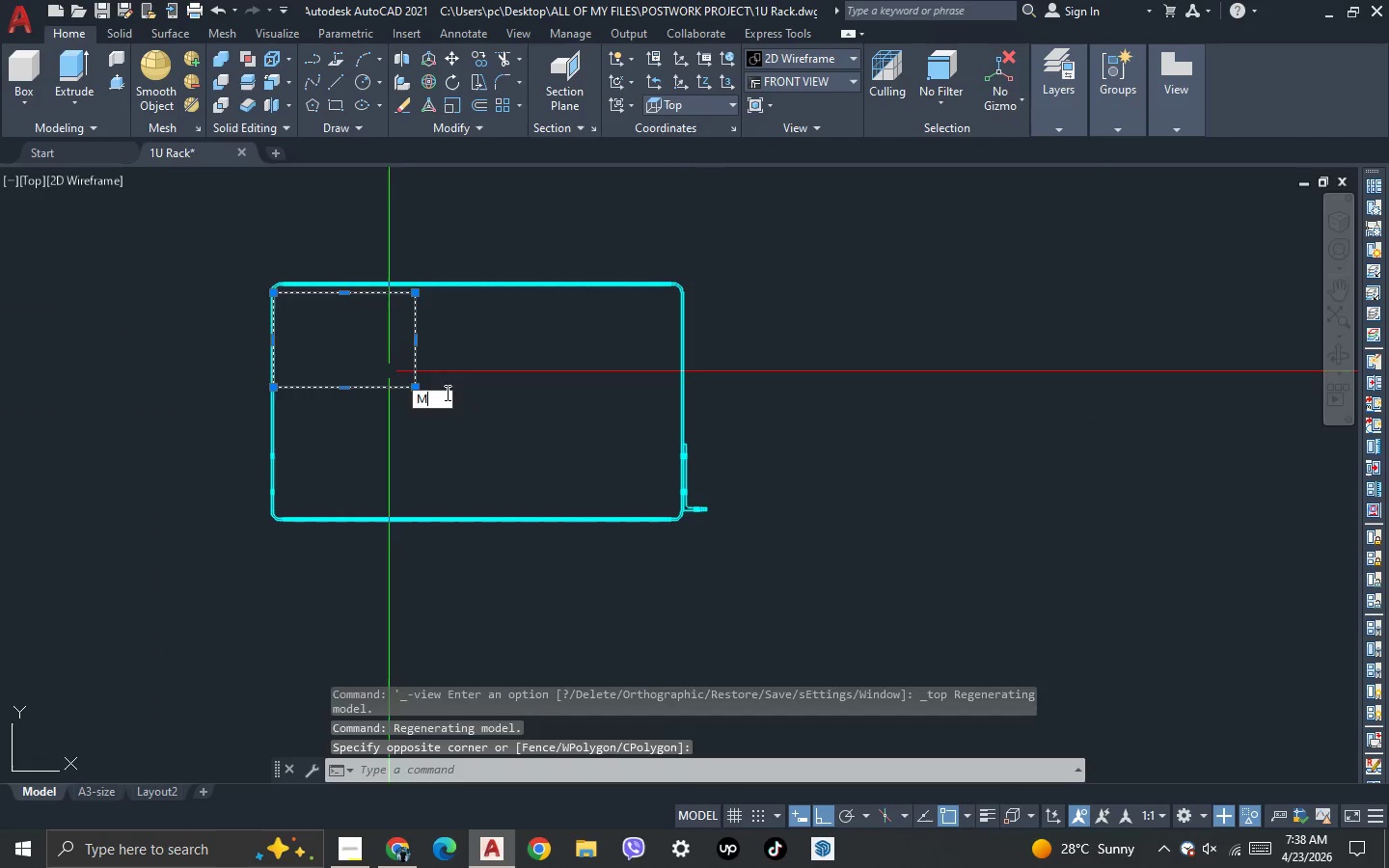 
key(Space)
 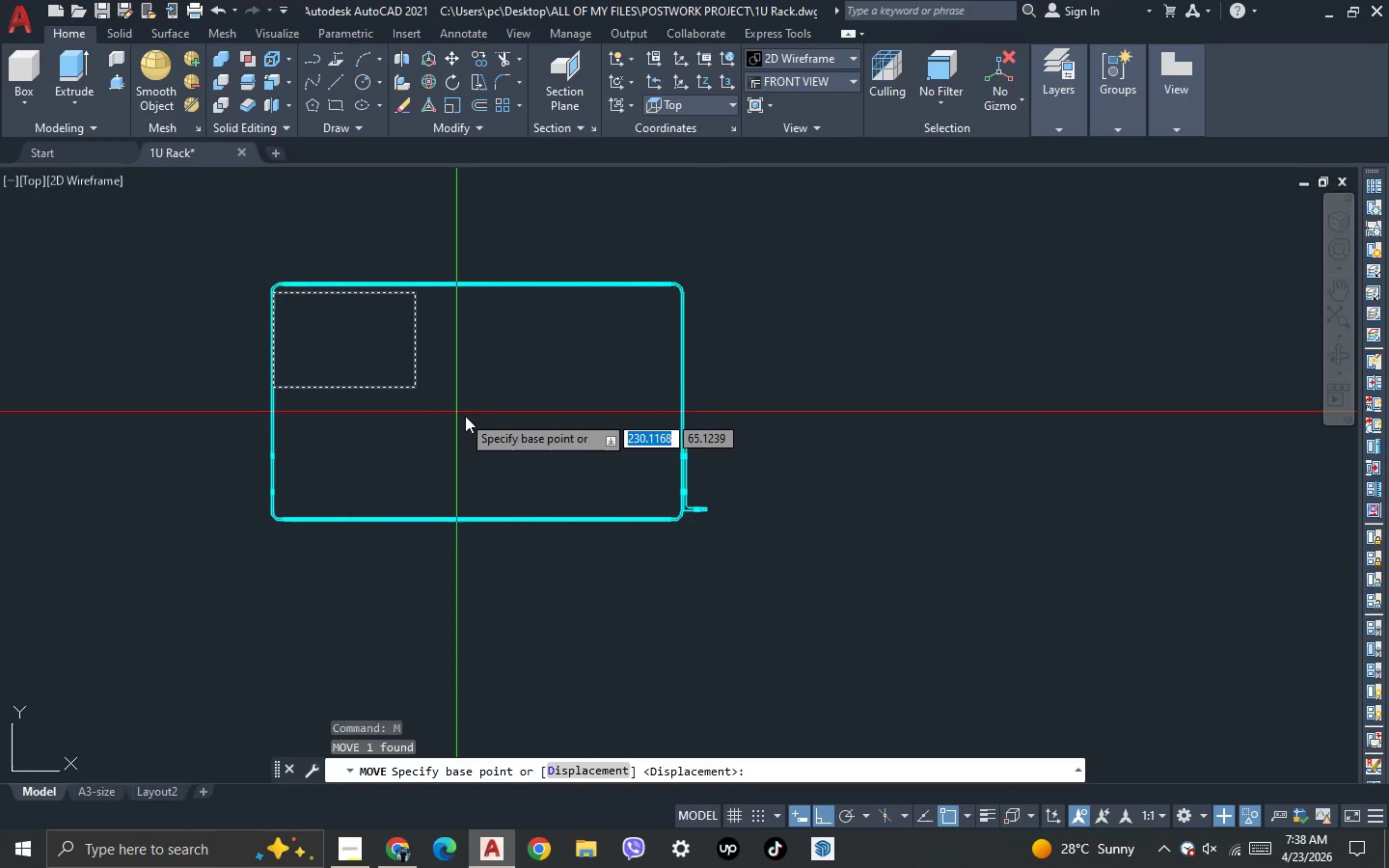 
left_click([465, 416])
 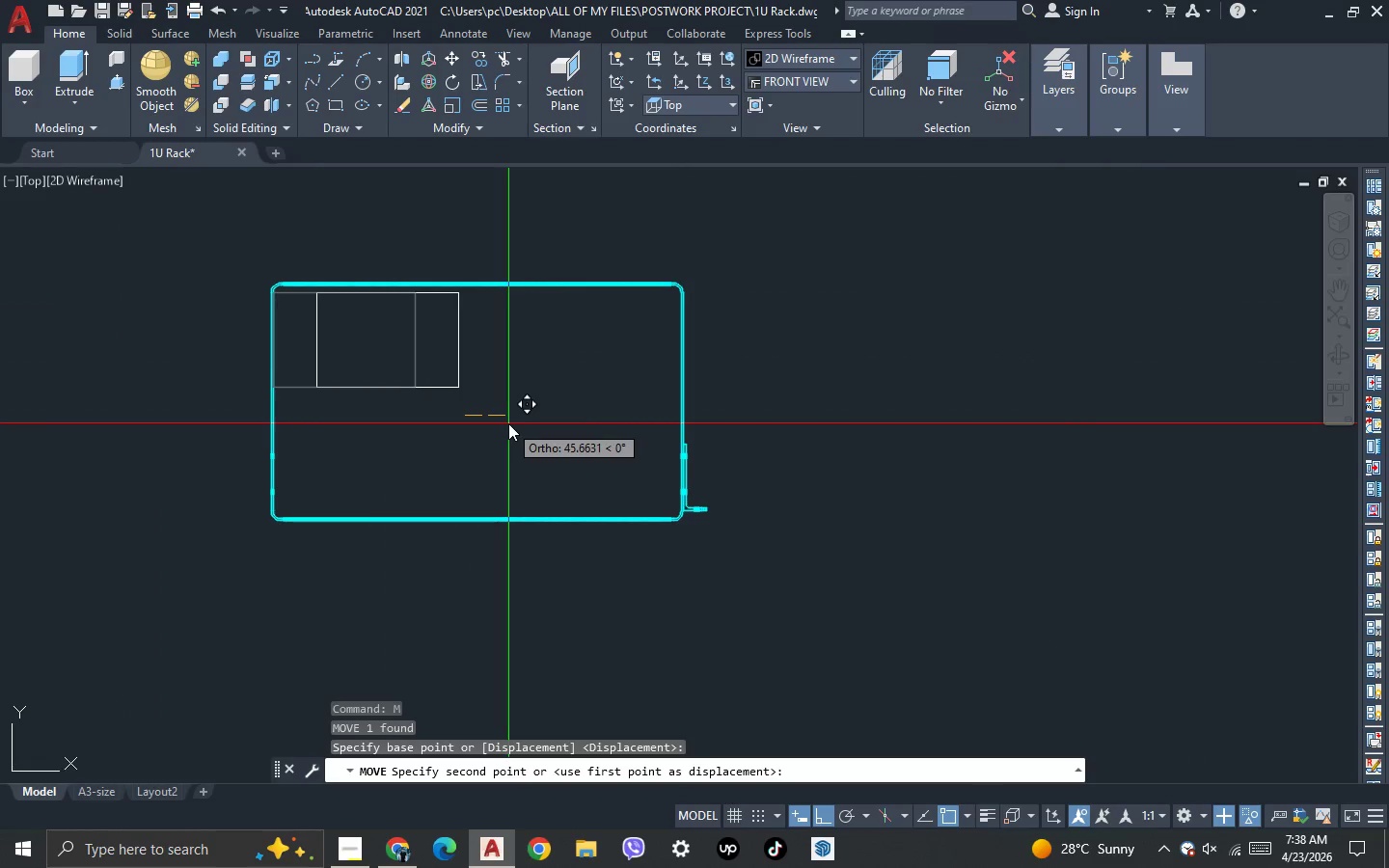 
type(45)
key(NumpadEnter)
 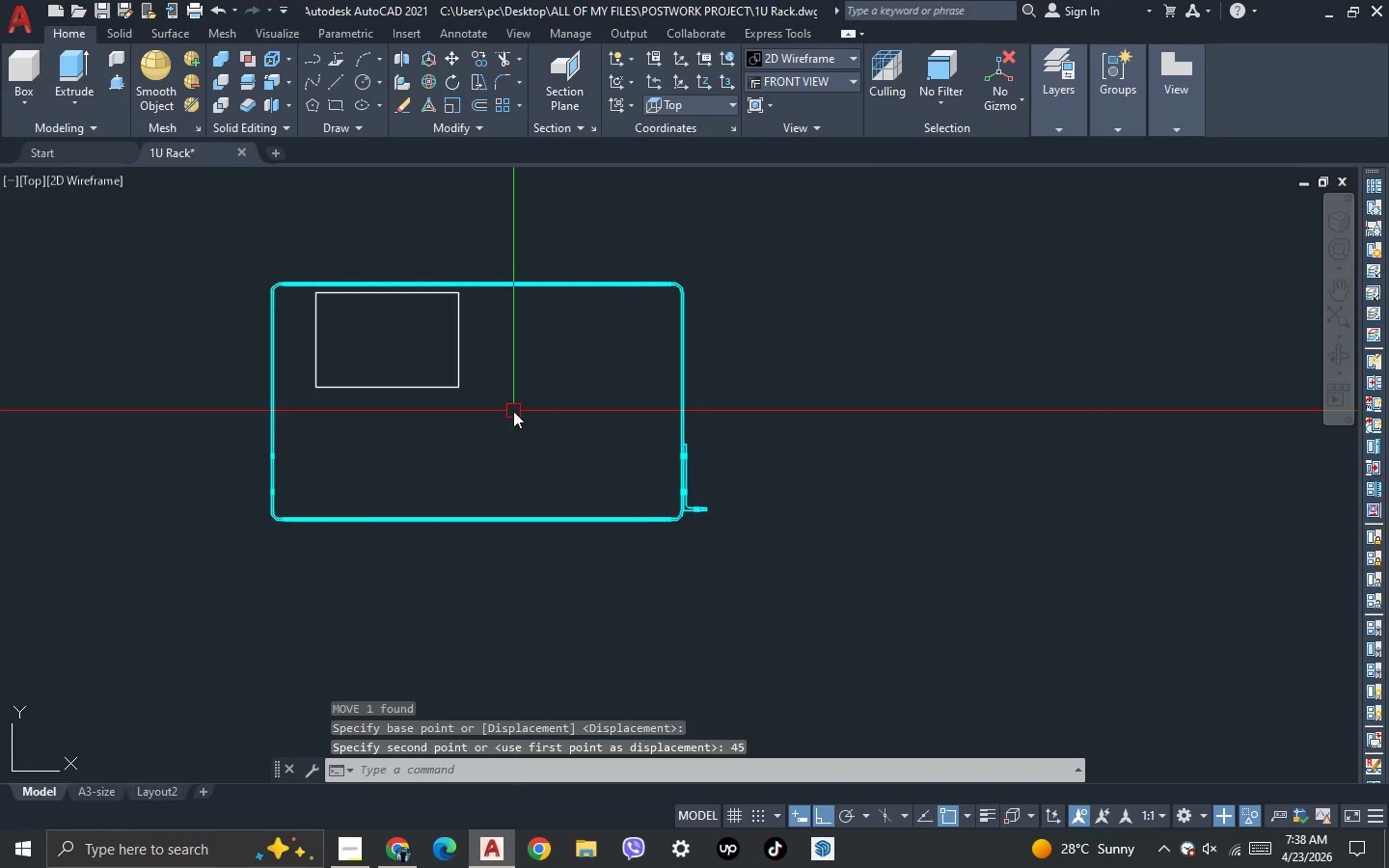 
left_click([513, 411])
 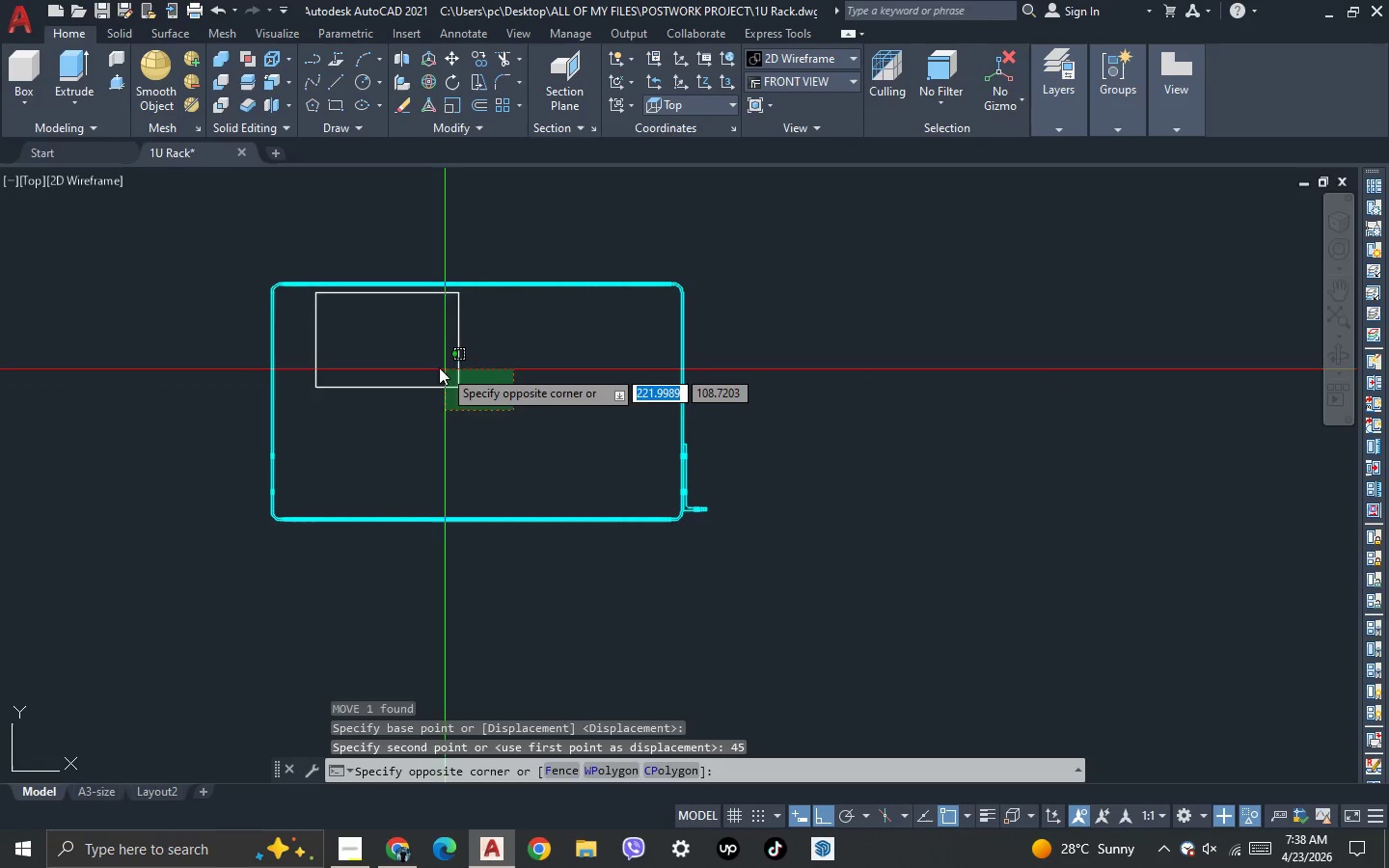 
left_click([428, 361])
 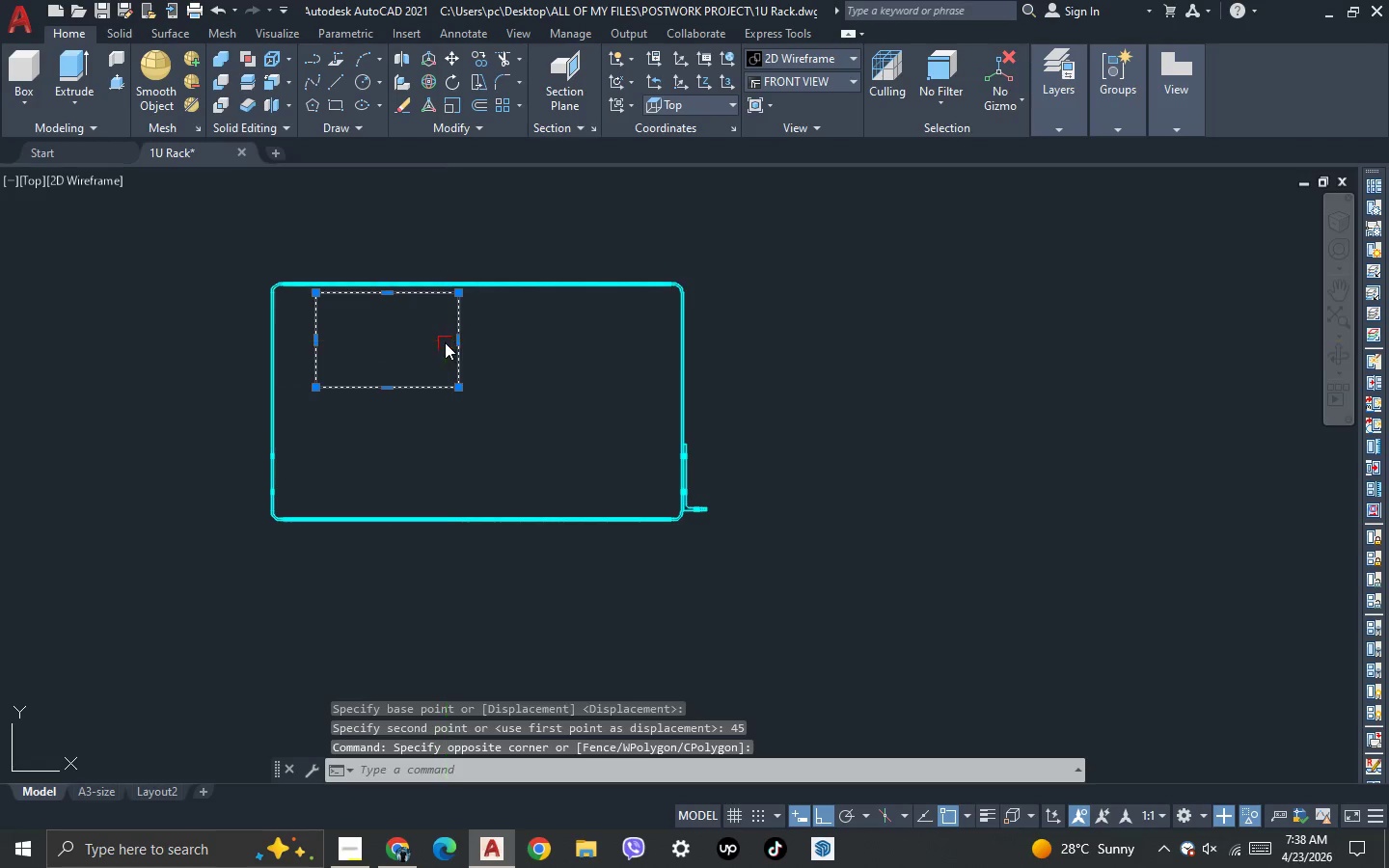 
key(M)
 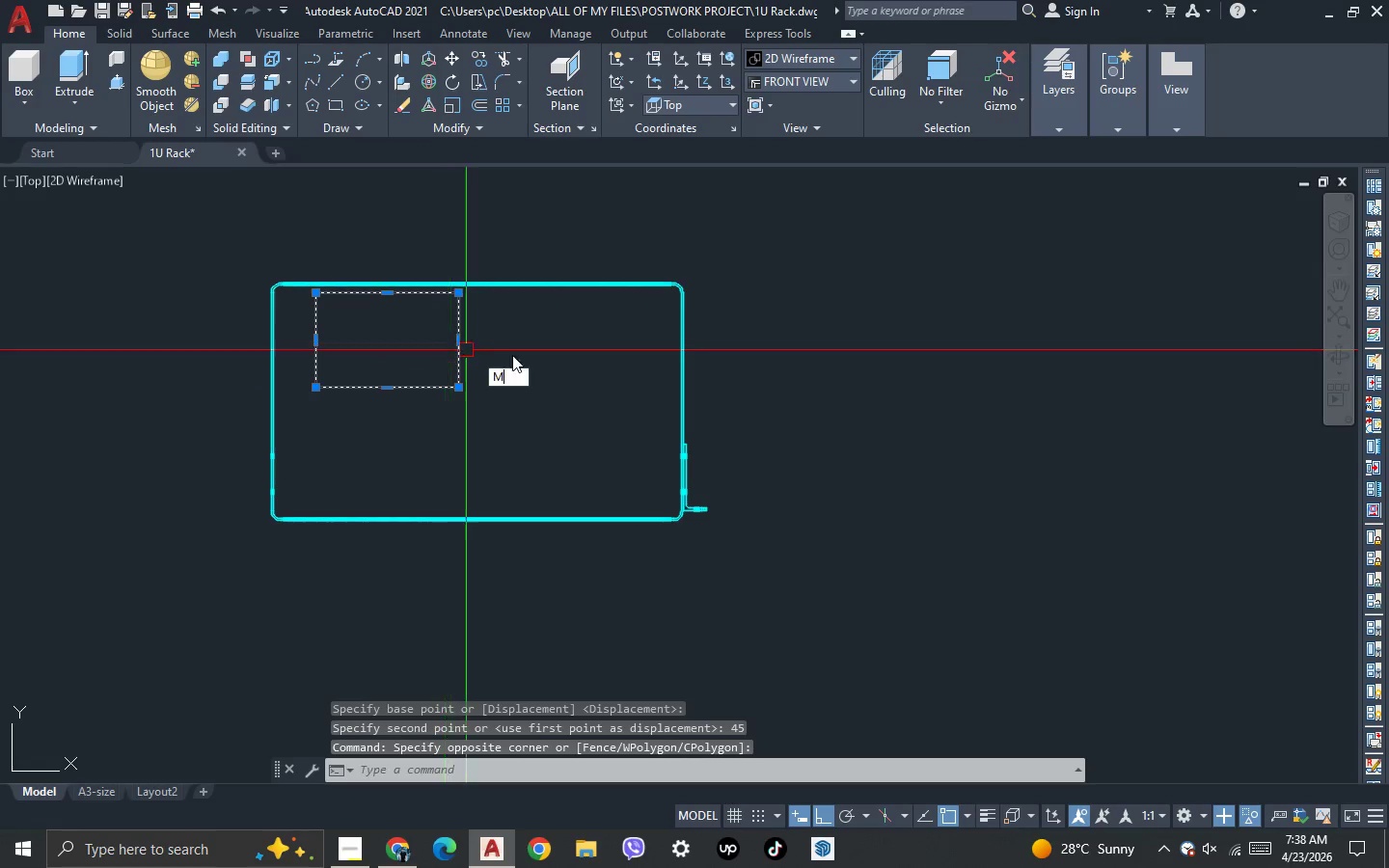 
key(Space)
 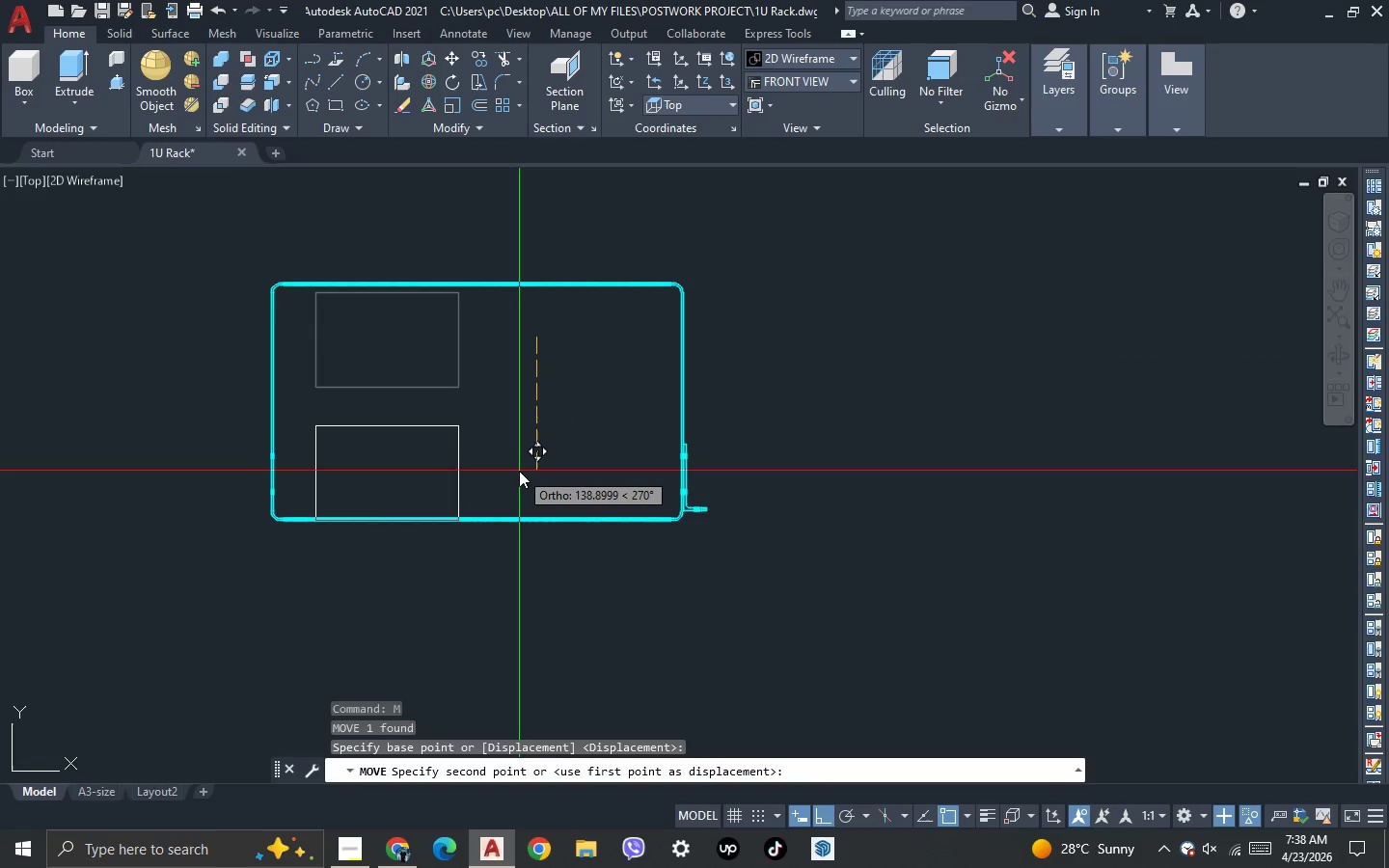 
scroll: coordinate [519, 472], scroll_direction: up, amount: 1.0
 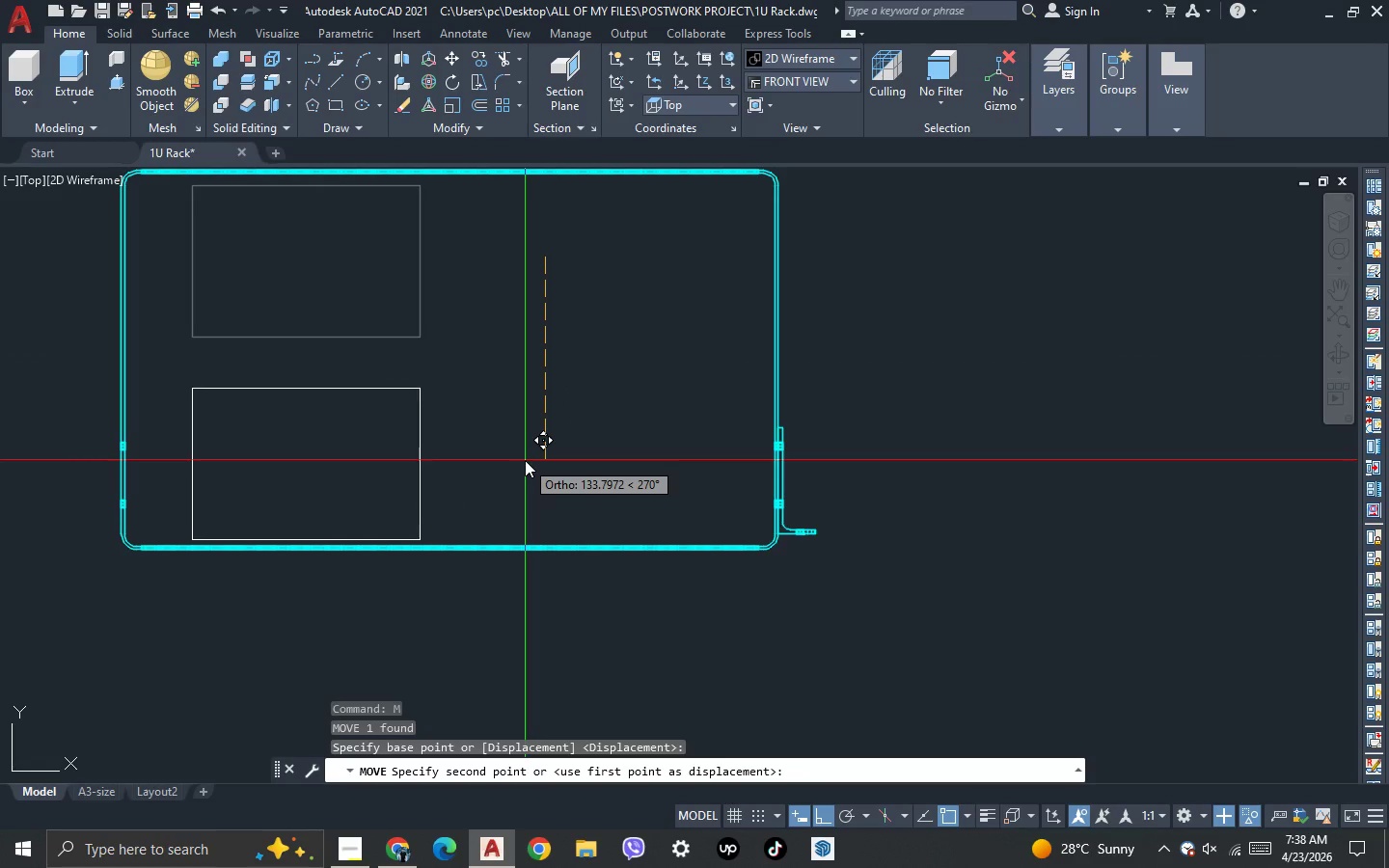 
left_click([525, 460])
 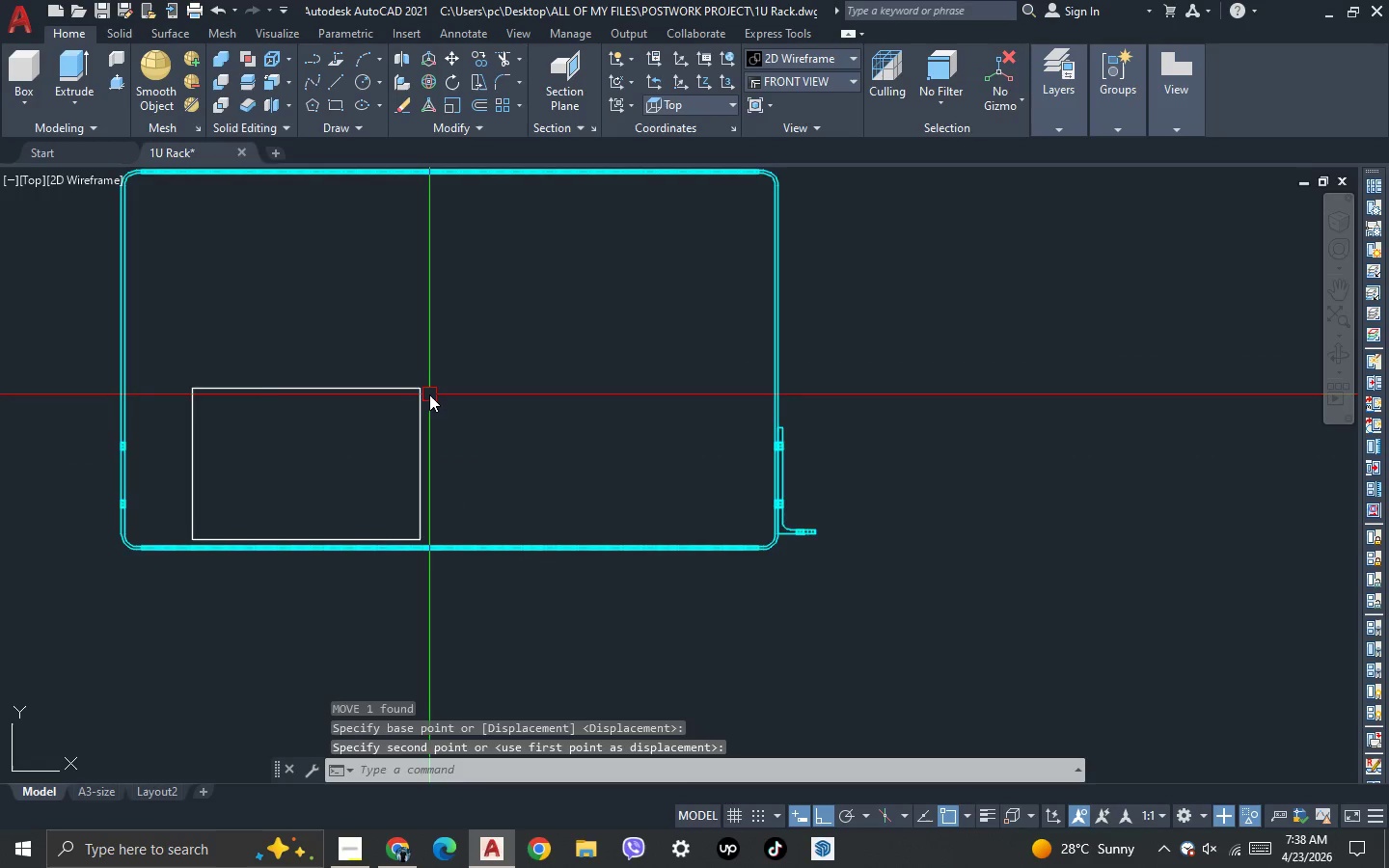 
scroll: coordinate [429, 394], scroll_direction: down, amount: 2.0
 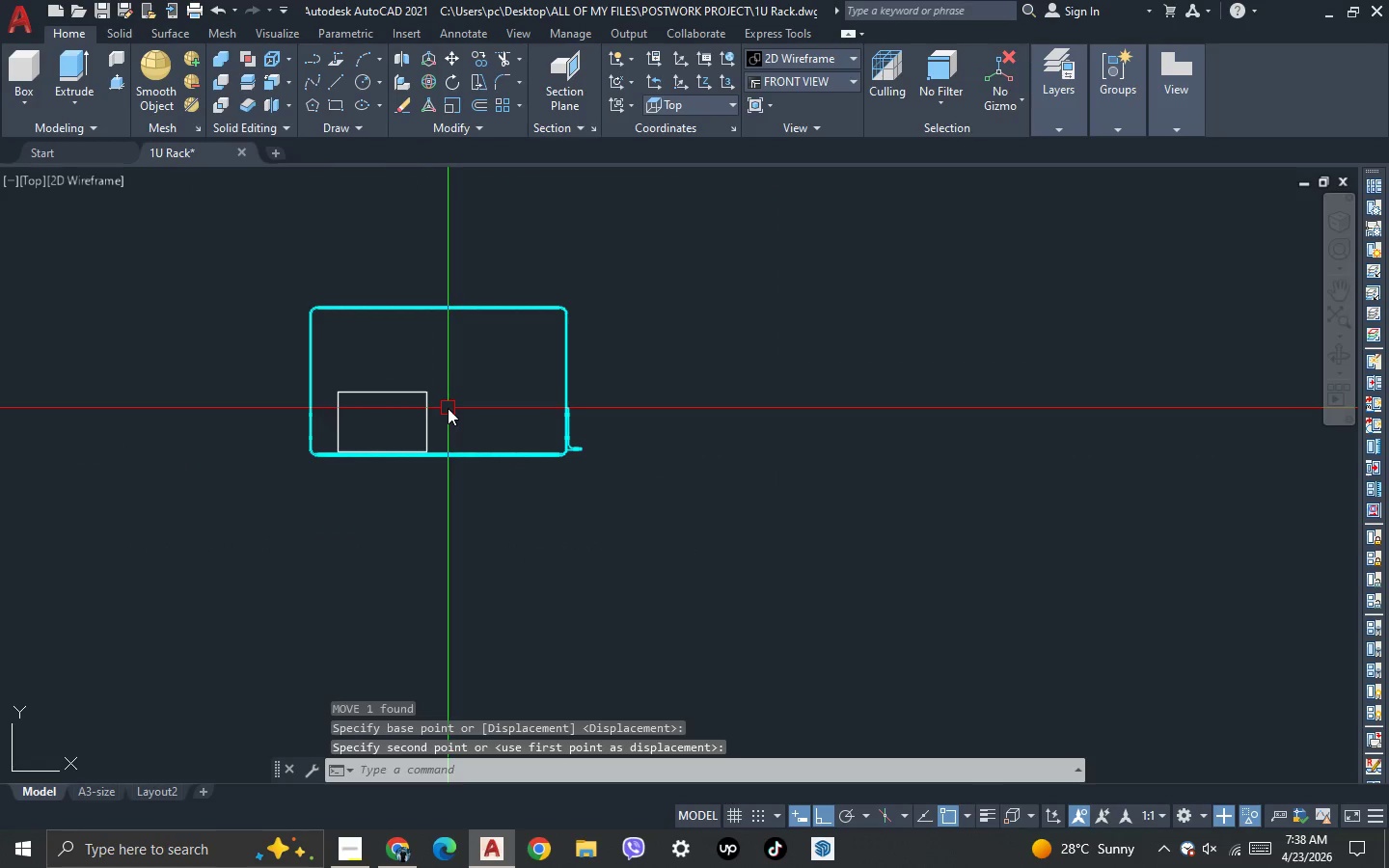 
key(3)
 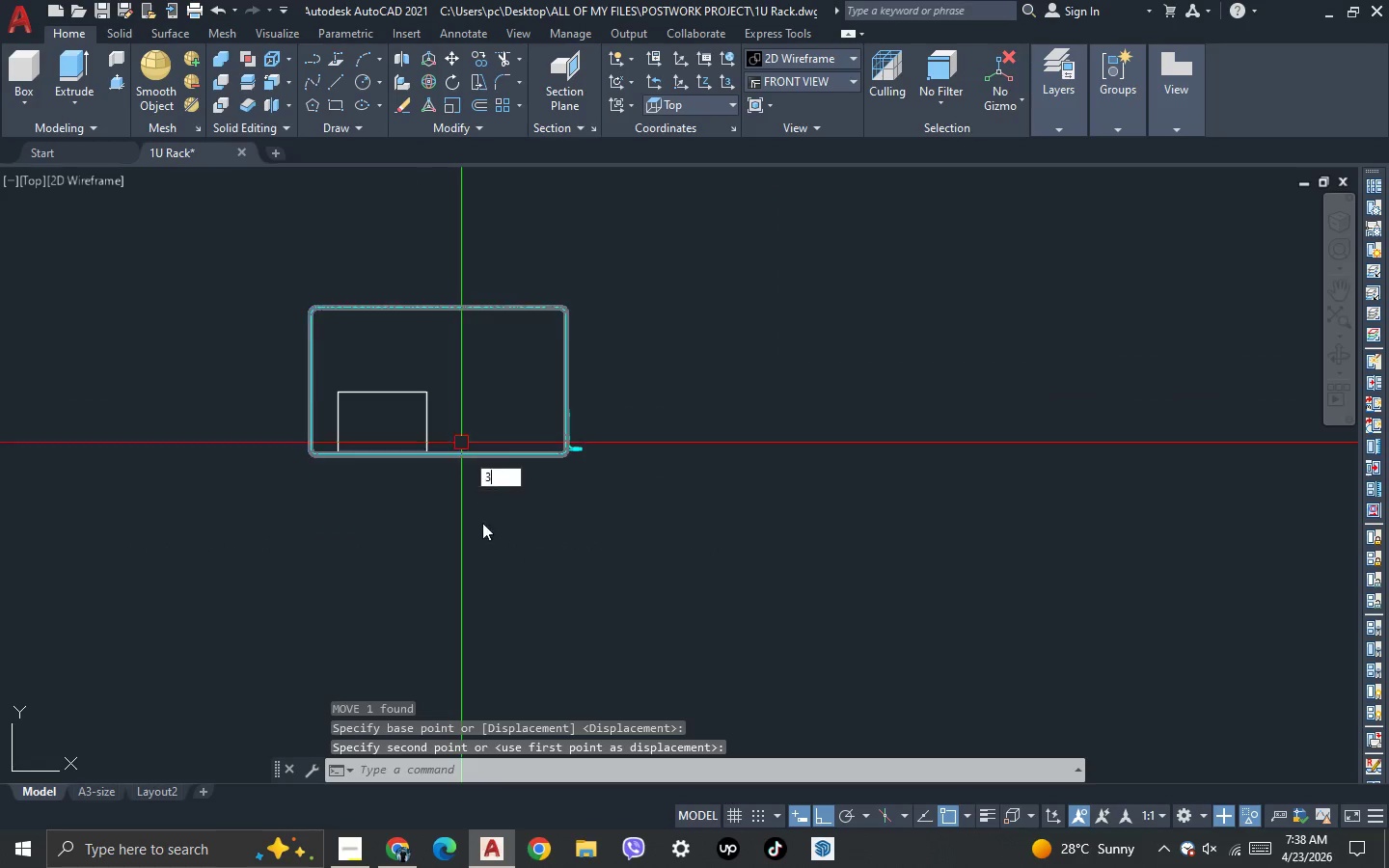 
key(Space)
 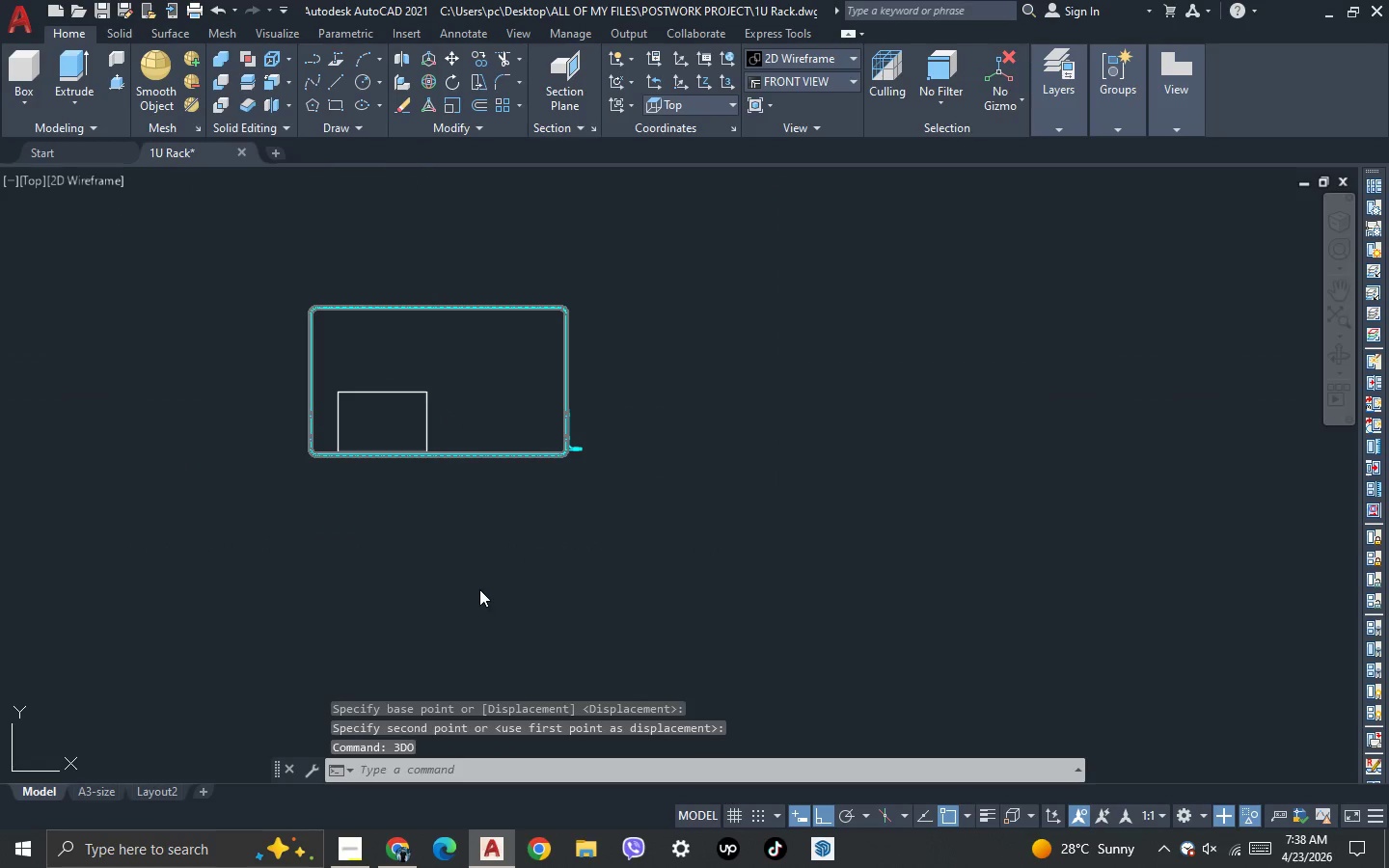 
left_click_drag(start_coordinate=[479, 591], to_coordinate=[516, 495])
 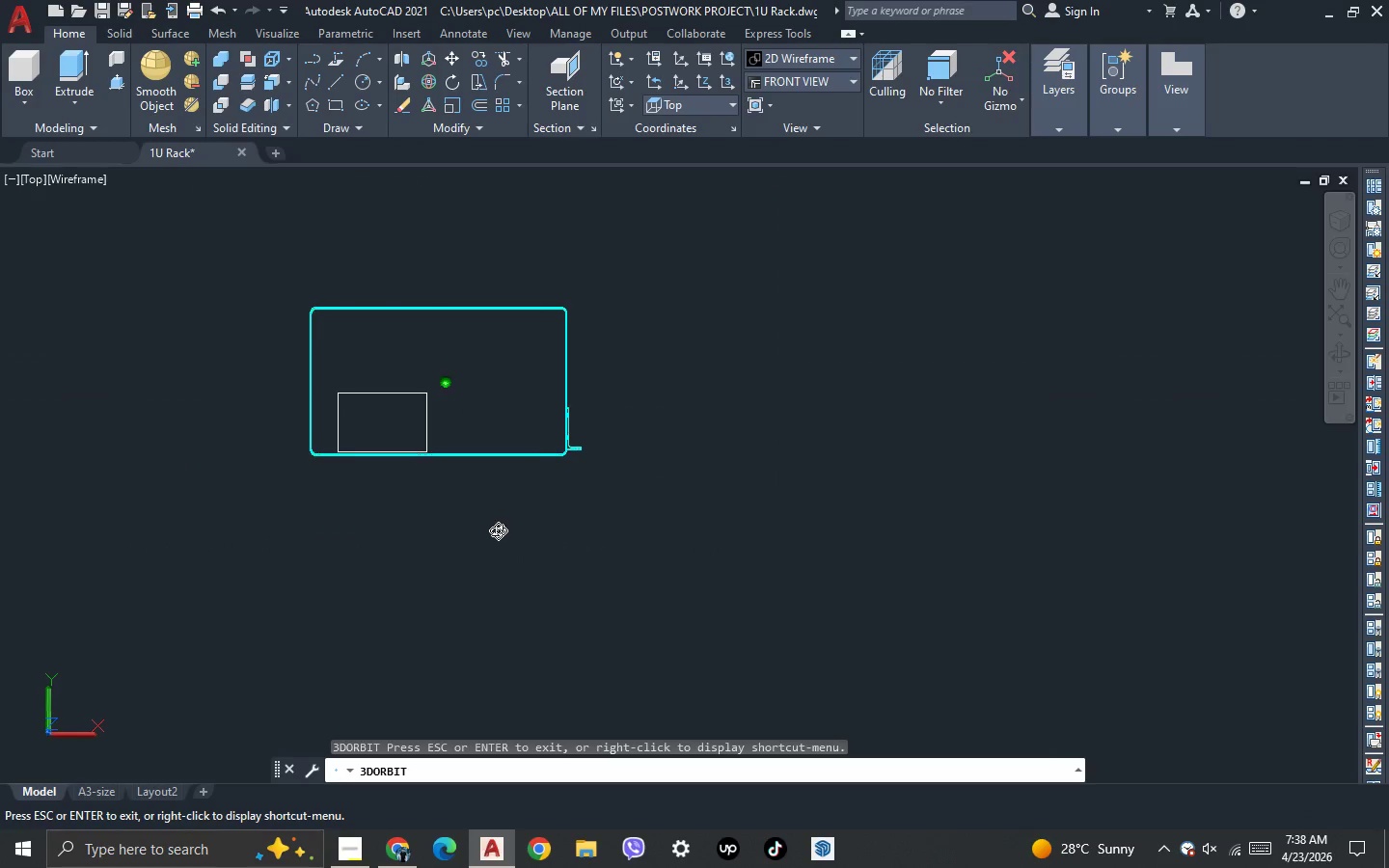 
left_click_drag(start_coordinate=[498, 535], to_coordinate=[540, 414])
 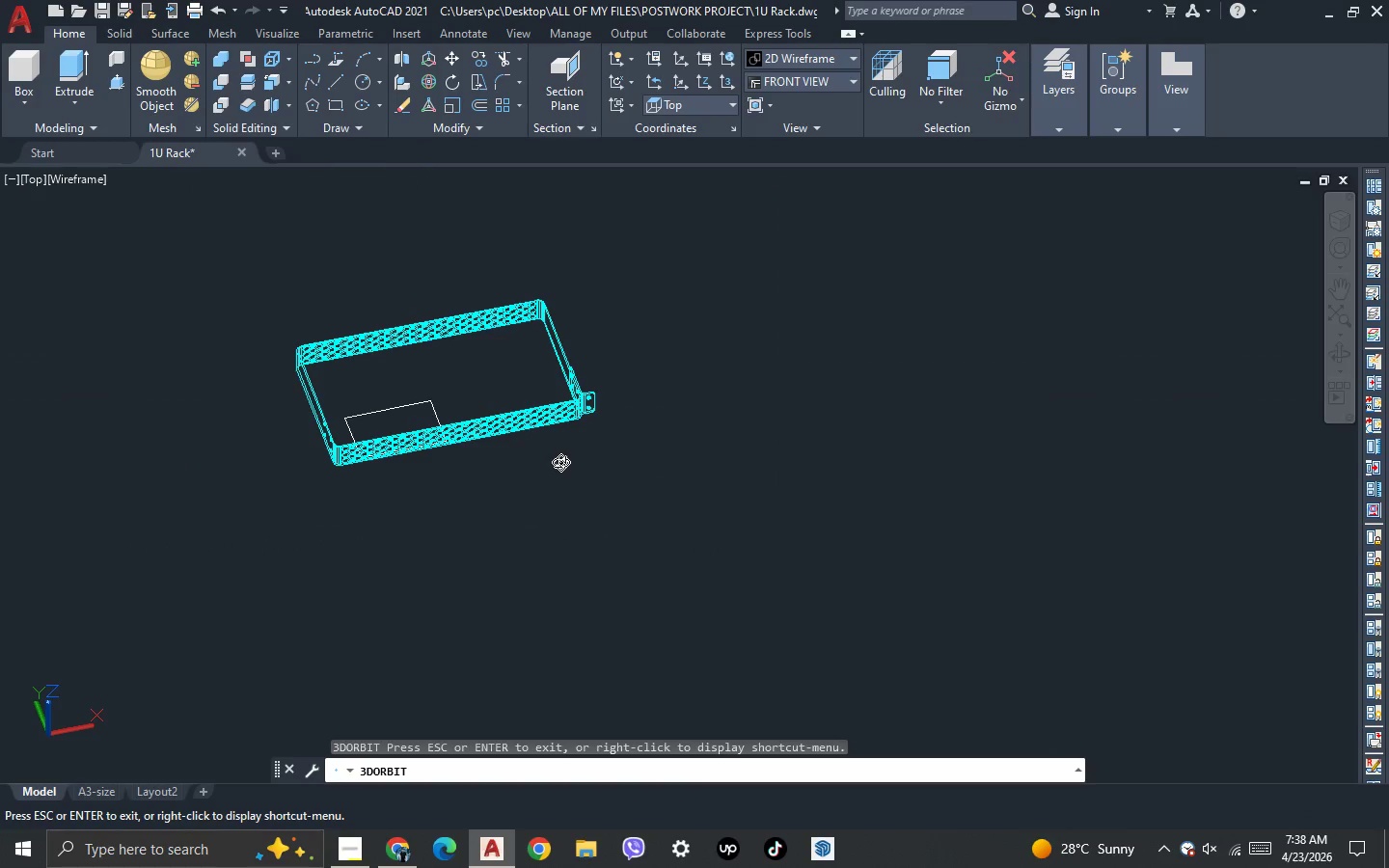 
key(Escape)
 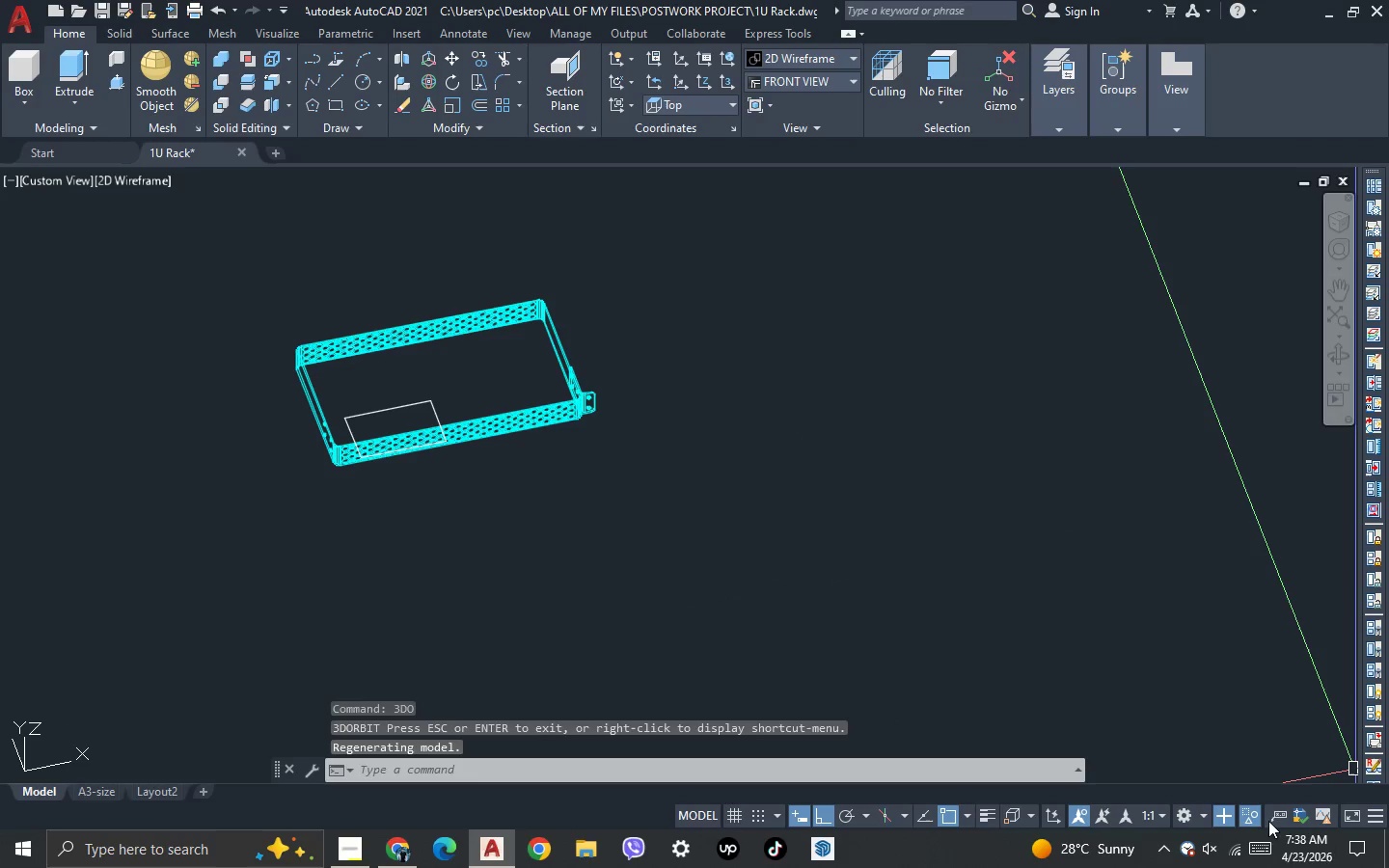 
left_click([1254, 823])
 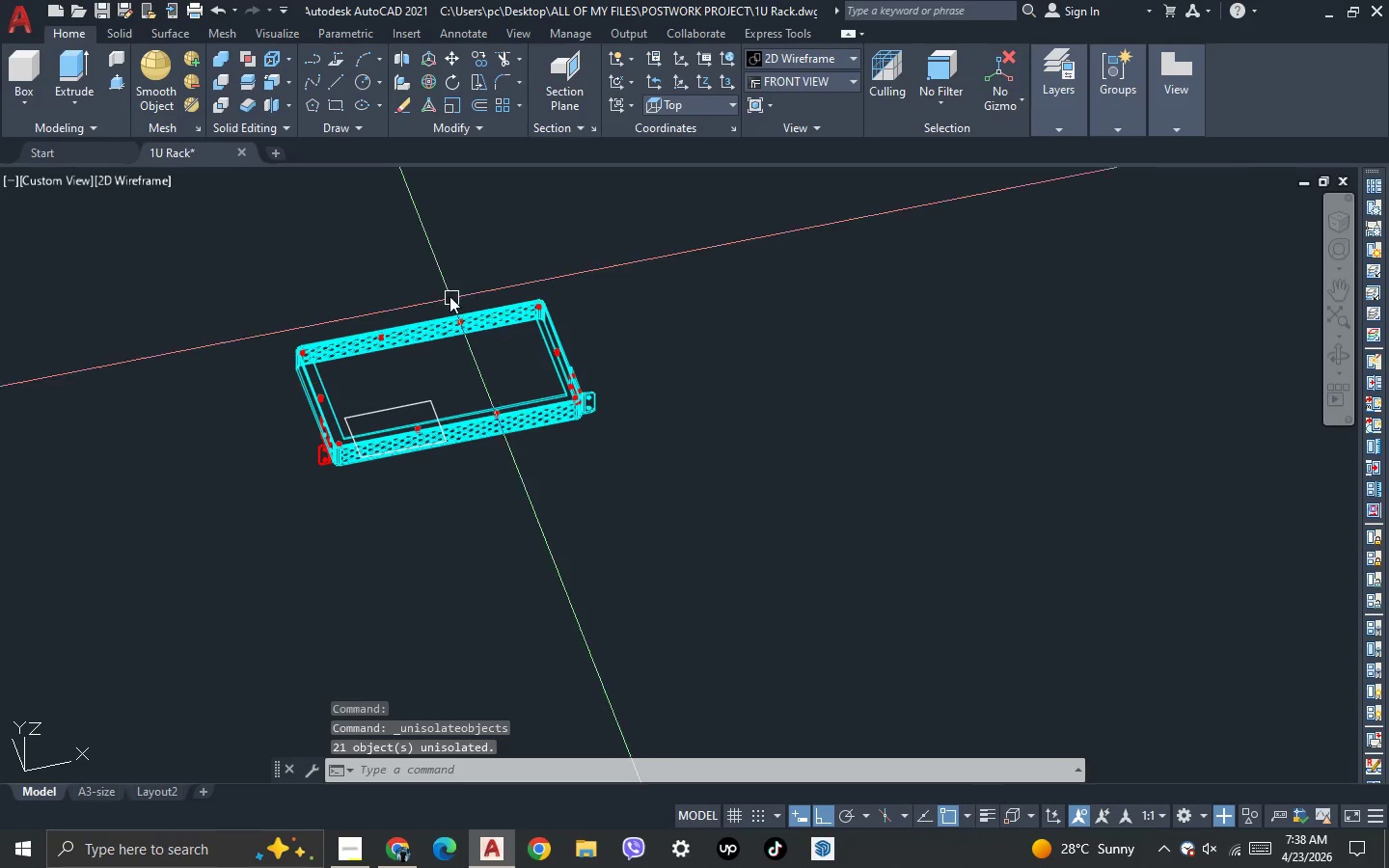 
scroll: coordinate [531, 373], scroll_direction: up, amount: 2.0
 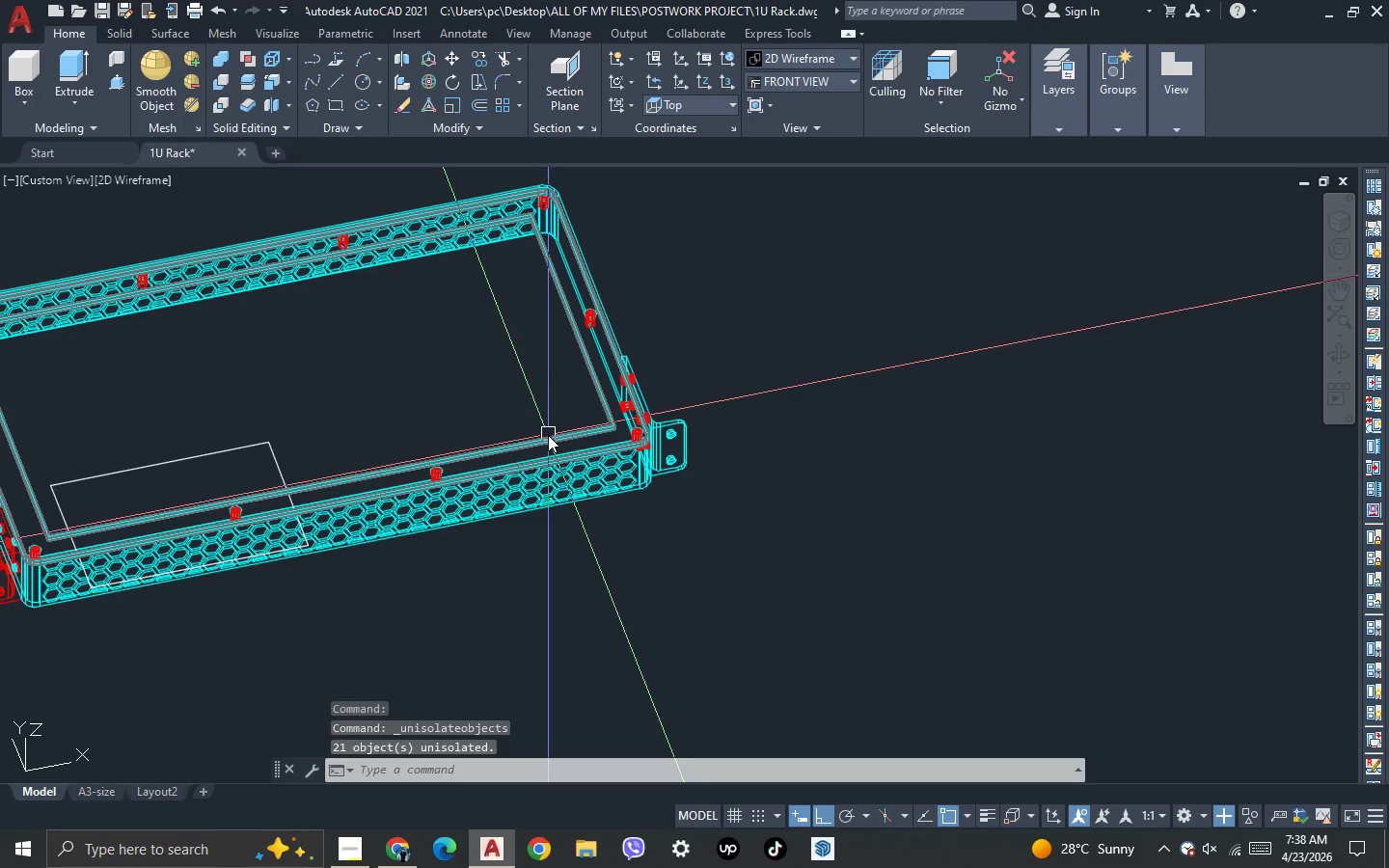 
left_click([548, 437])
 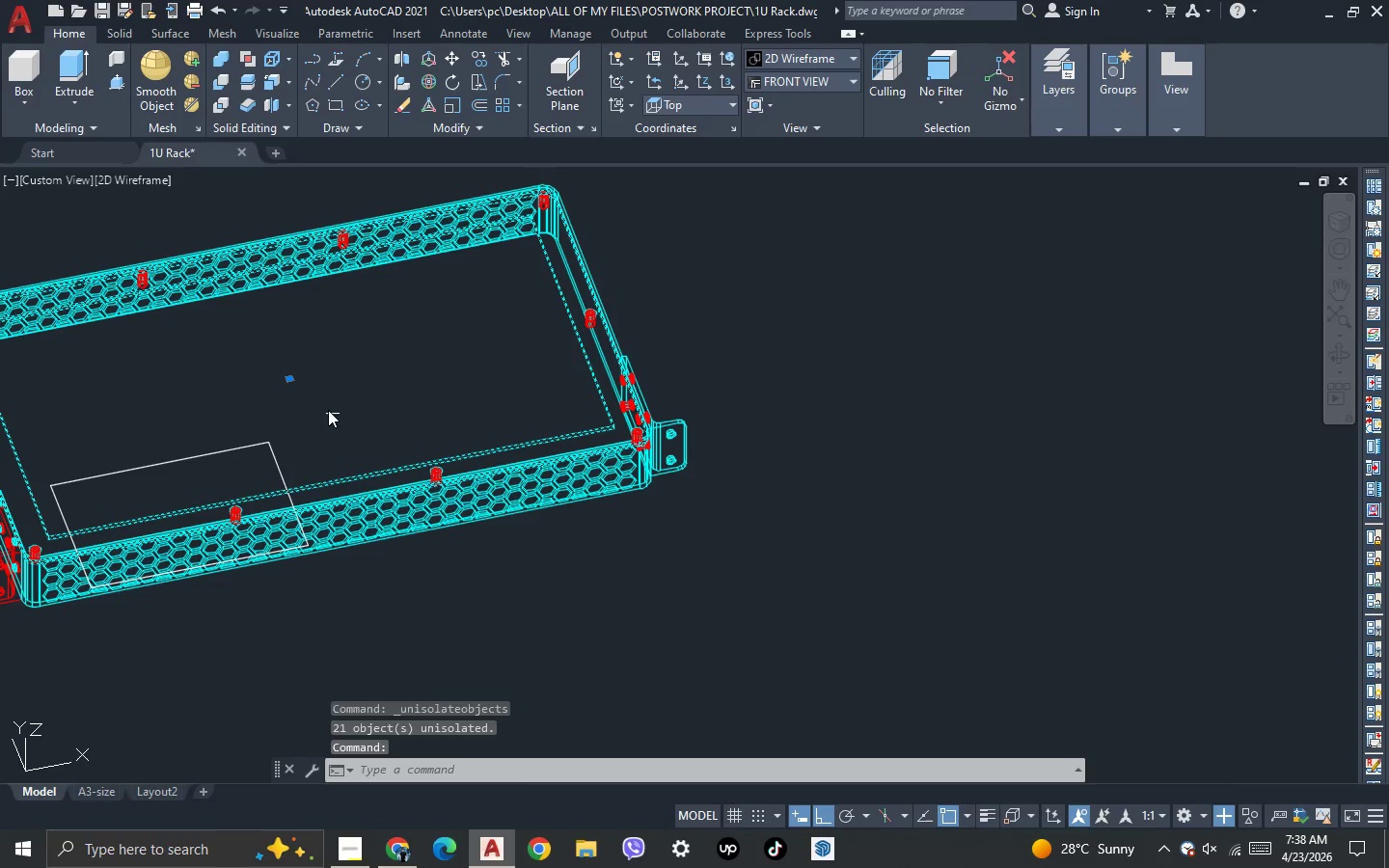 
left_click_drag(start_coordinate=[323, 415], to_coordinate=[318, 423])
 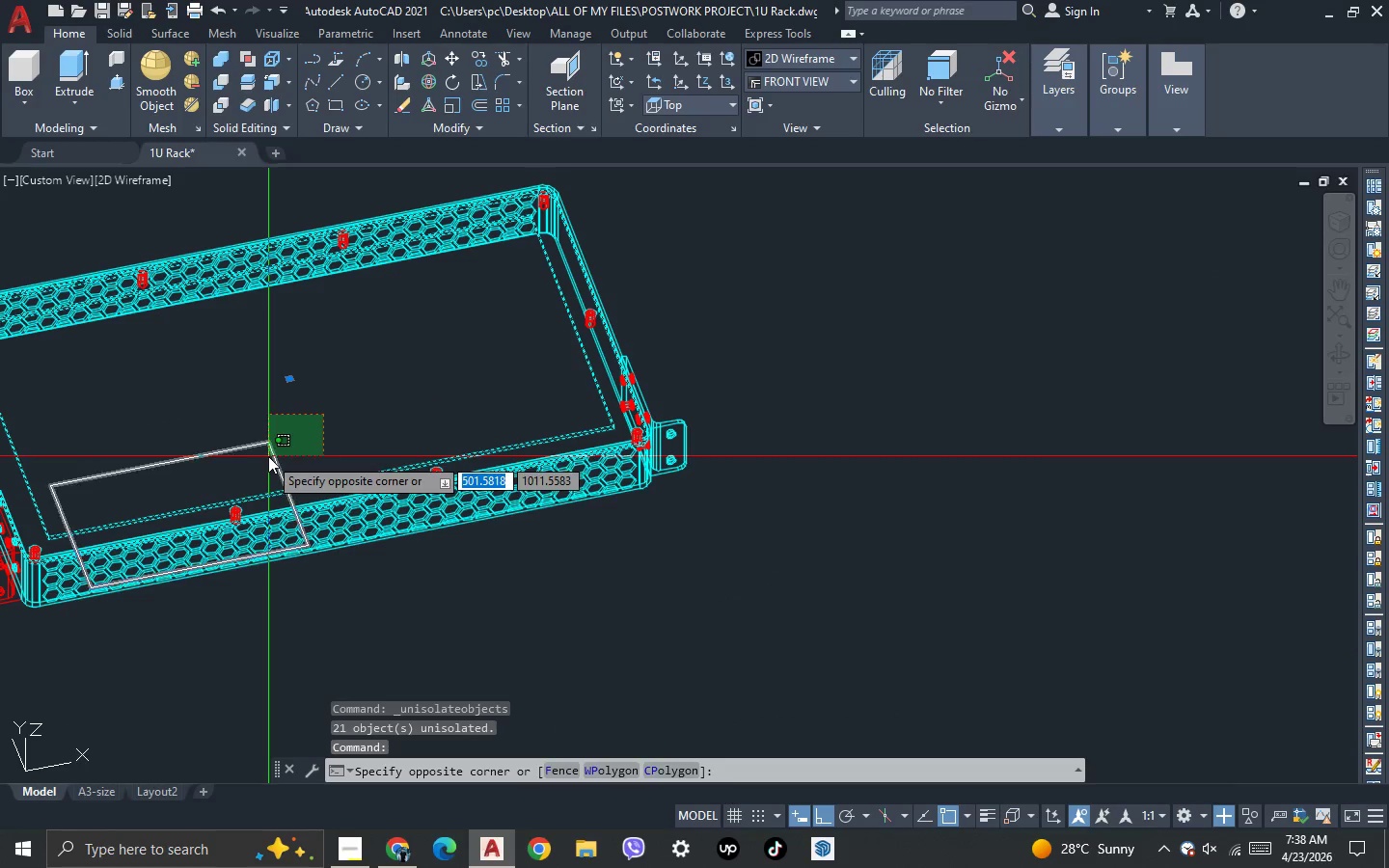 
double_click([268, 456])
 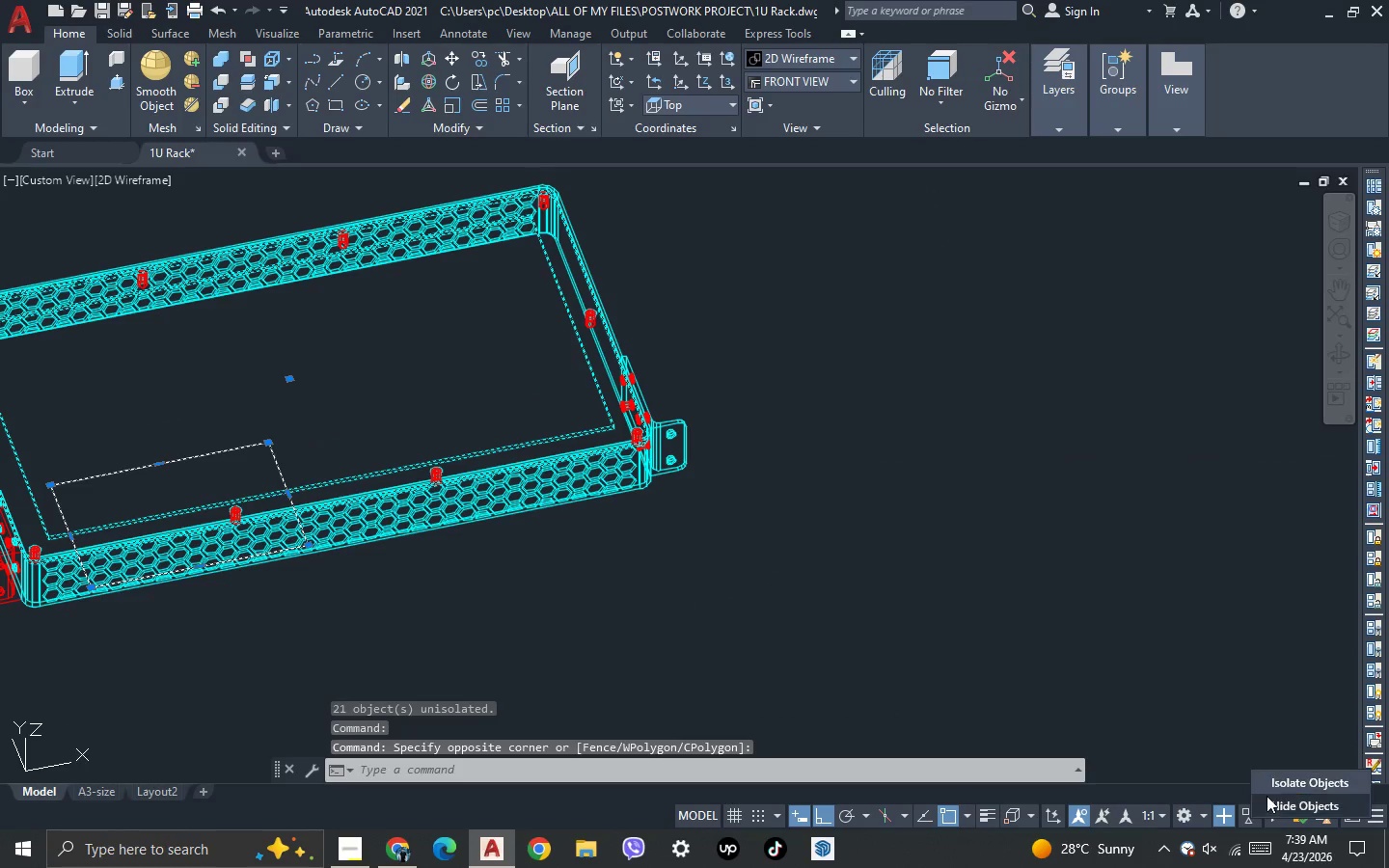 
left_click([1286, 787])
 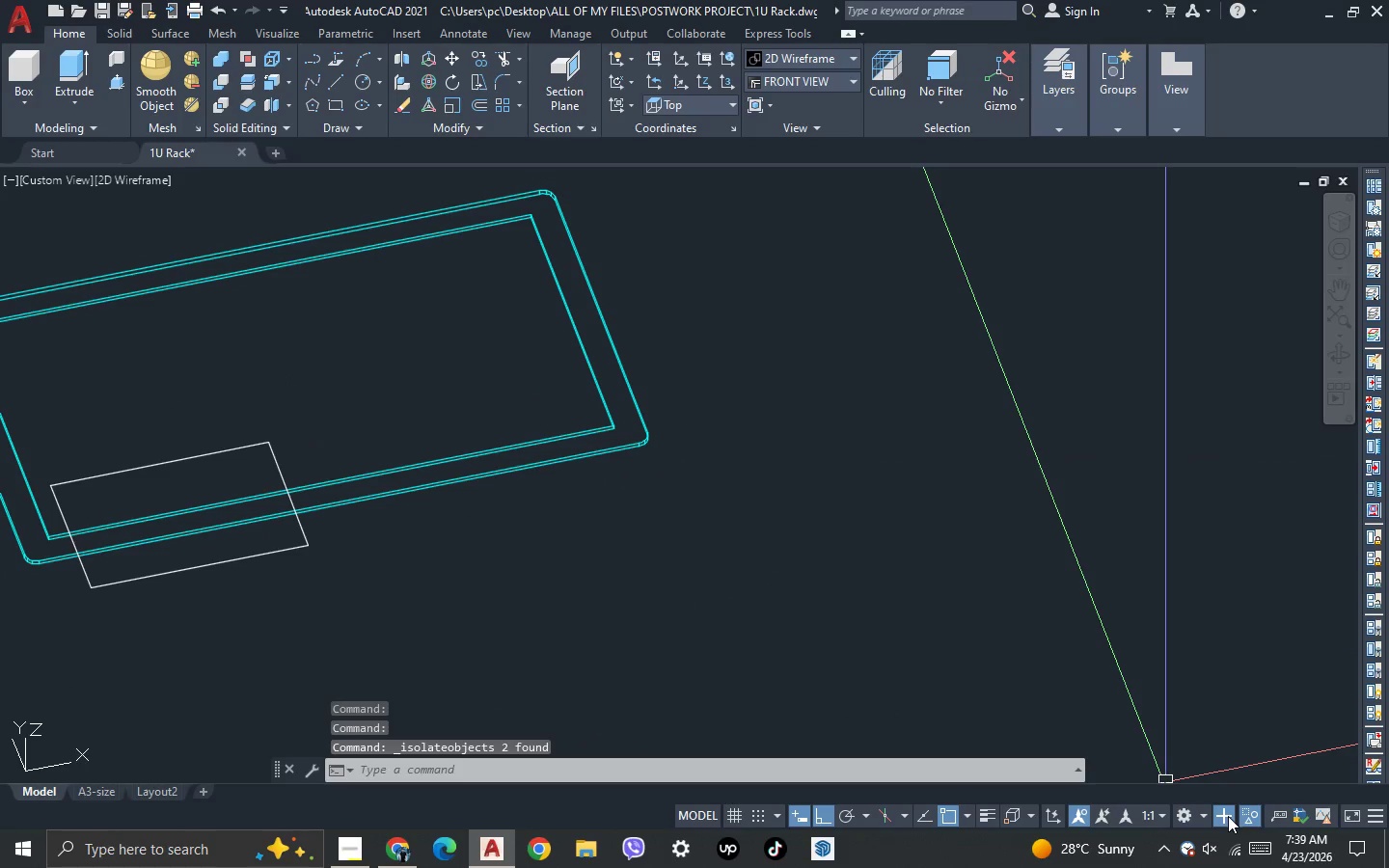 
left_click([1228, 816])
 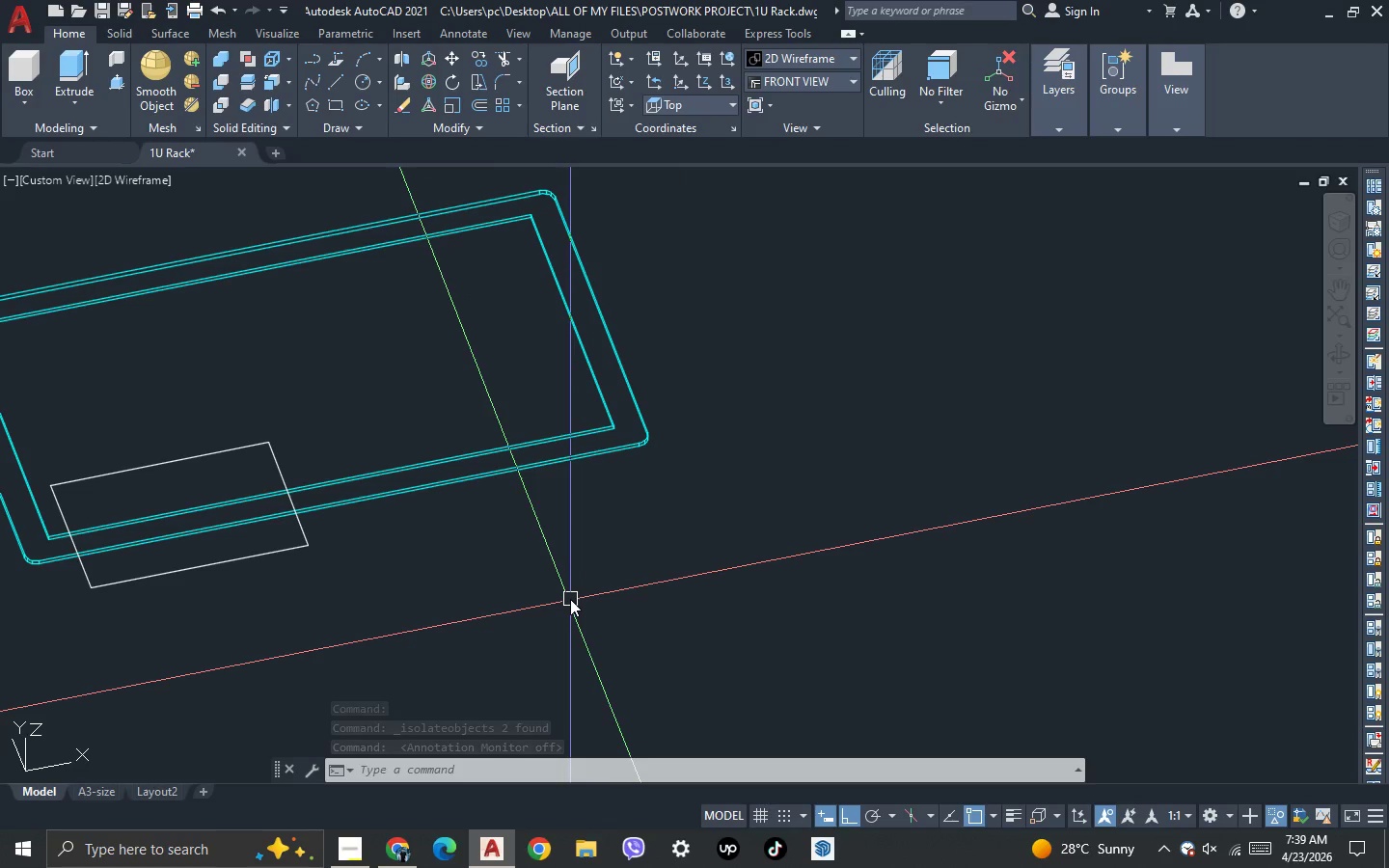 
wait(10.19)
 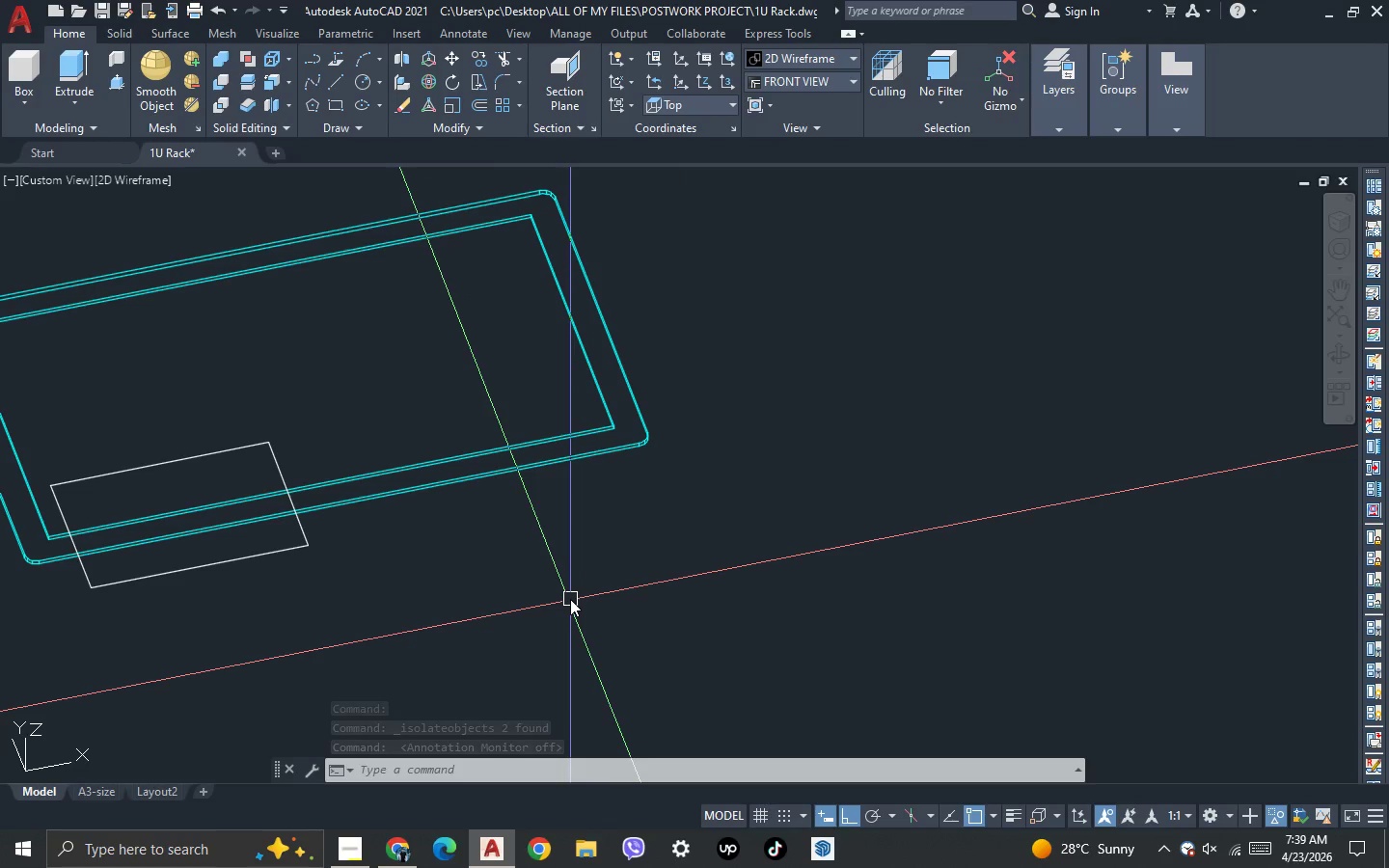 
left_click([165, 608])
 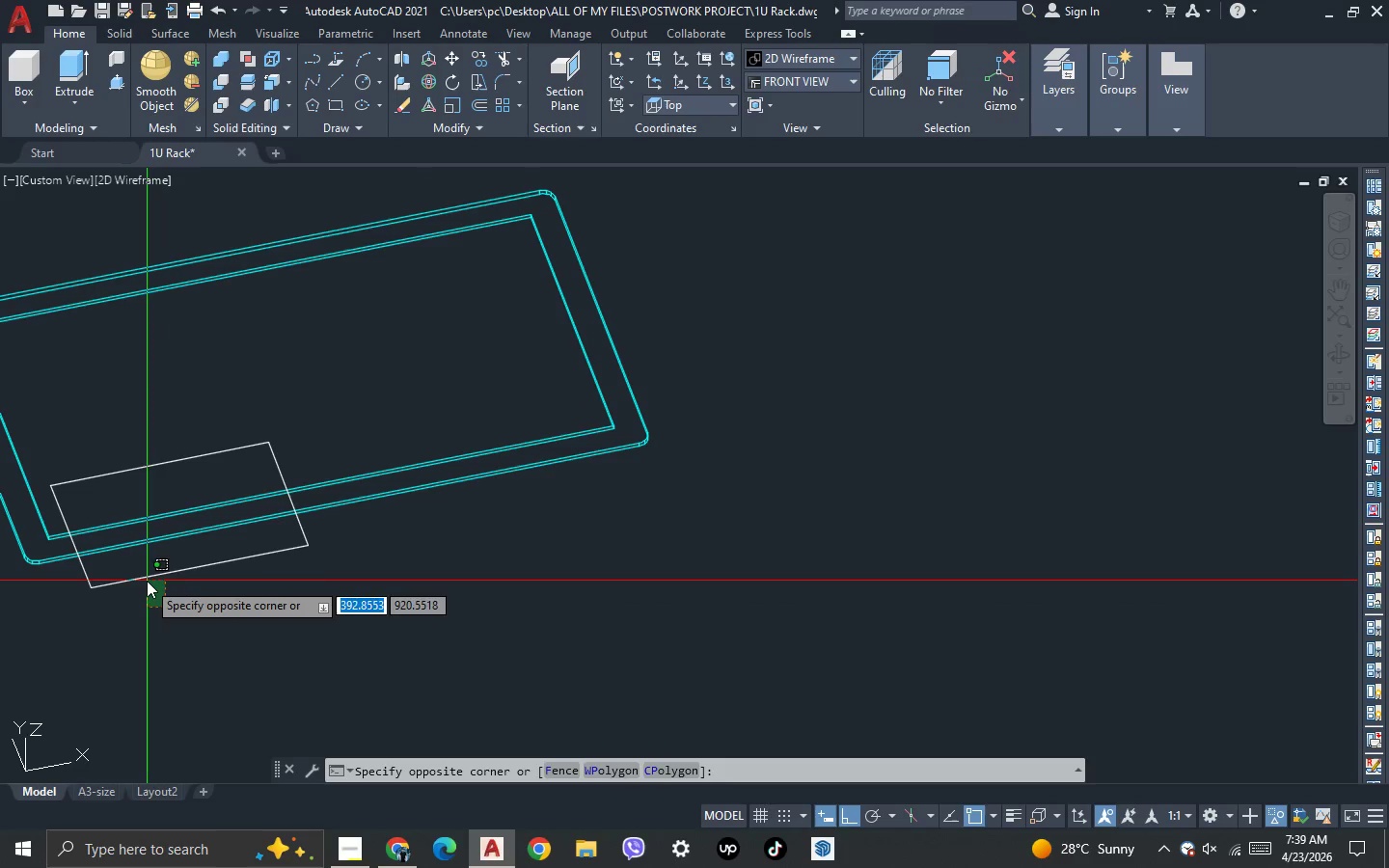 
key(Escape)
 